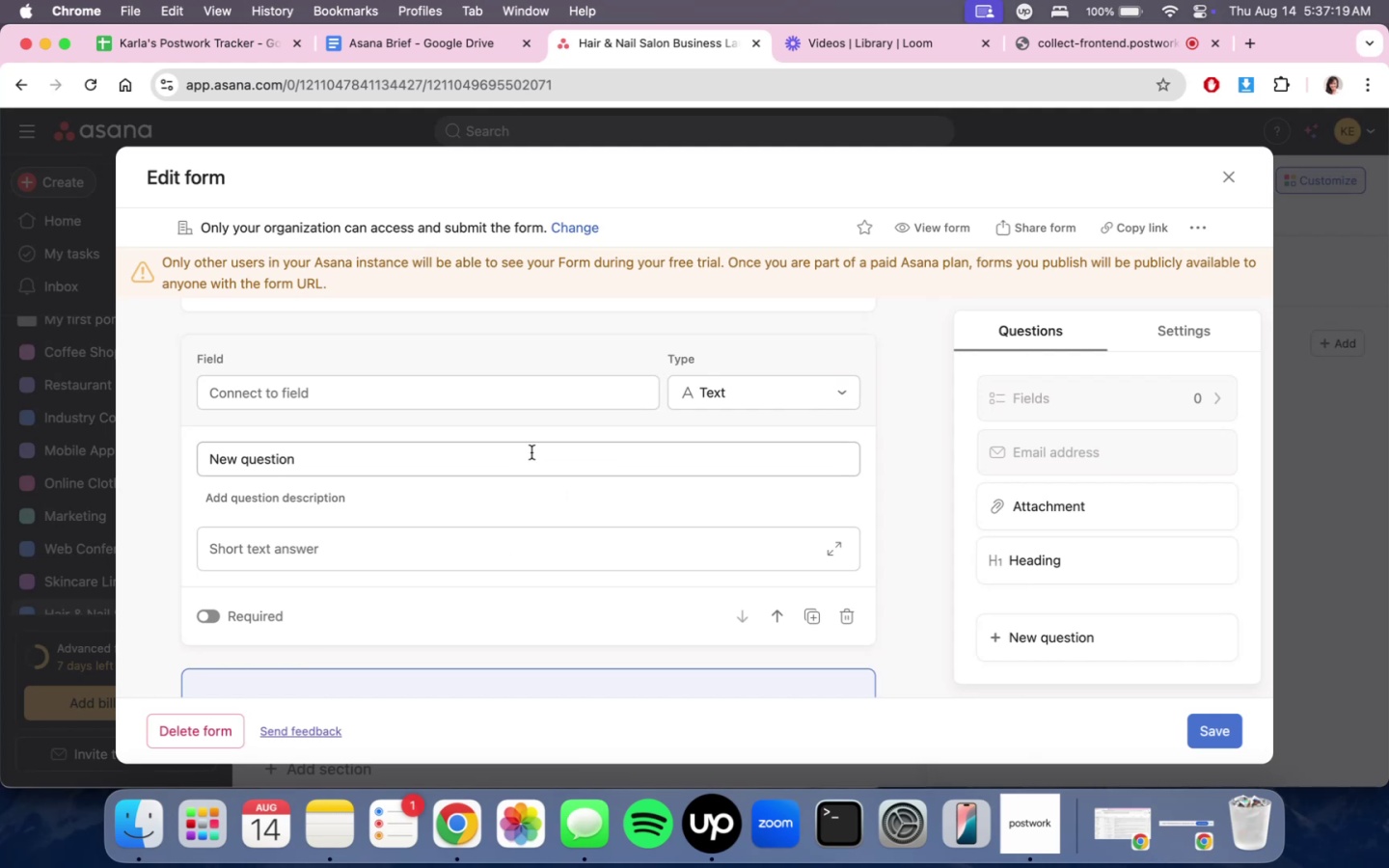 
left_click([531, 452])
 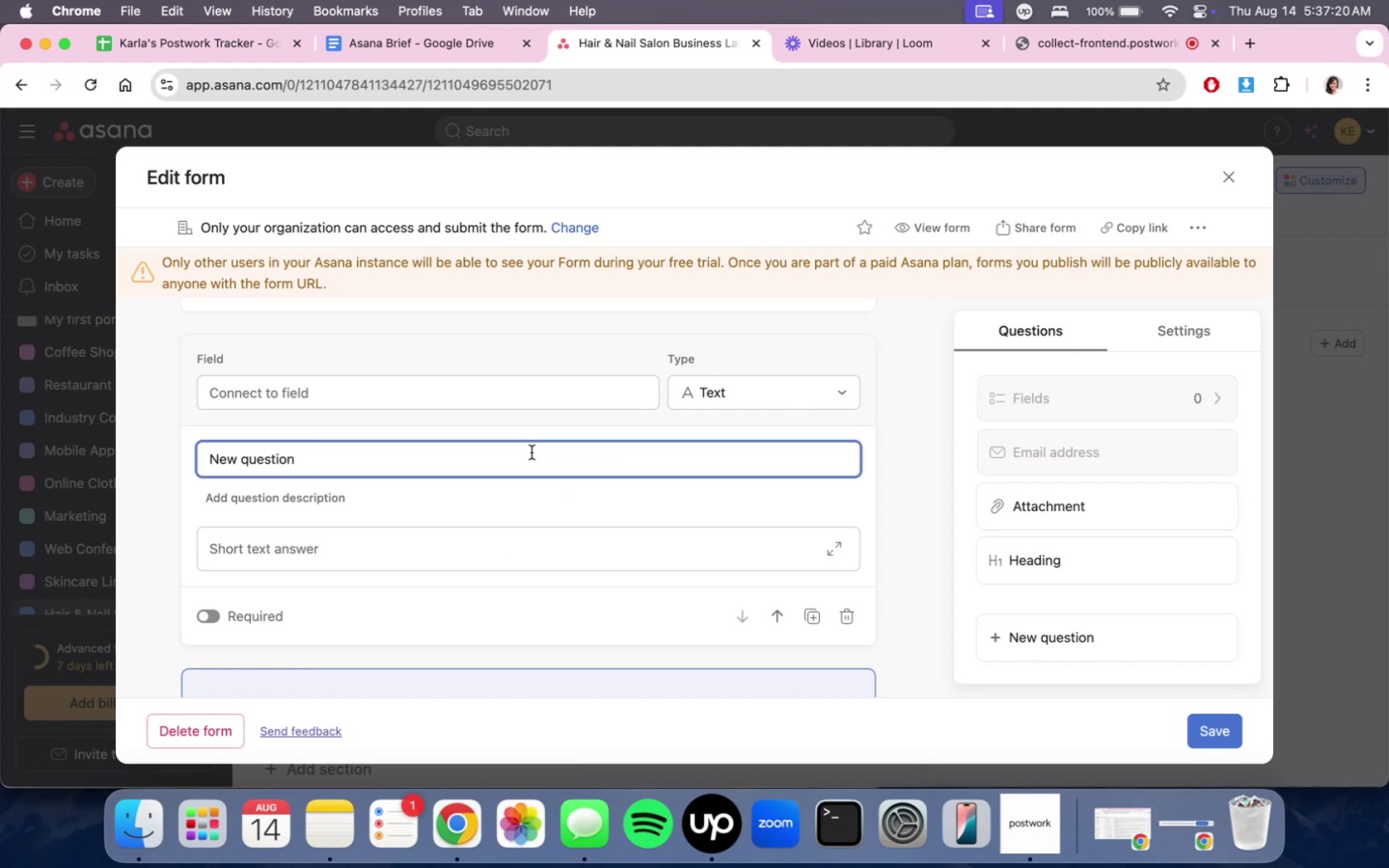 
double_click([531, 452])
 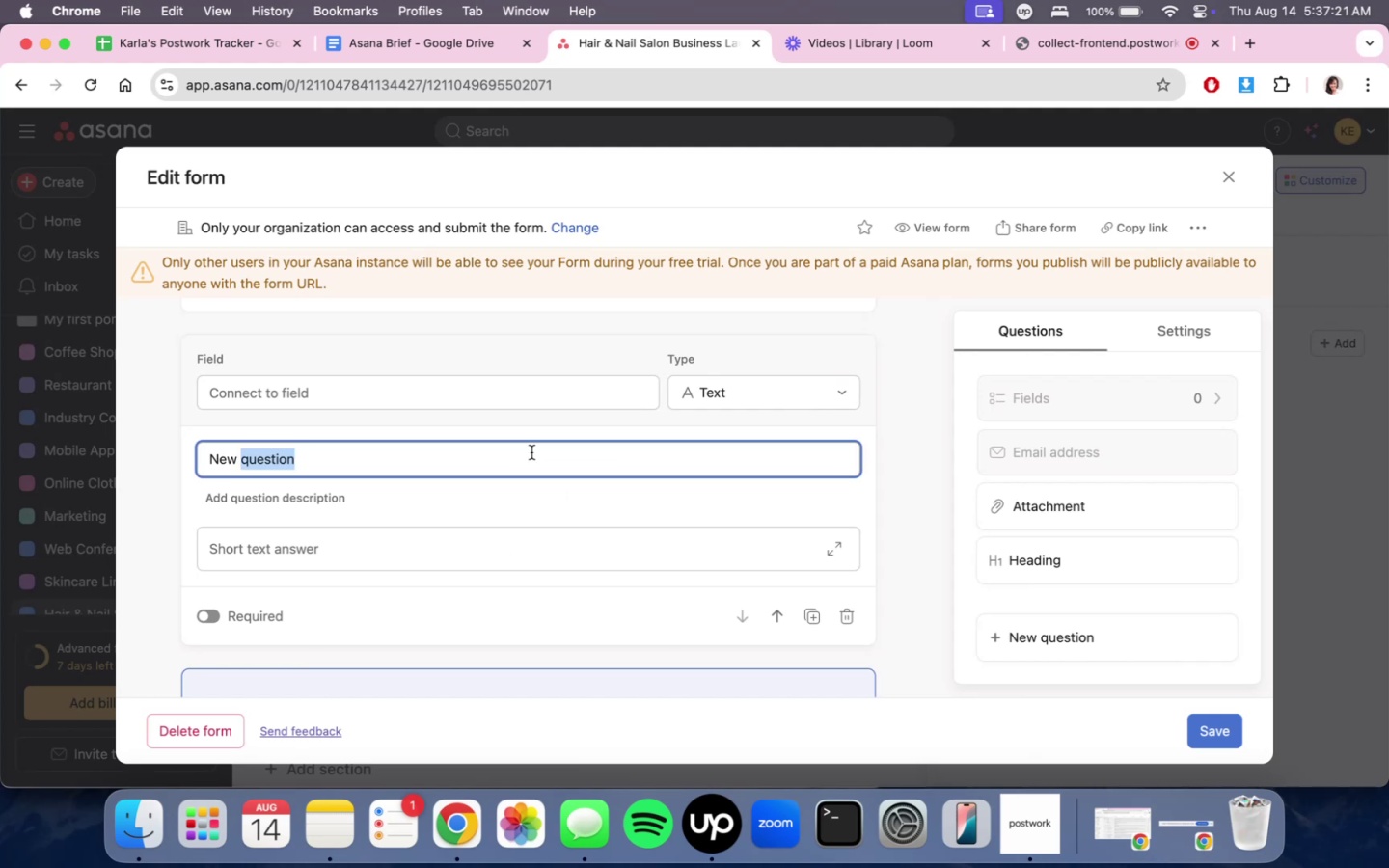 
triple_click([531, 452])
 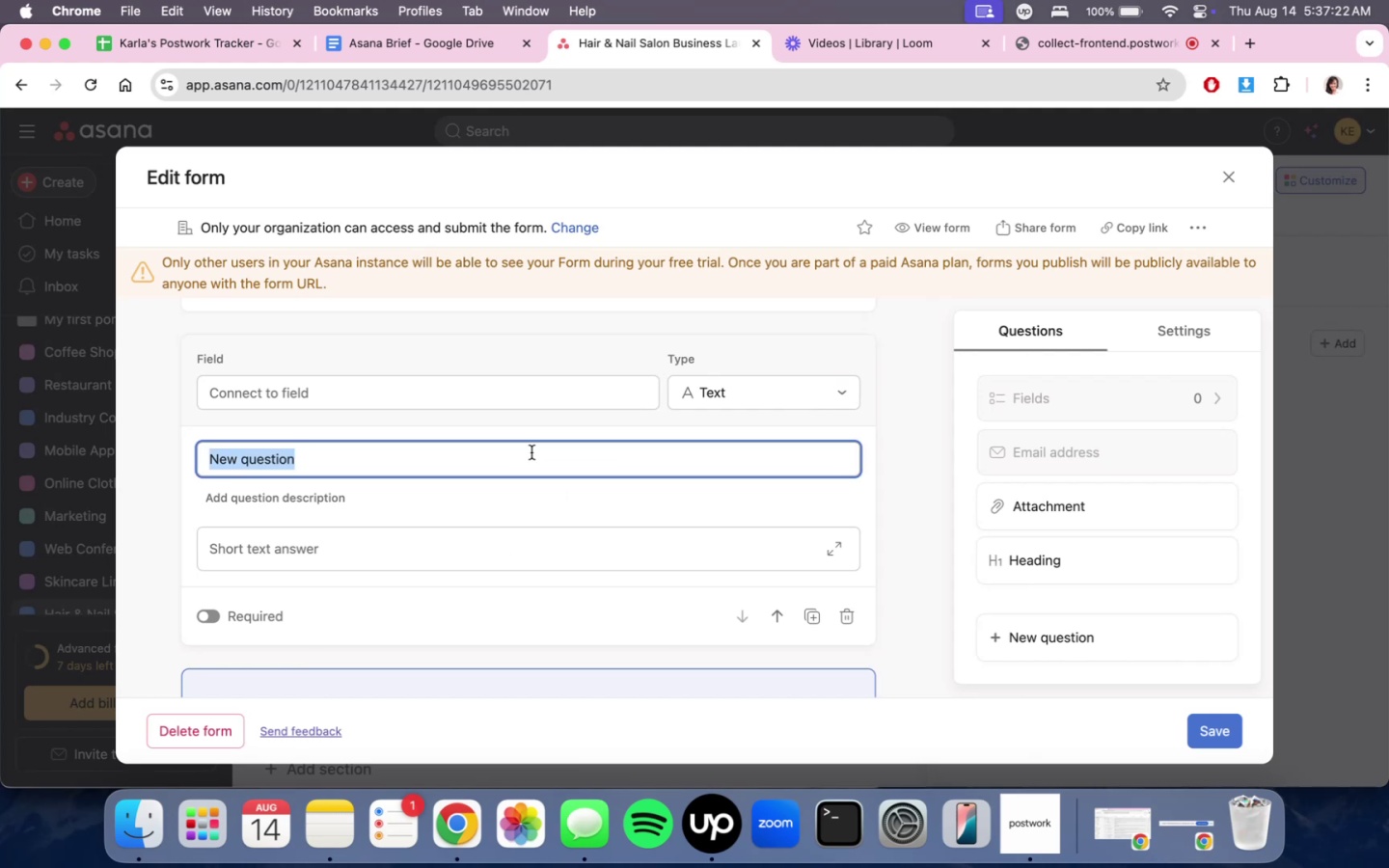 
hold_key(key=ShiftLeft, duration=0.86)
 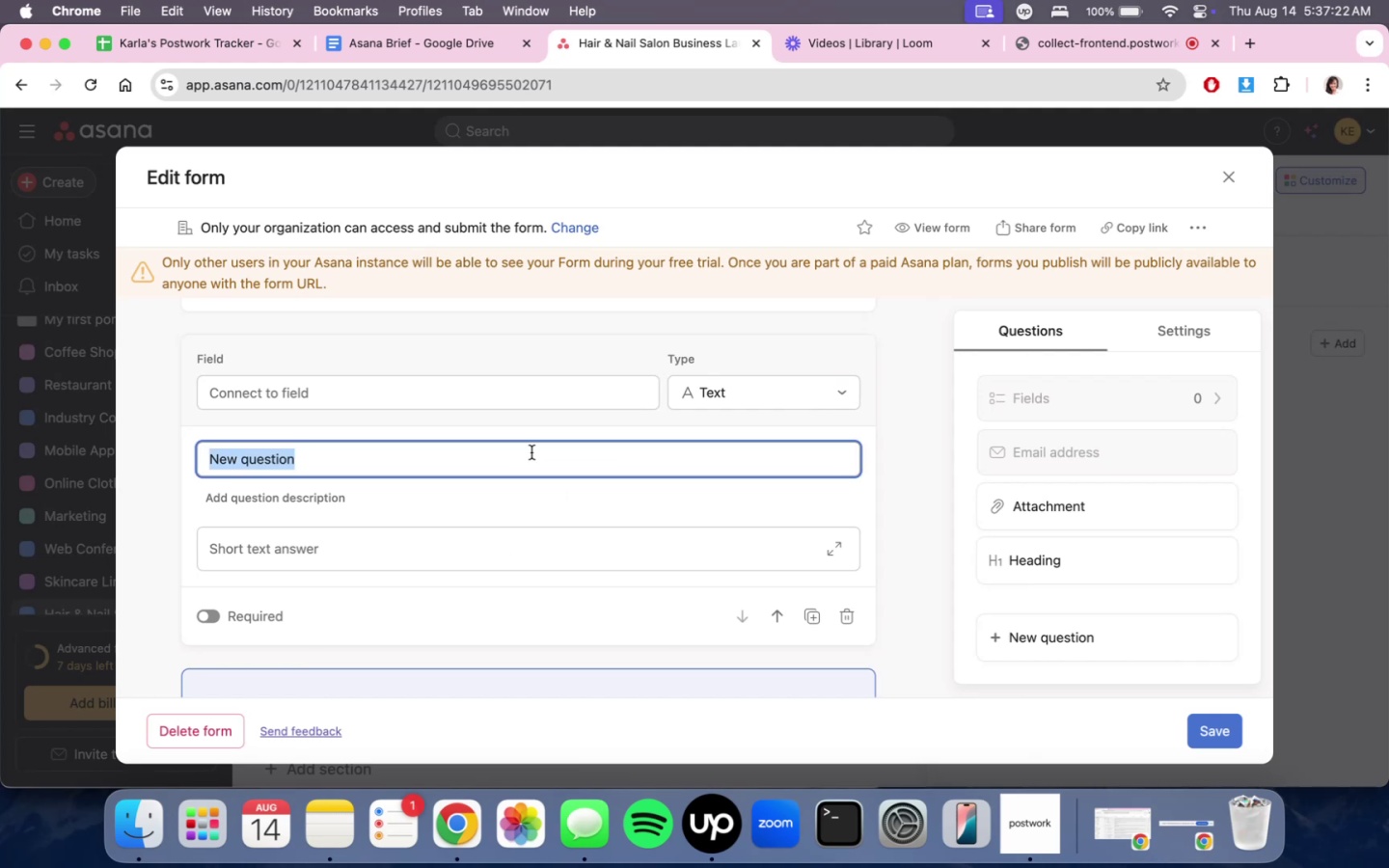 
type(Experienc)
key(Backspace)
type(e)
key(Backspace)
type(ce)
 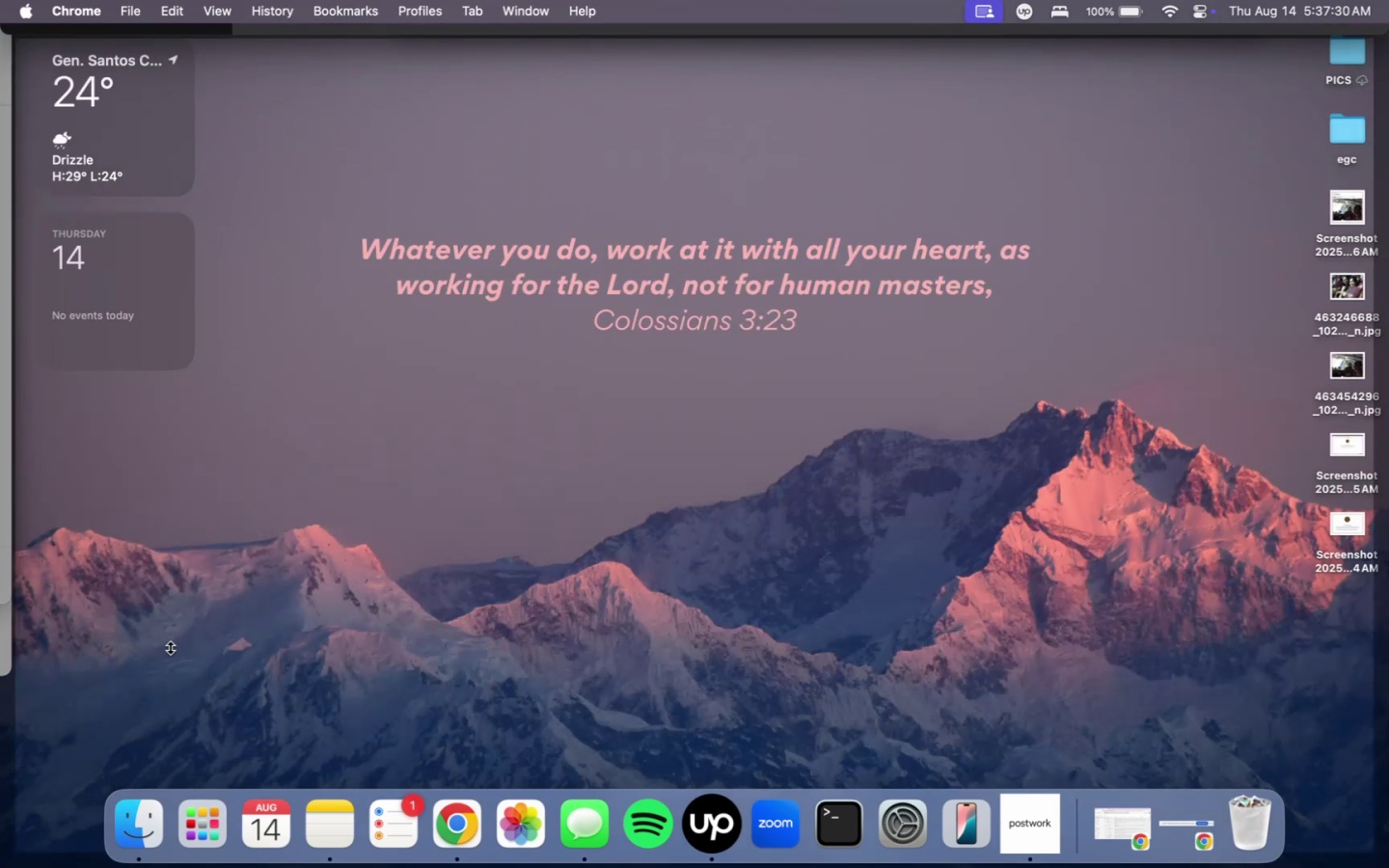 
left_click([0, 466])
 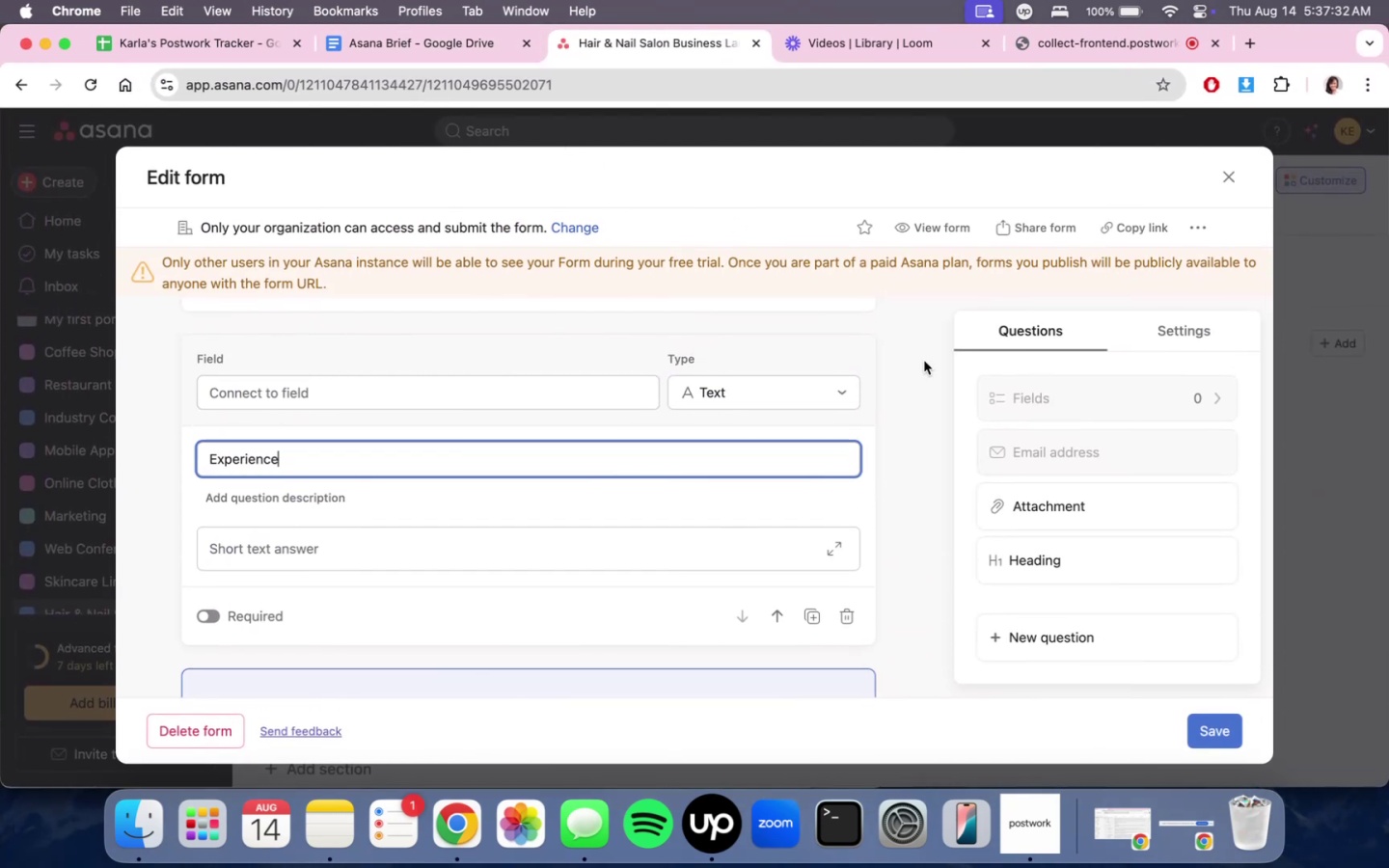 
left_click([904, 473])
 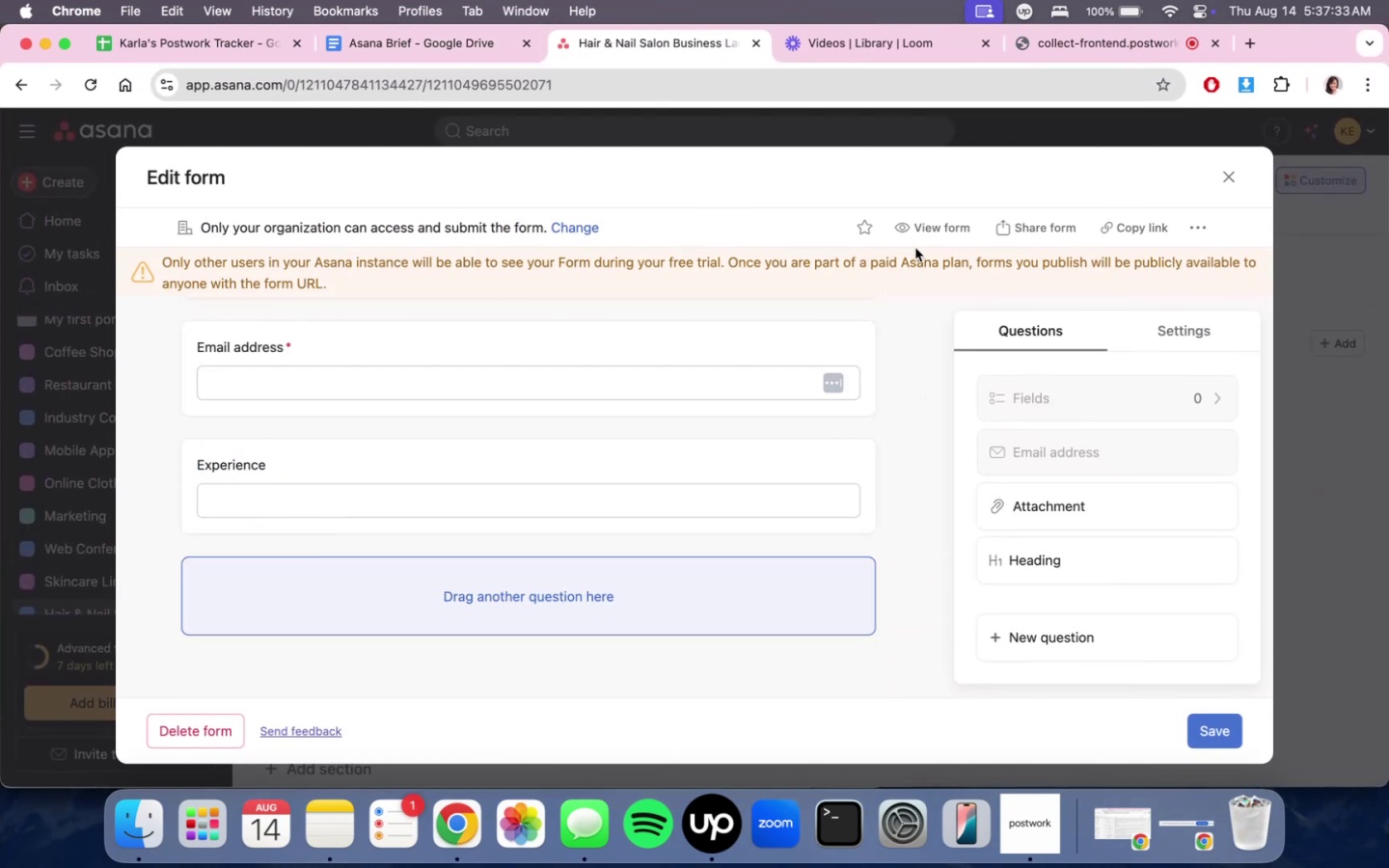 
double_click([919, 237])
 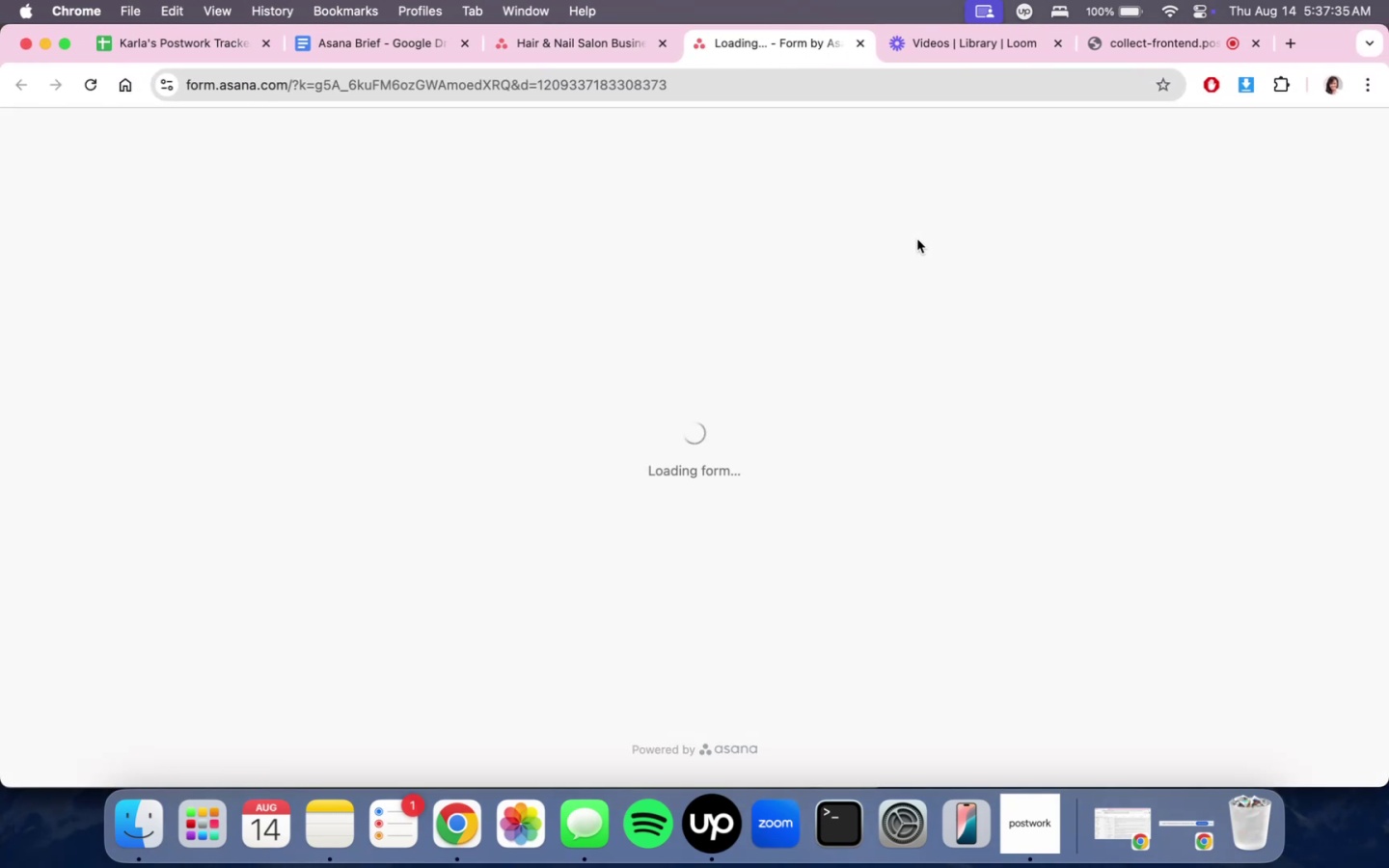 
scroll: coordinate [905, 270], scroll_direction: down, amount: 7.0
 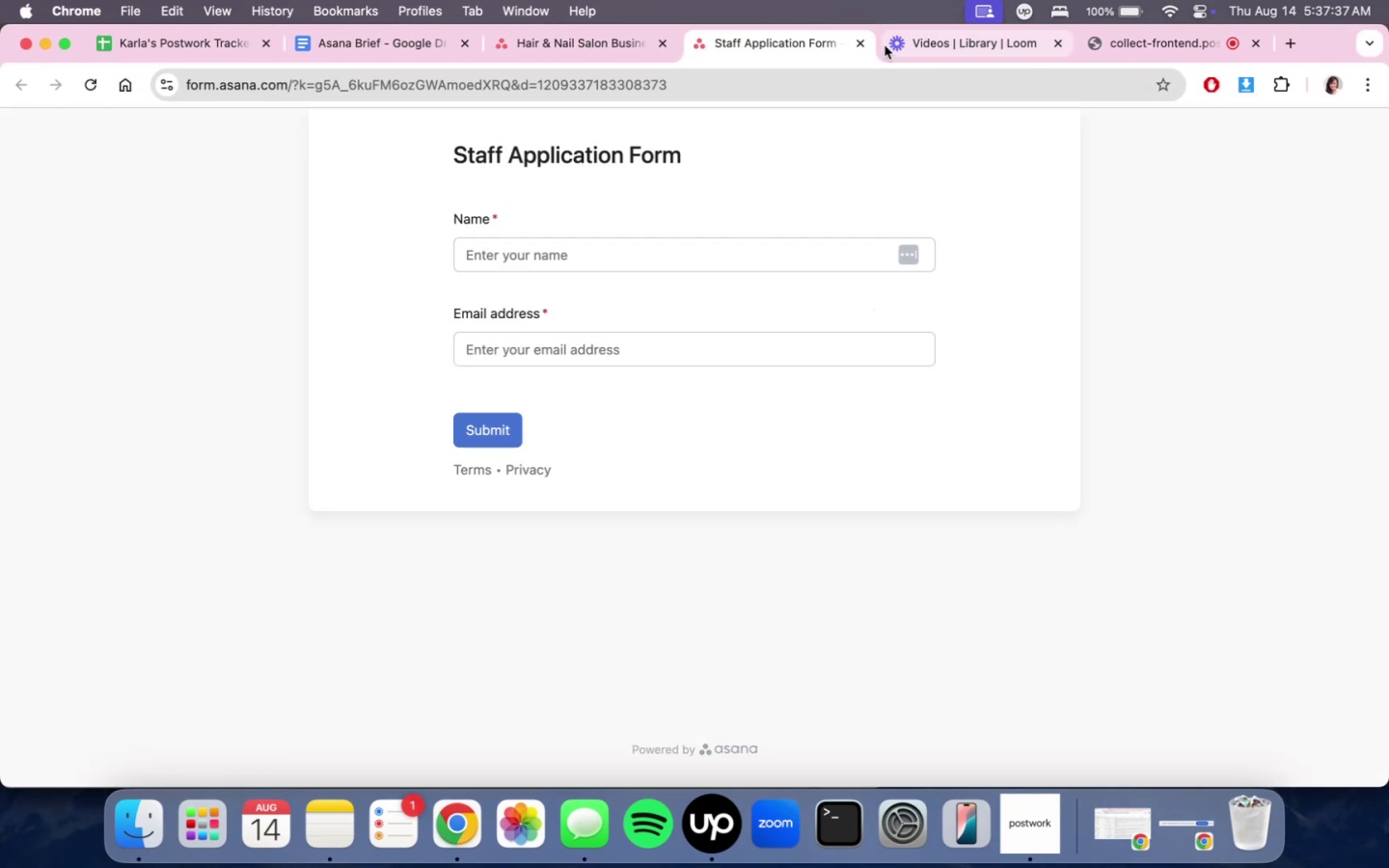 
left_click([863, 48])
 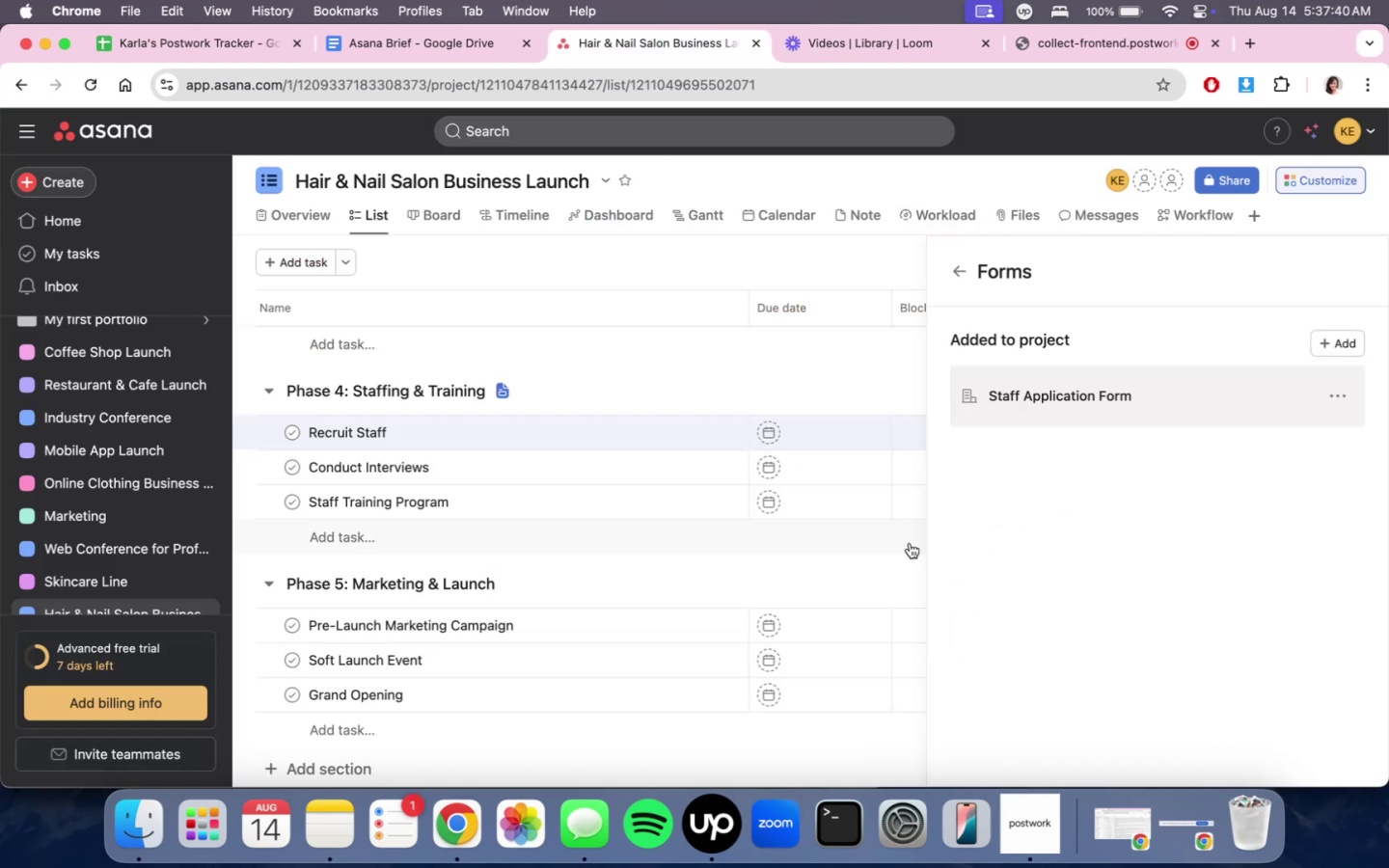 
left_click([1031, 395])
 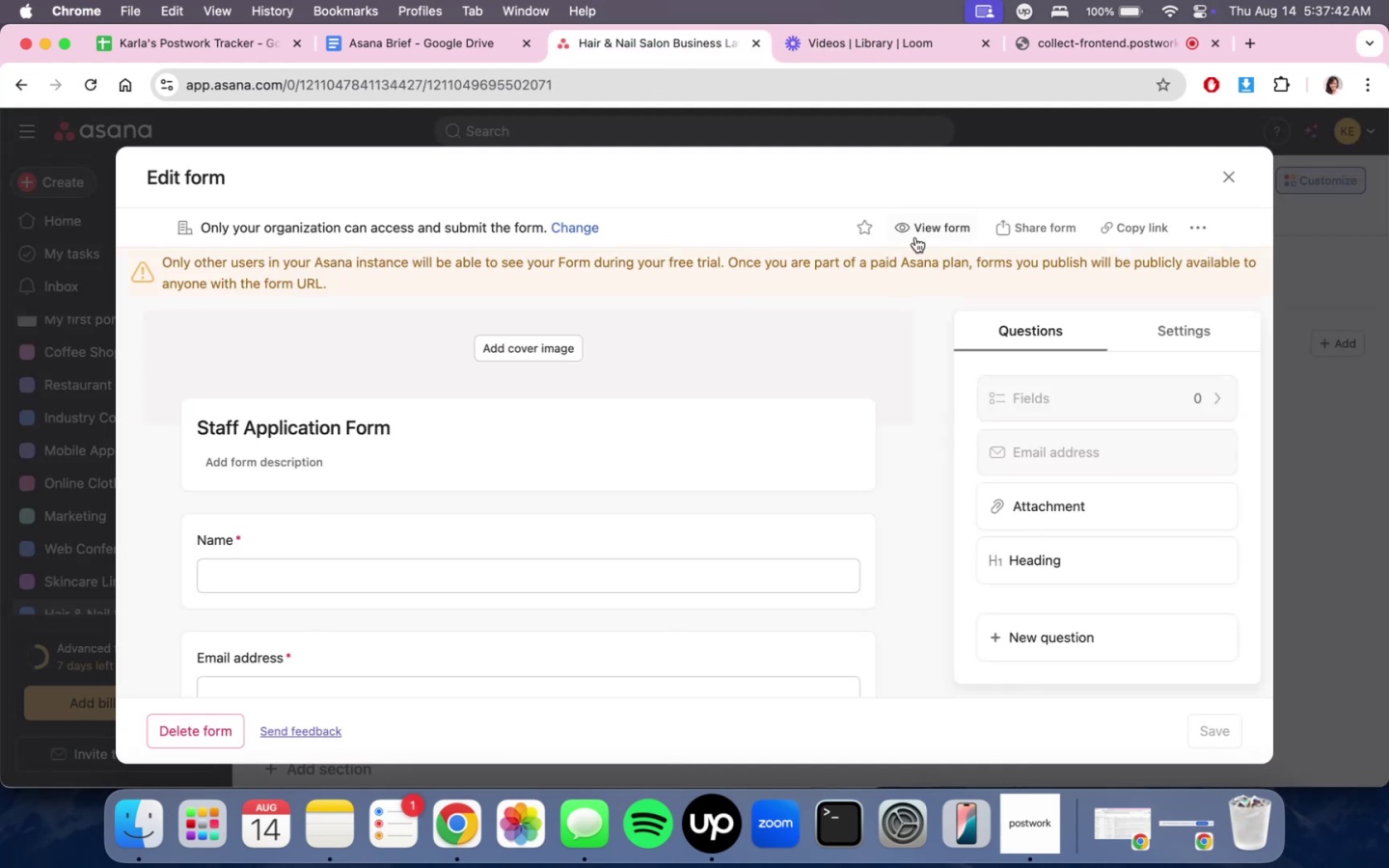 
left_click([916, 229])
 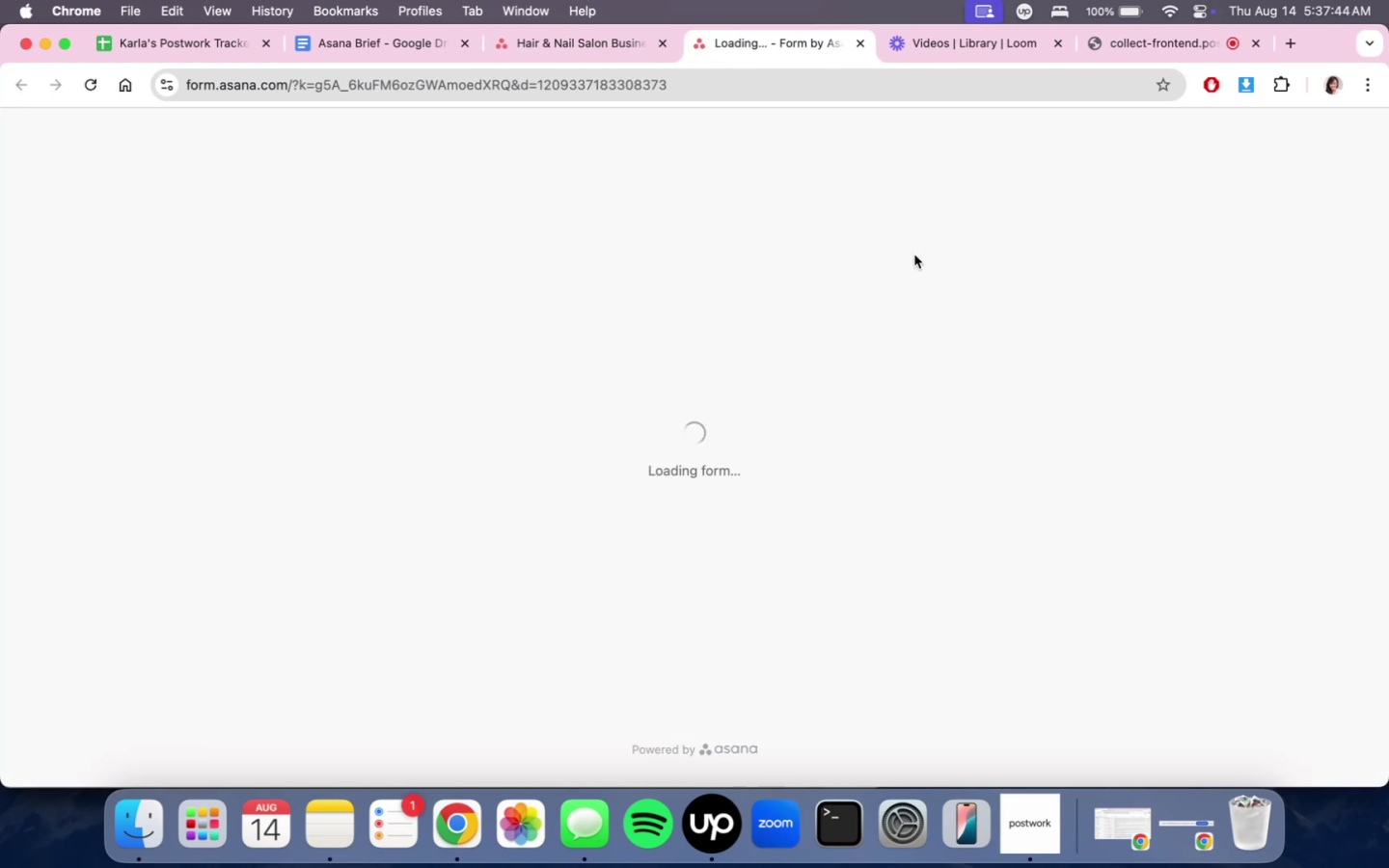 
scroll: coordinate [823, 314], scroll_direction: down, amount: 1.0
 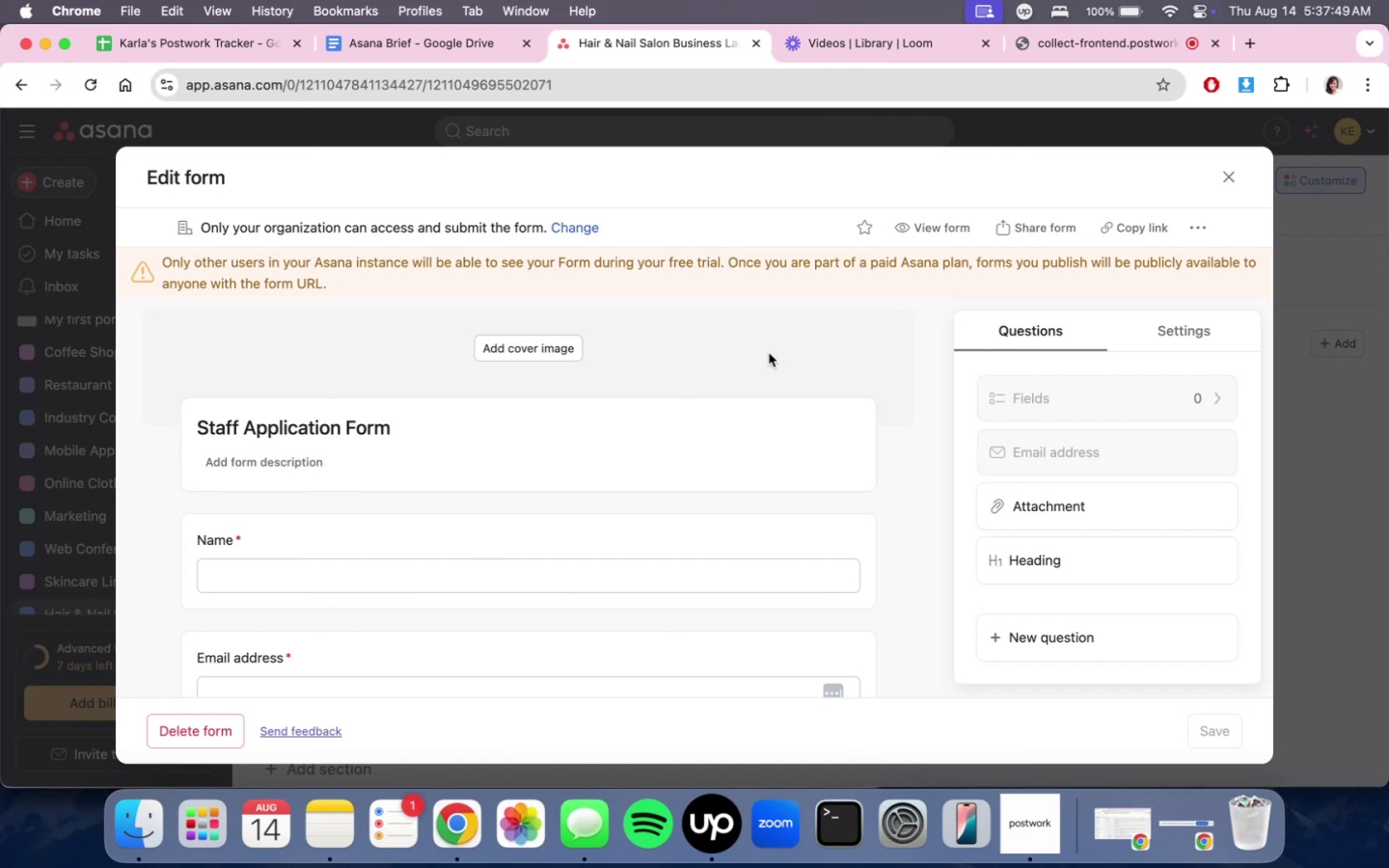 
wait(10.36)
 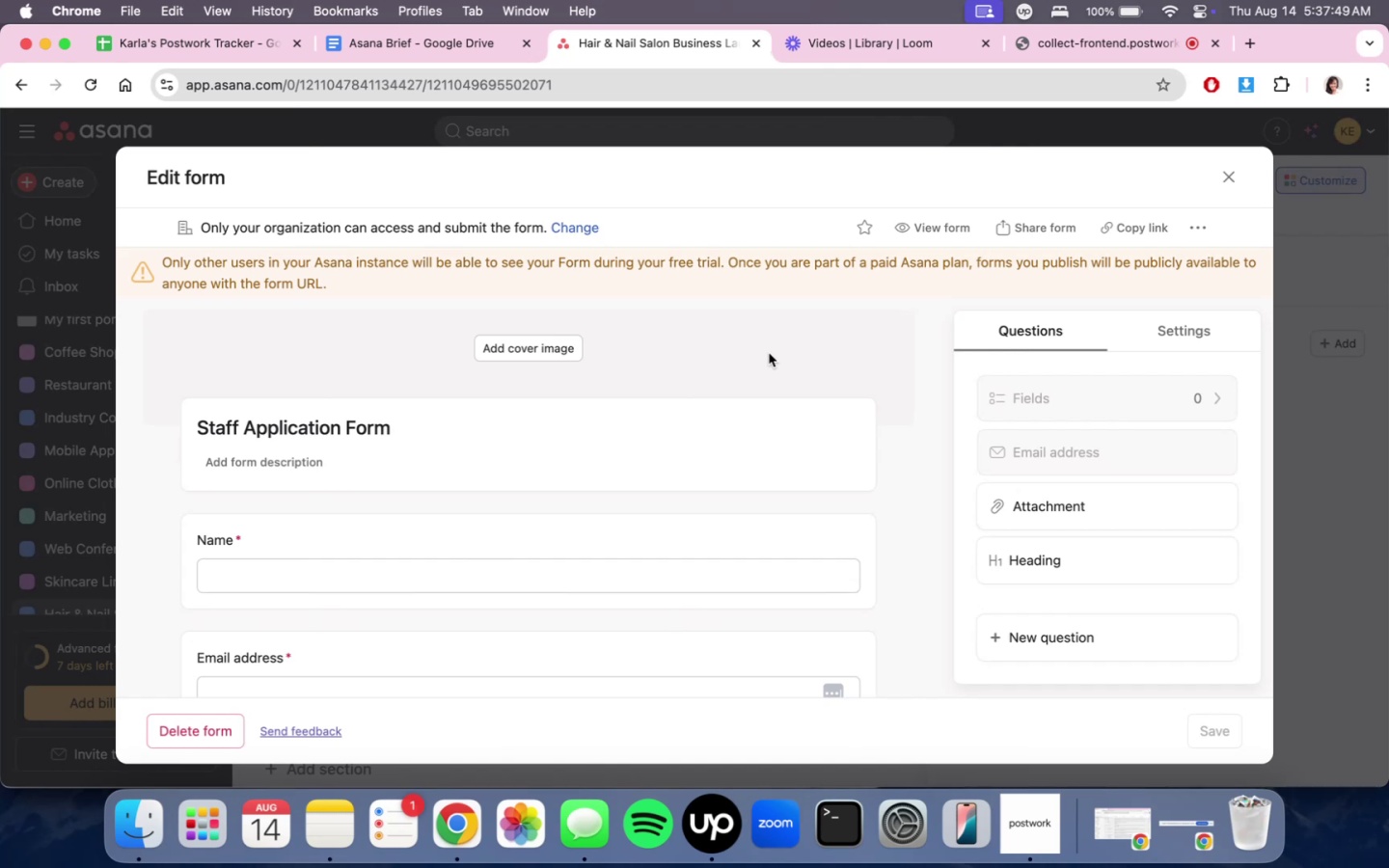 
left_click([725, 815])
 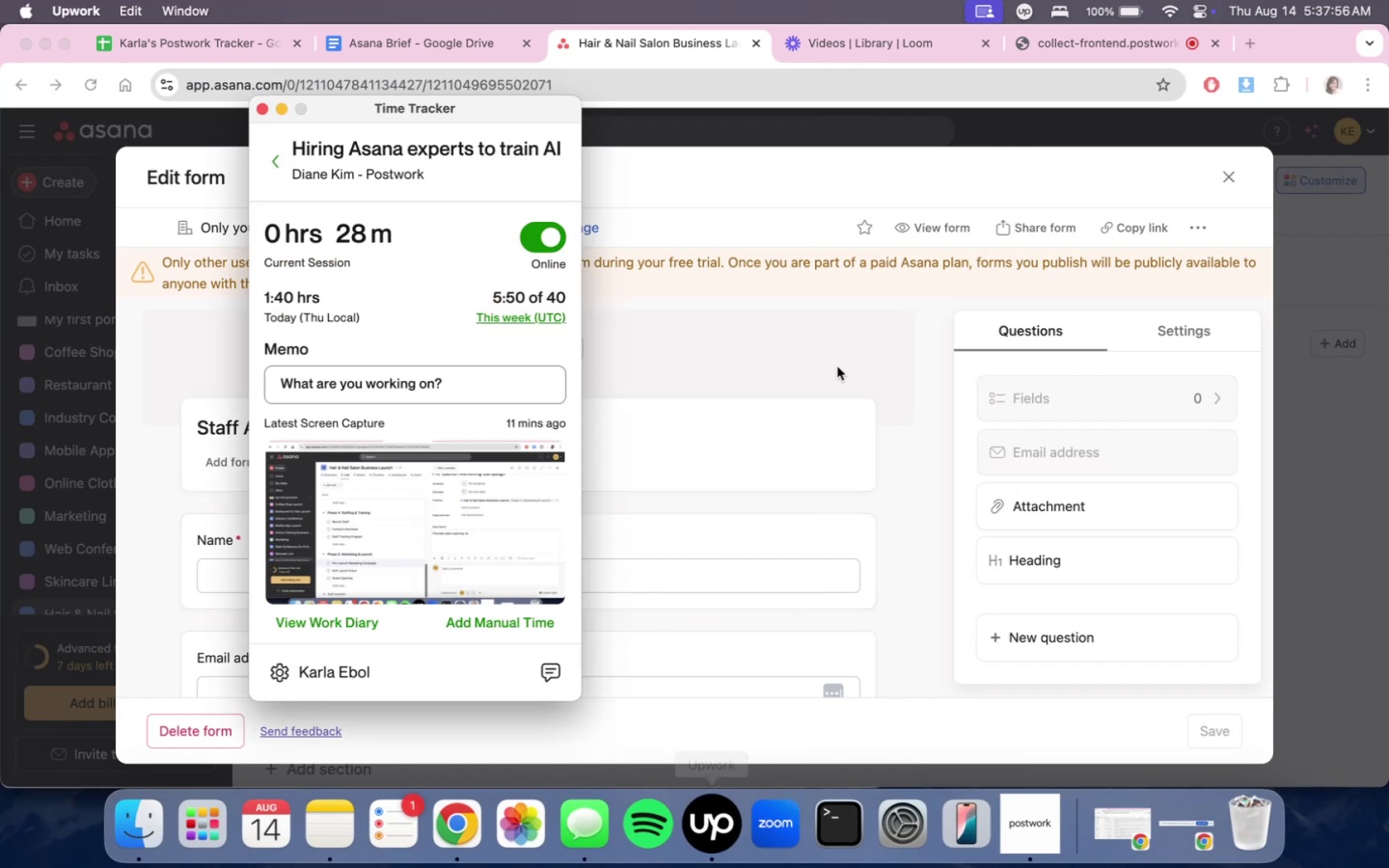 
double_click([843, 333])
 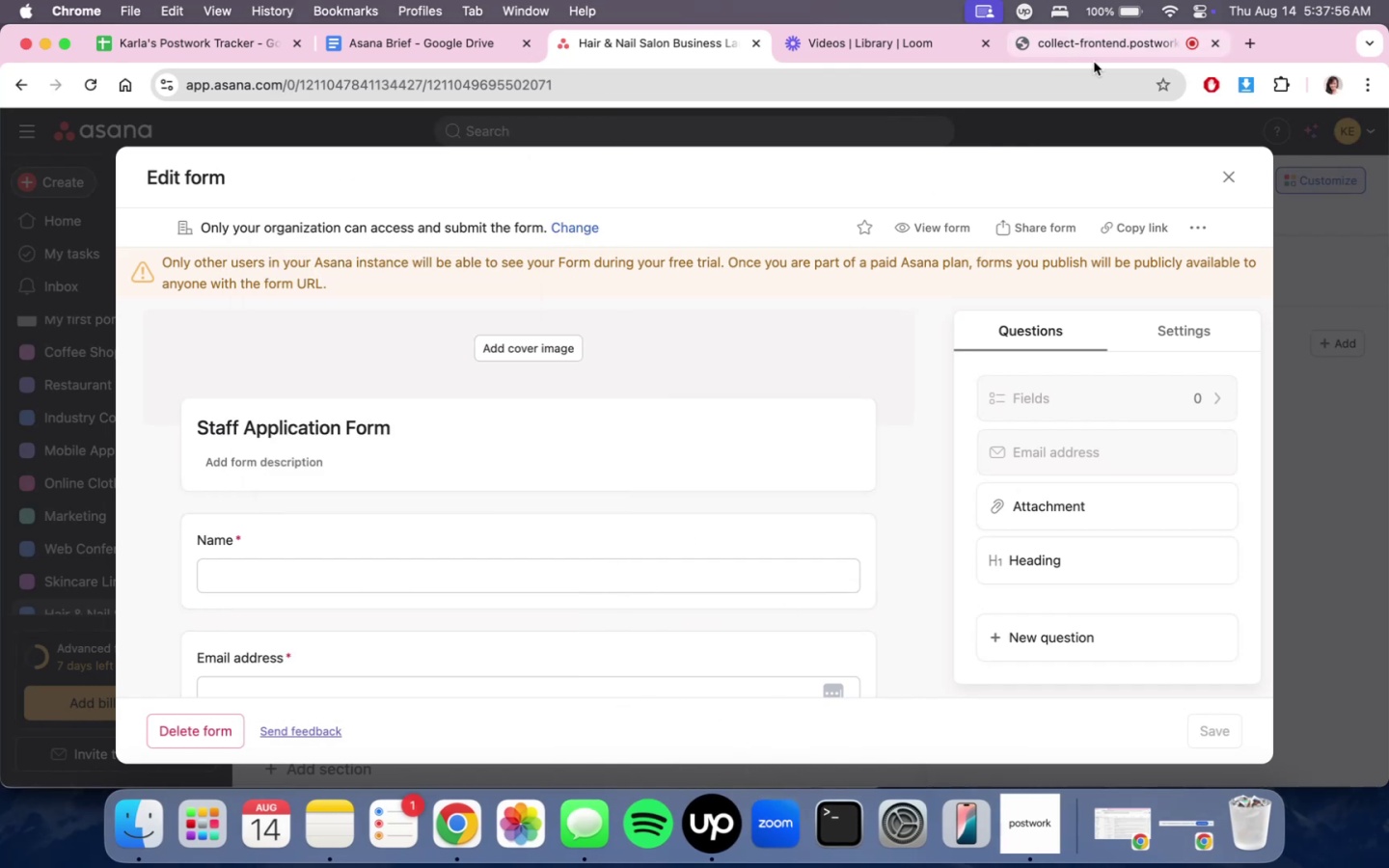 
left_click([1095, 62])
 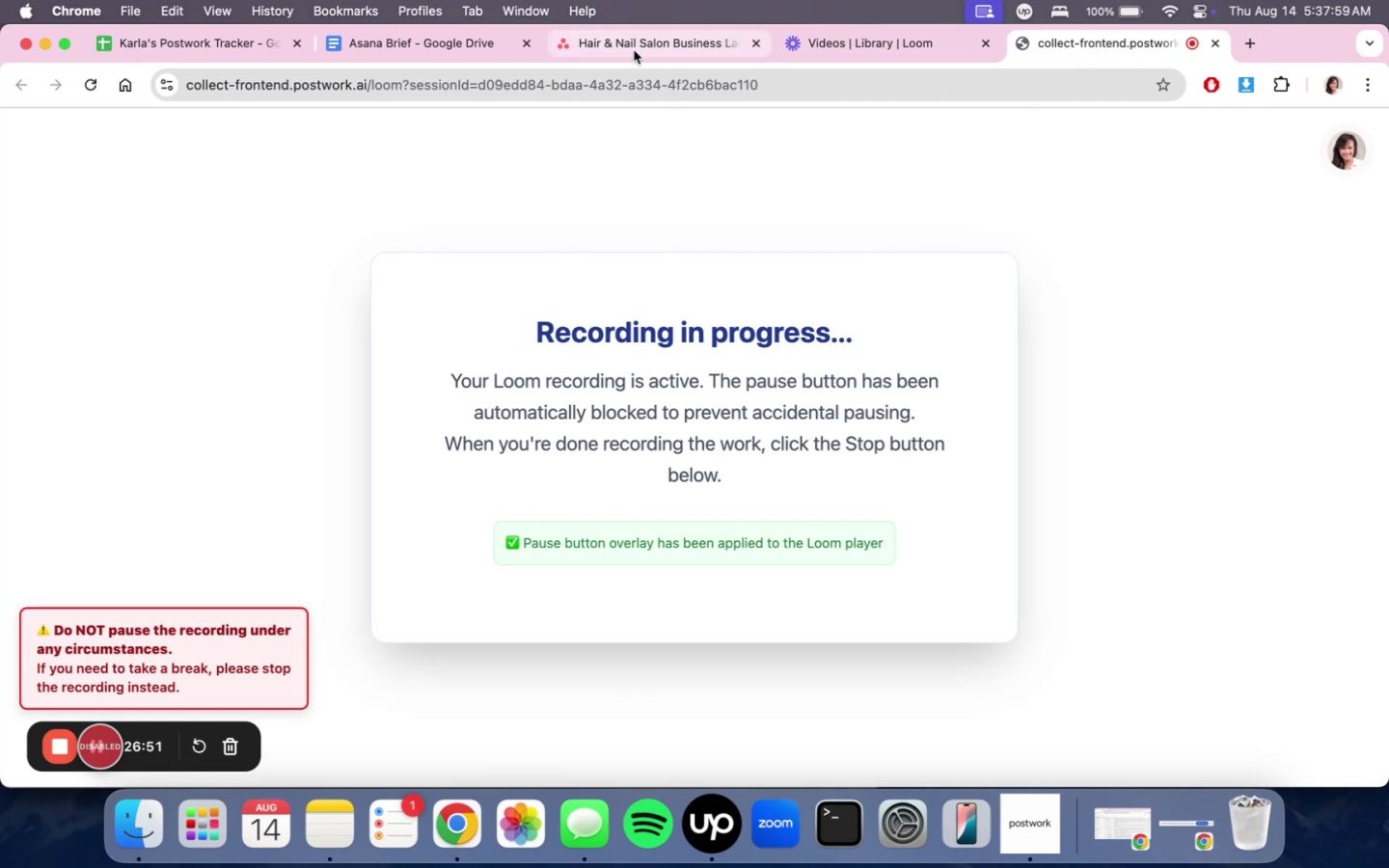 
left_click([634, 50])
 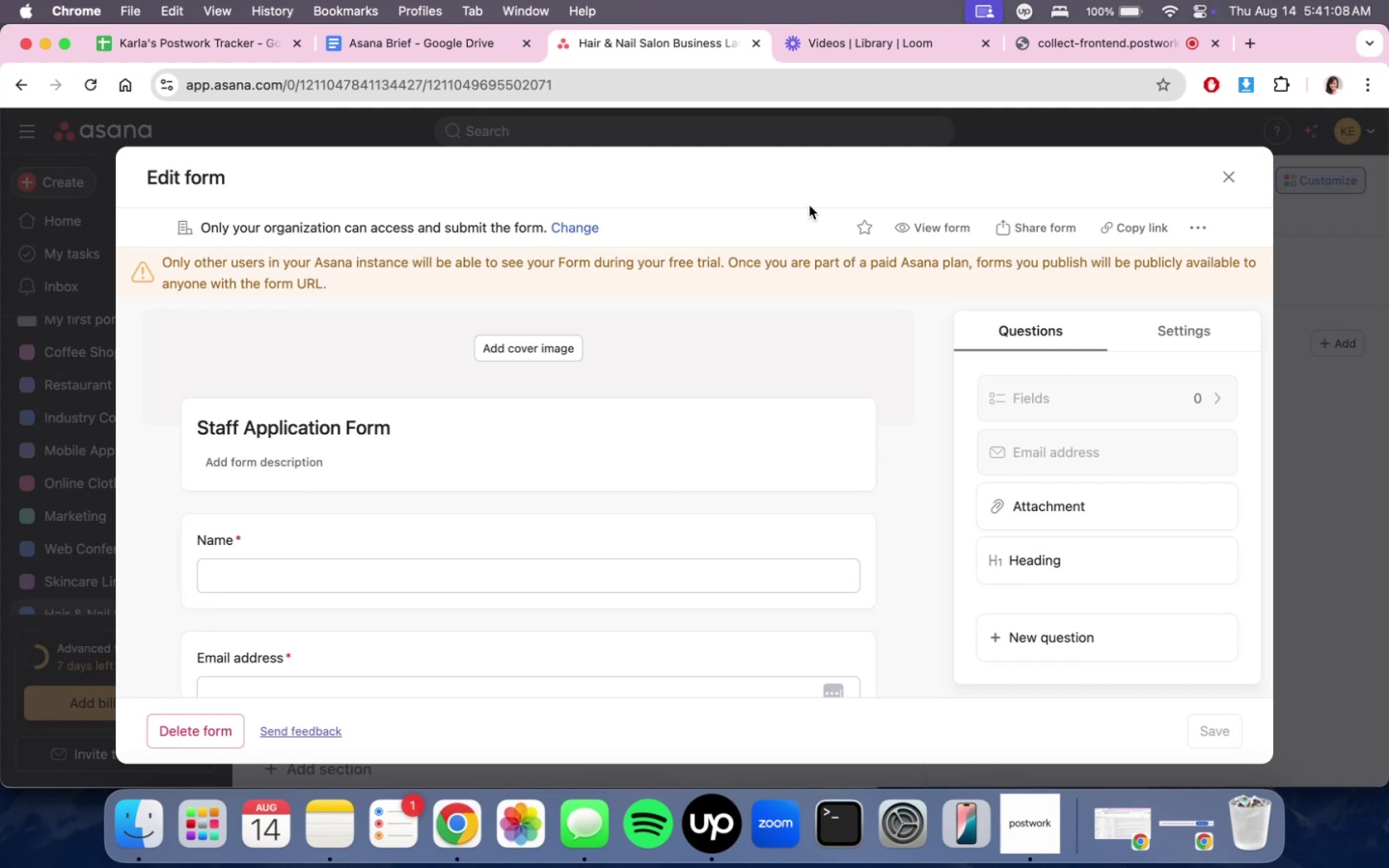 
wait(194.4)
 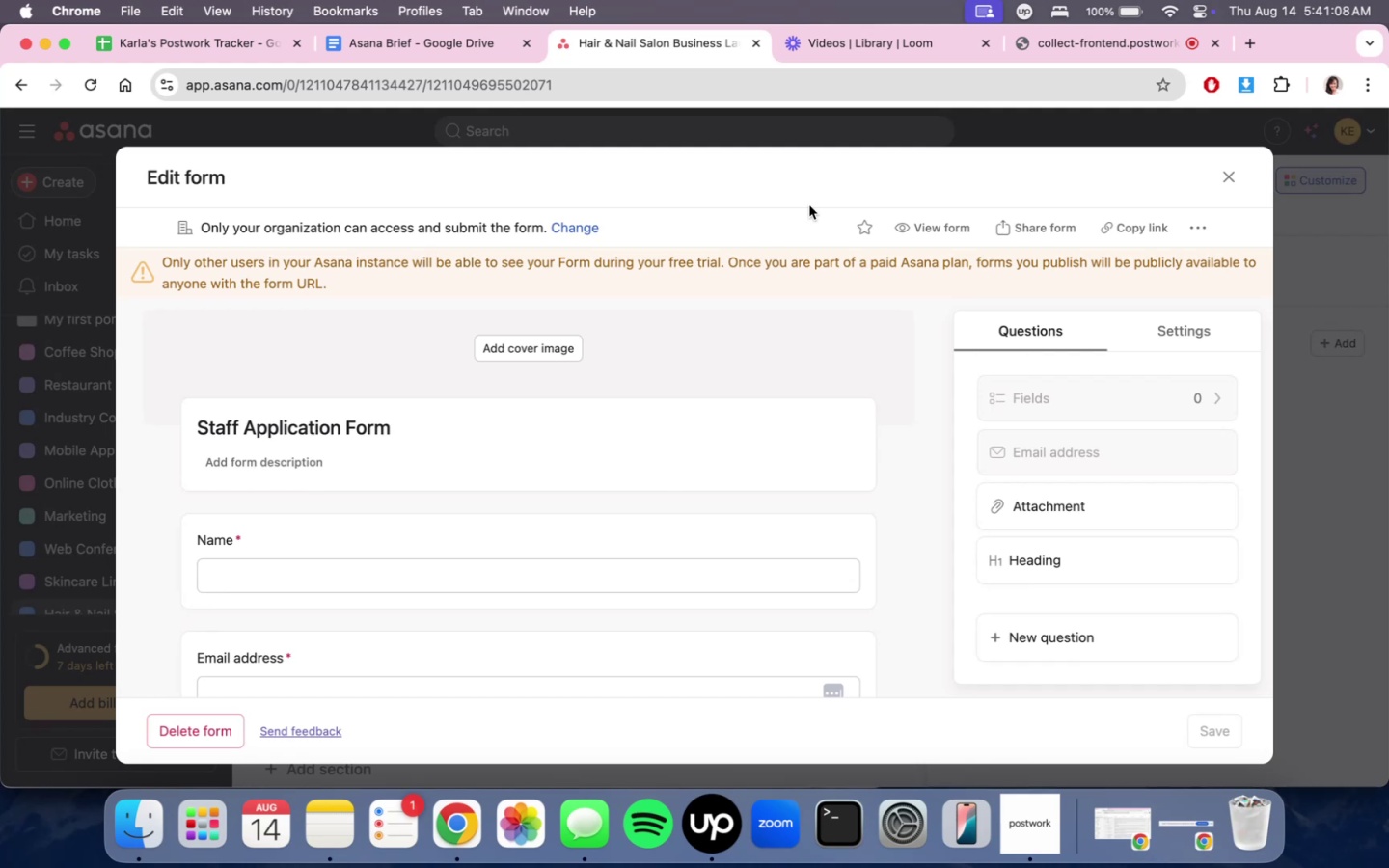 
scroll: coordinate [596, 450], scroll_direction: down, amount: 6.0
 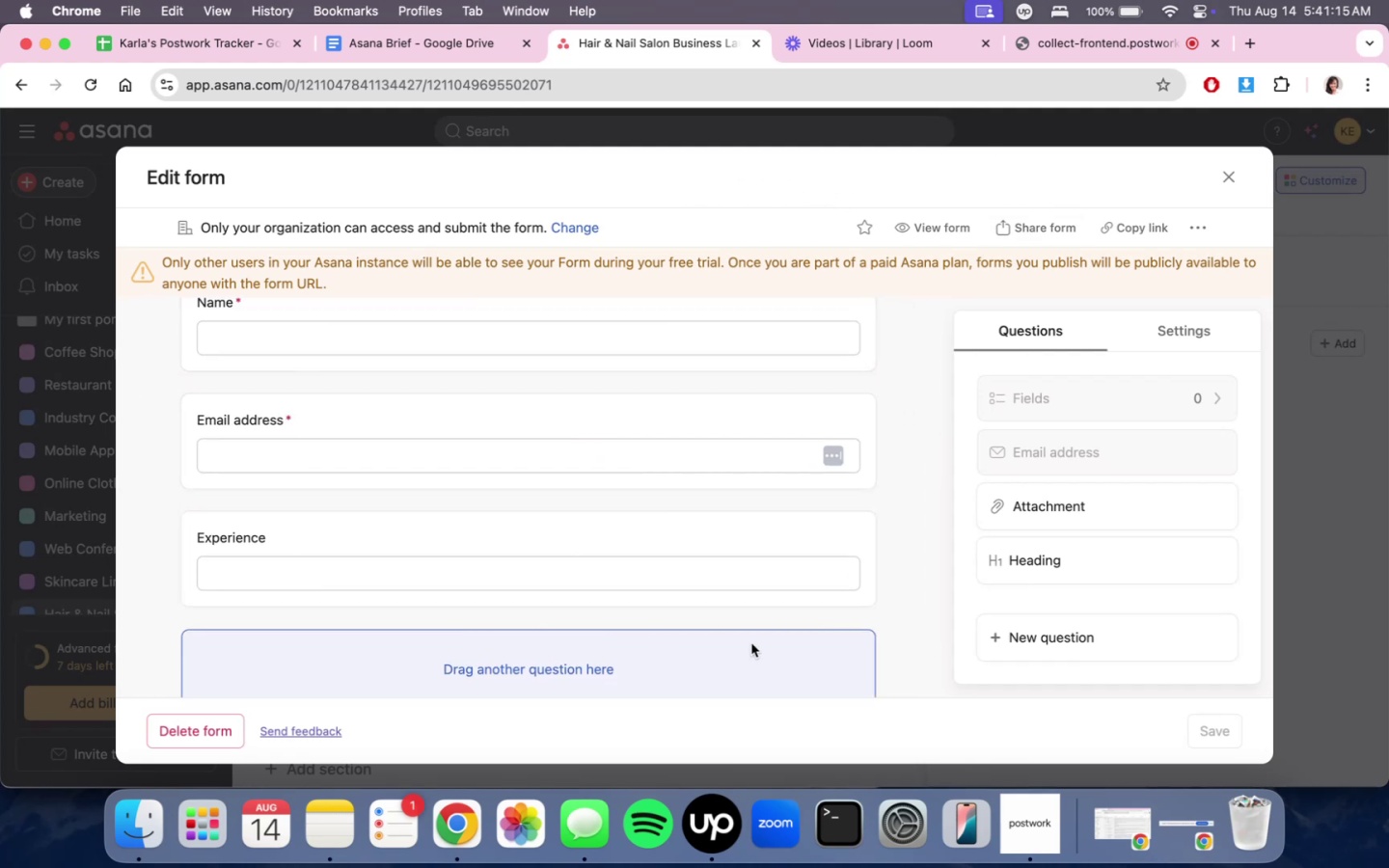 
left_click([1062, 641])
 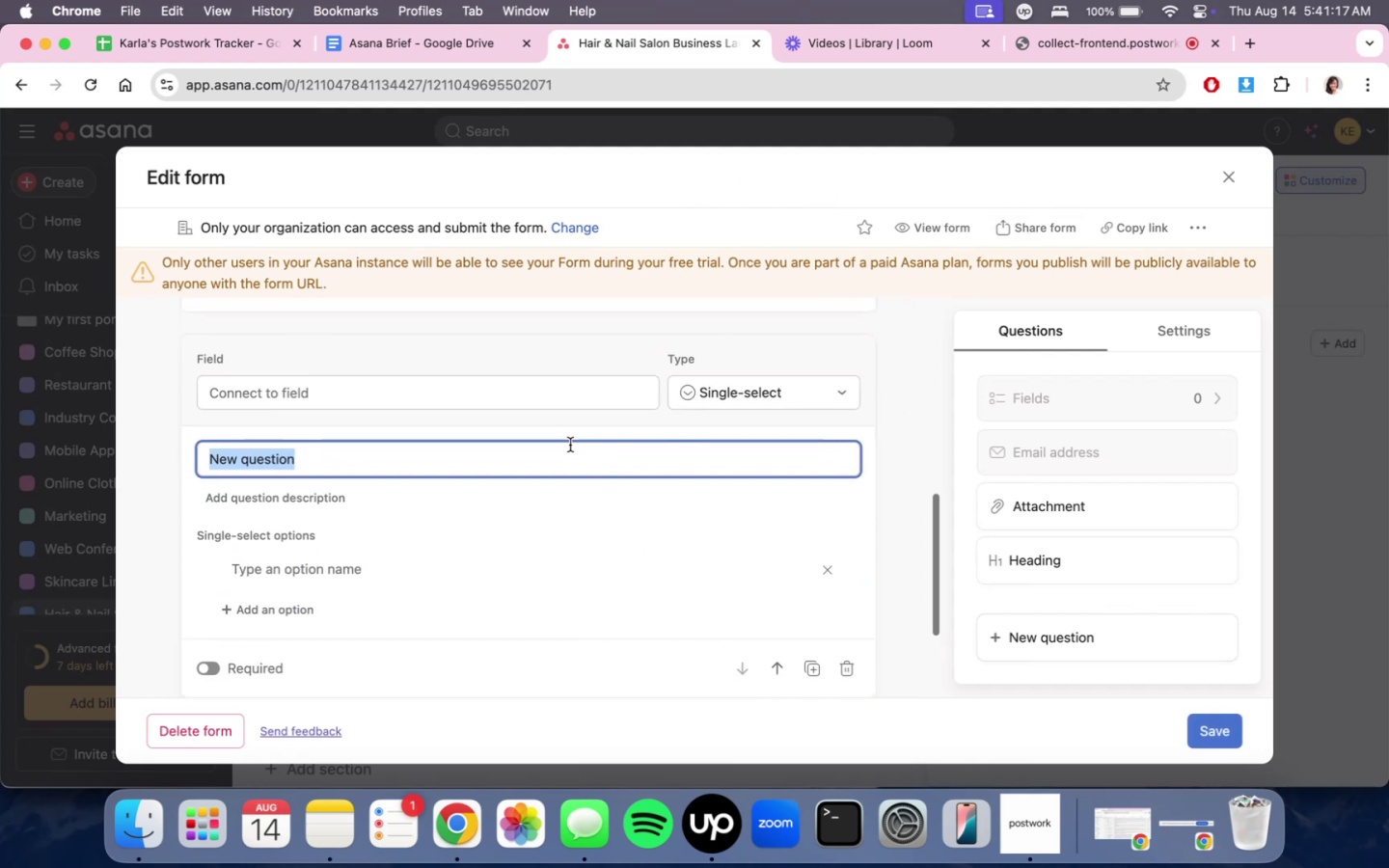 
left_click([766, 393])
 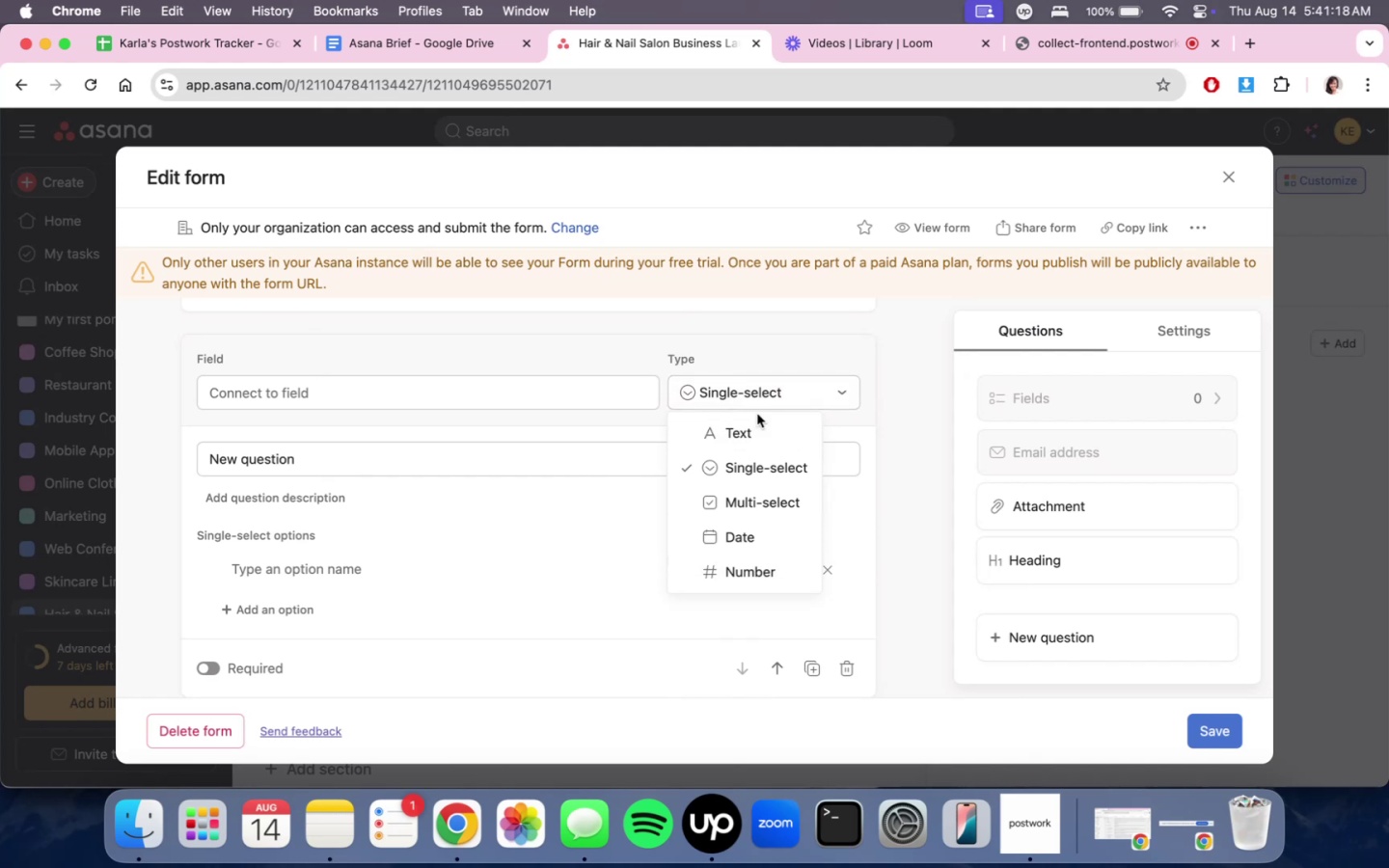 
left_click([755, 425])
 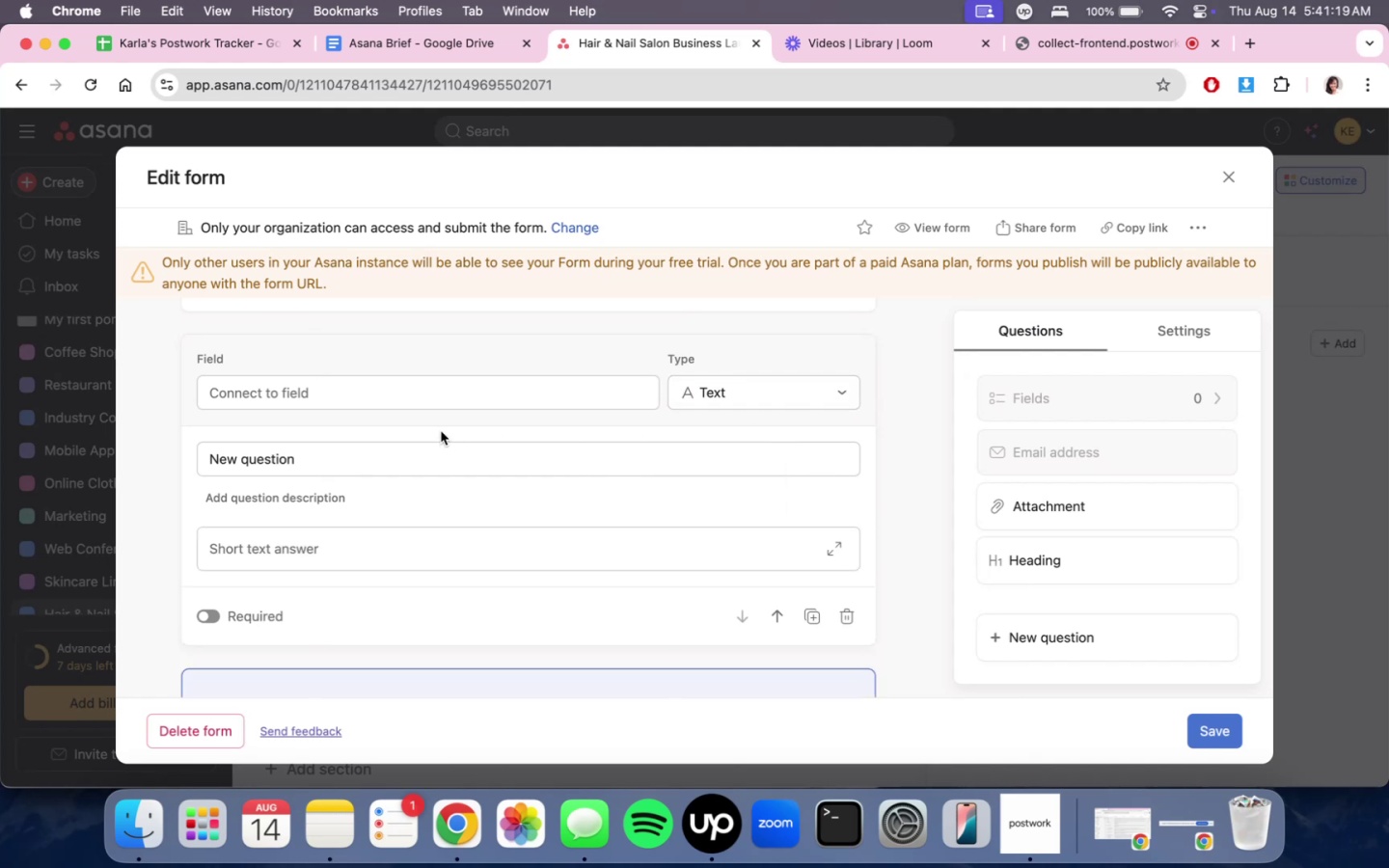 
left_click([424, 455])
 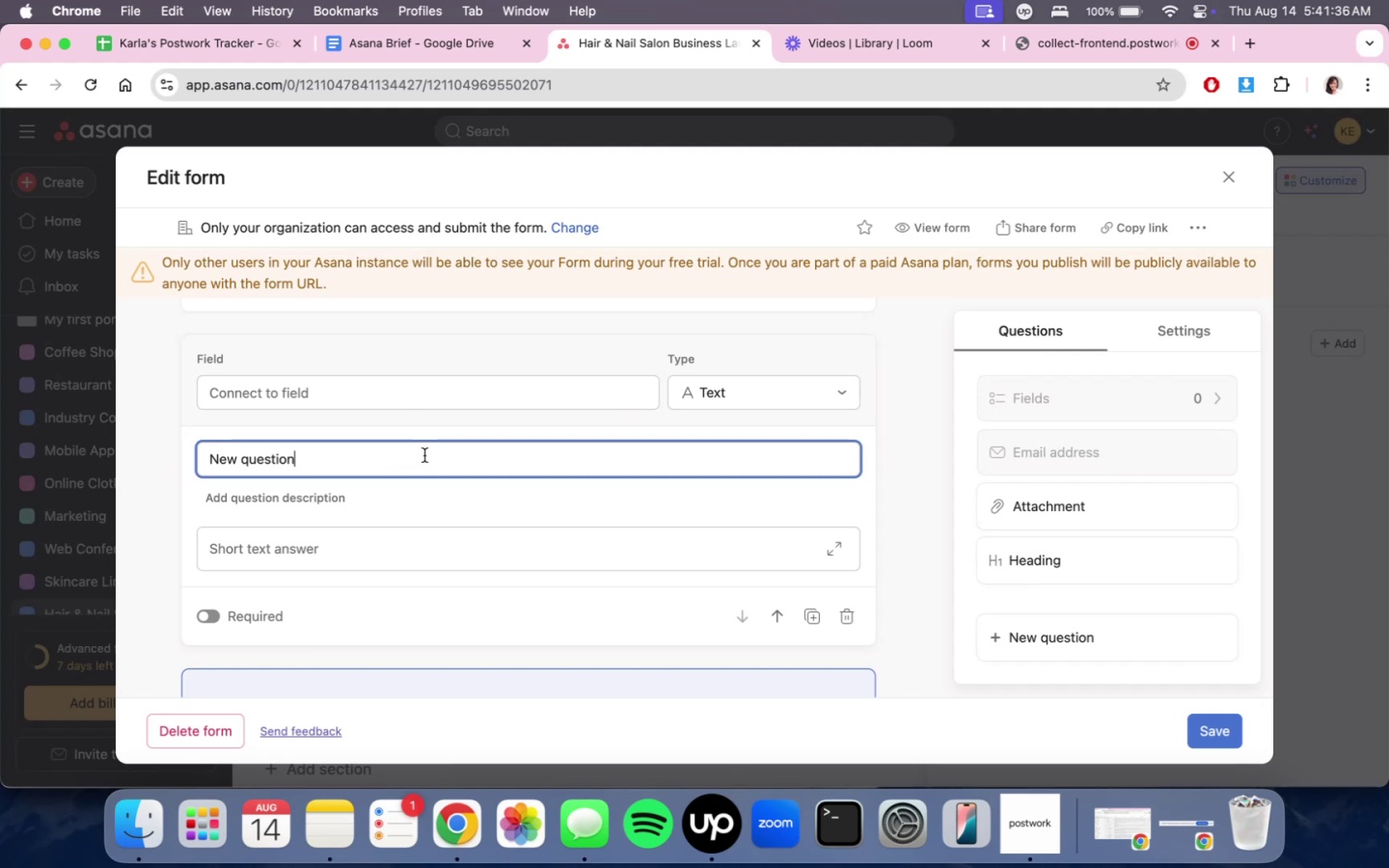 
wait(22.17)
 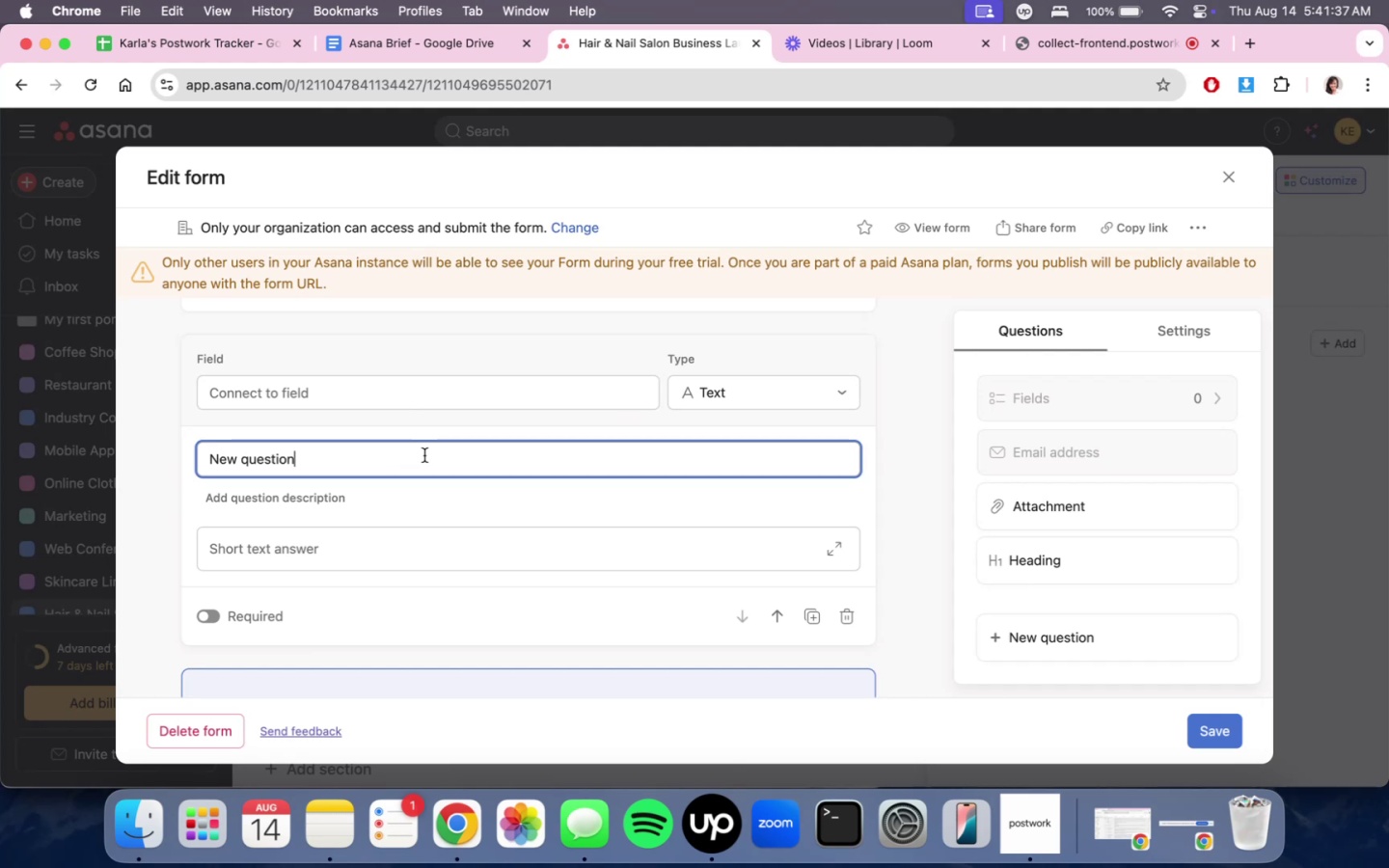 
key(Meta+A)
 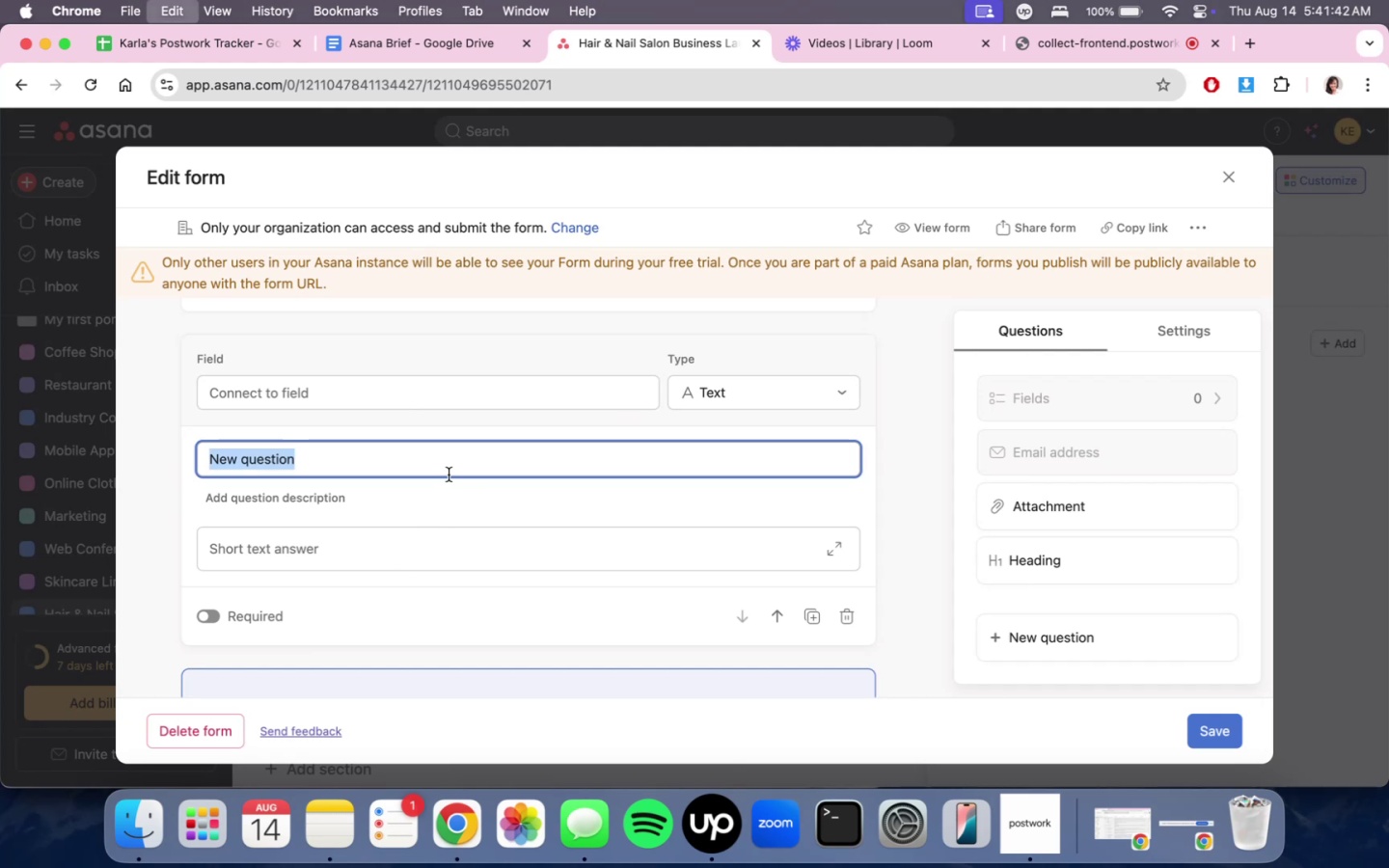 
type(Role Preferencce)
key(Backspace)
key(Backspace)
type(e)
 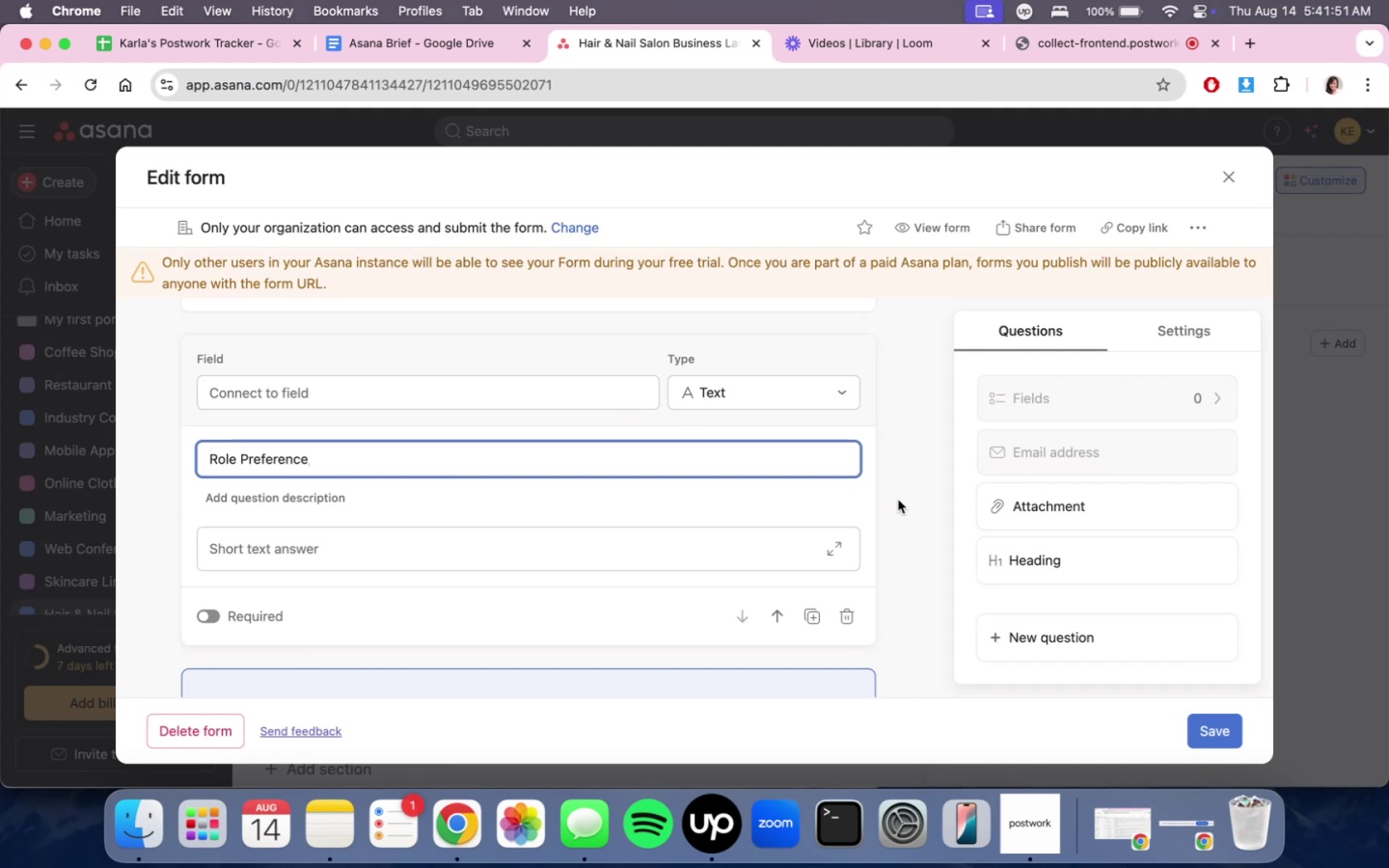 
left_click([214, 619])
 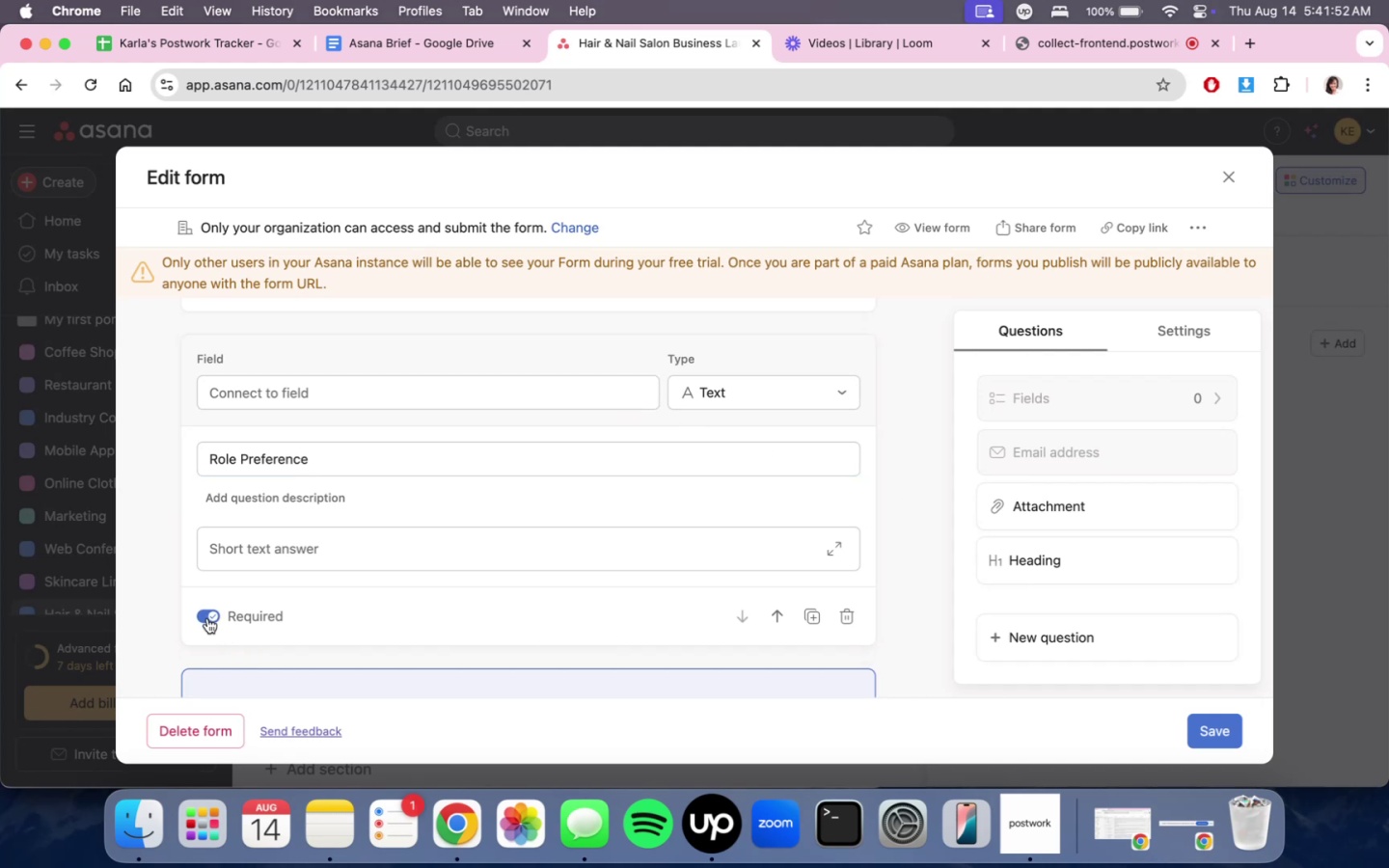 
scroll: coordinate [356, 488], scroll_direction: up, amount: 8.0
 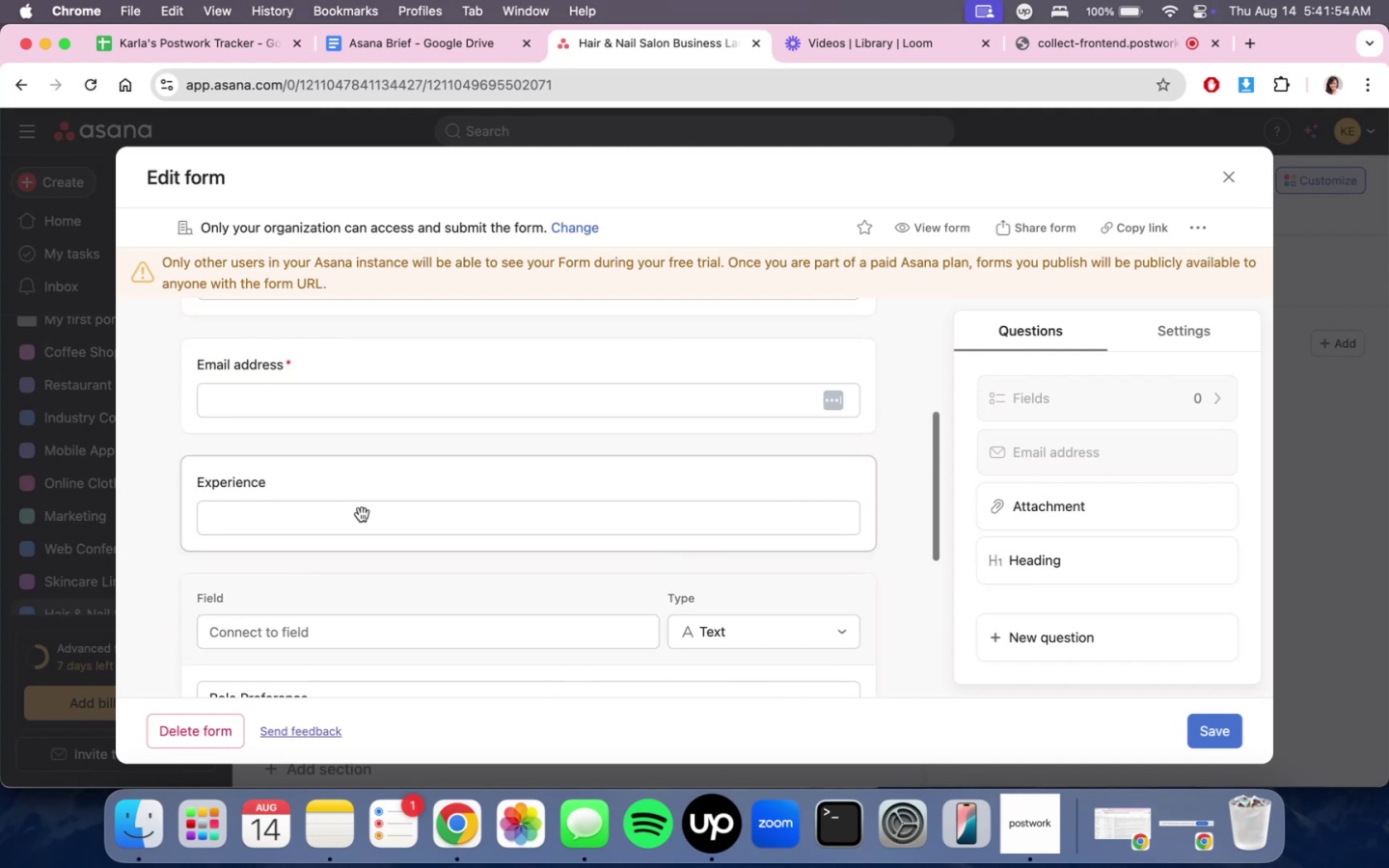 
left_click([368, 485])
 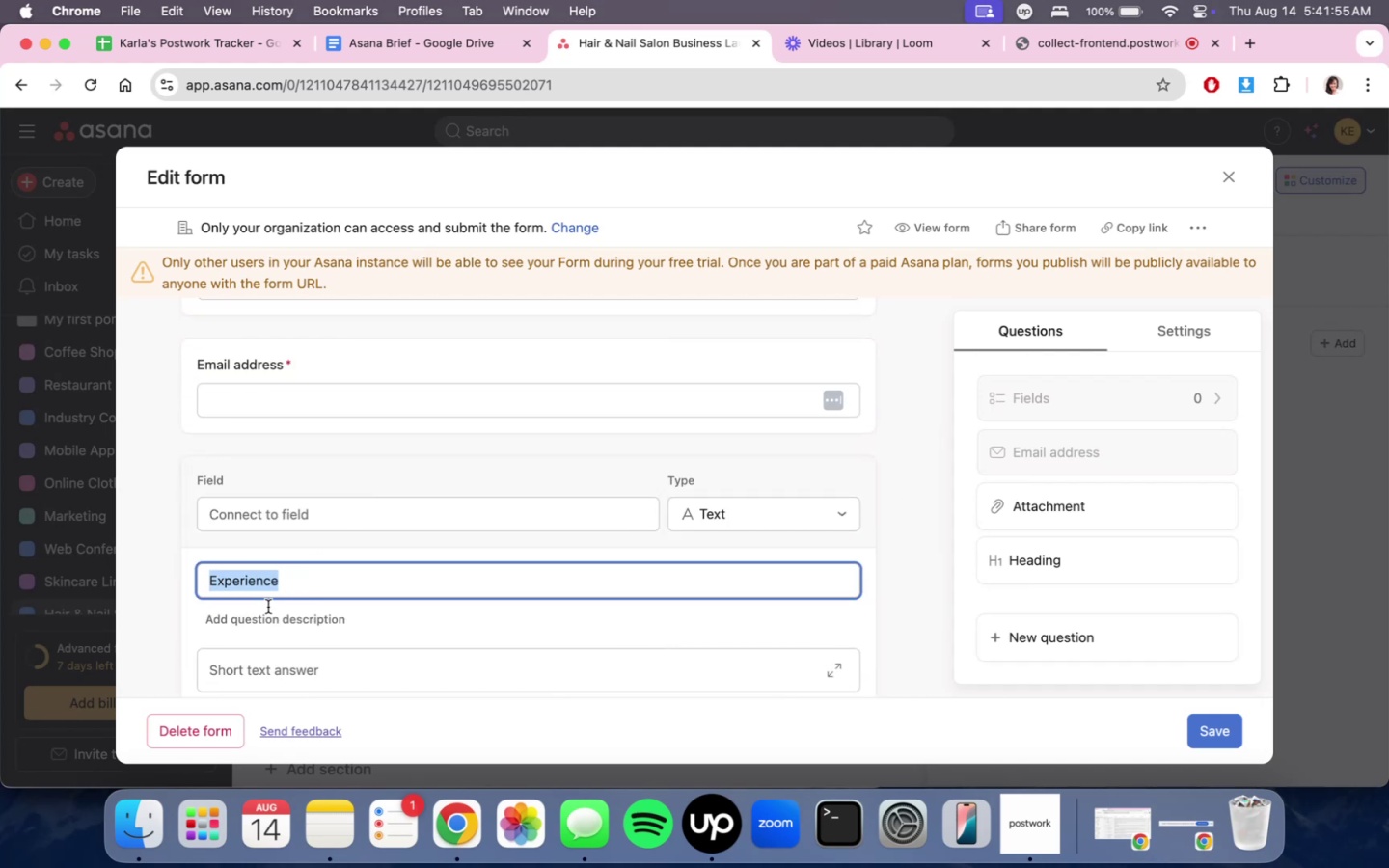 
scroll: coordinate [271, 621], scroll_direction: down, amount: 4.0
 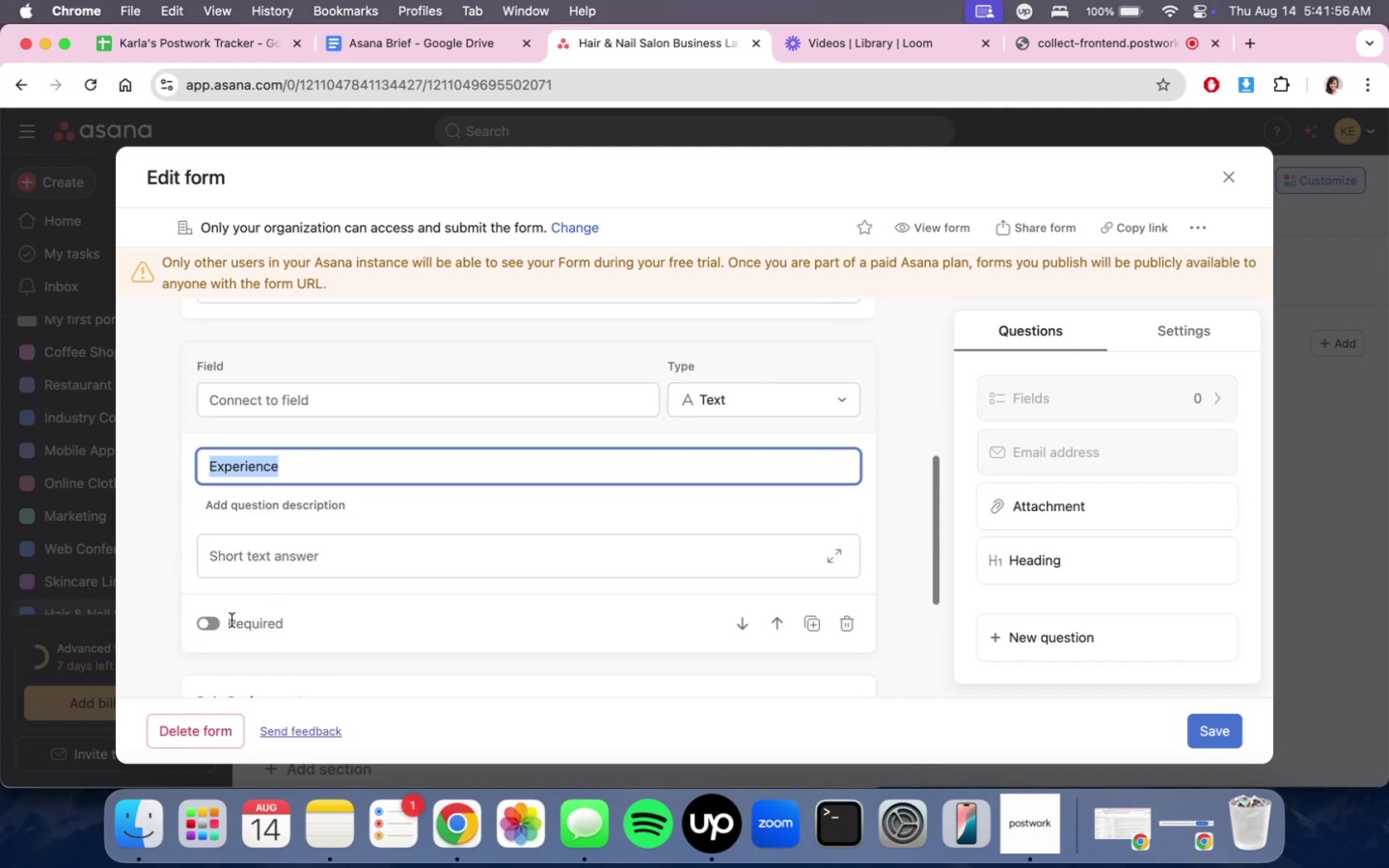 
left_click([210, 626])
 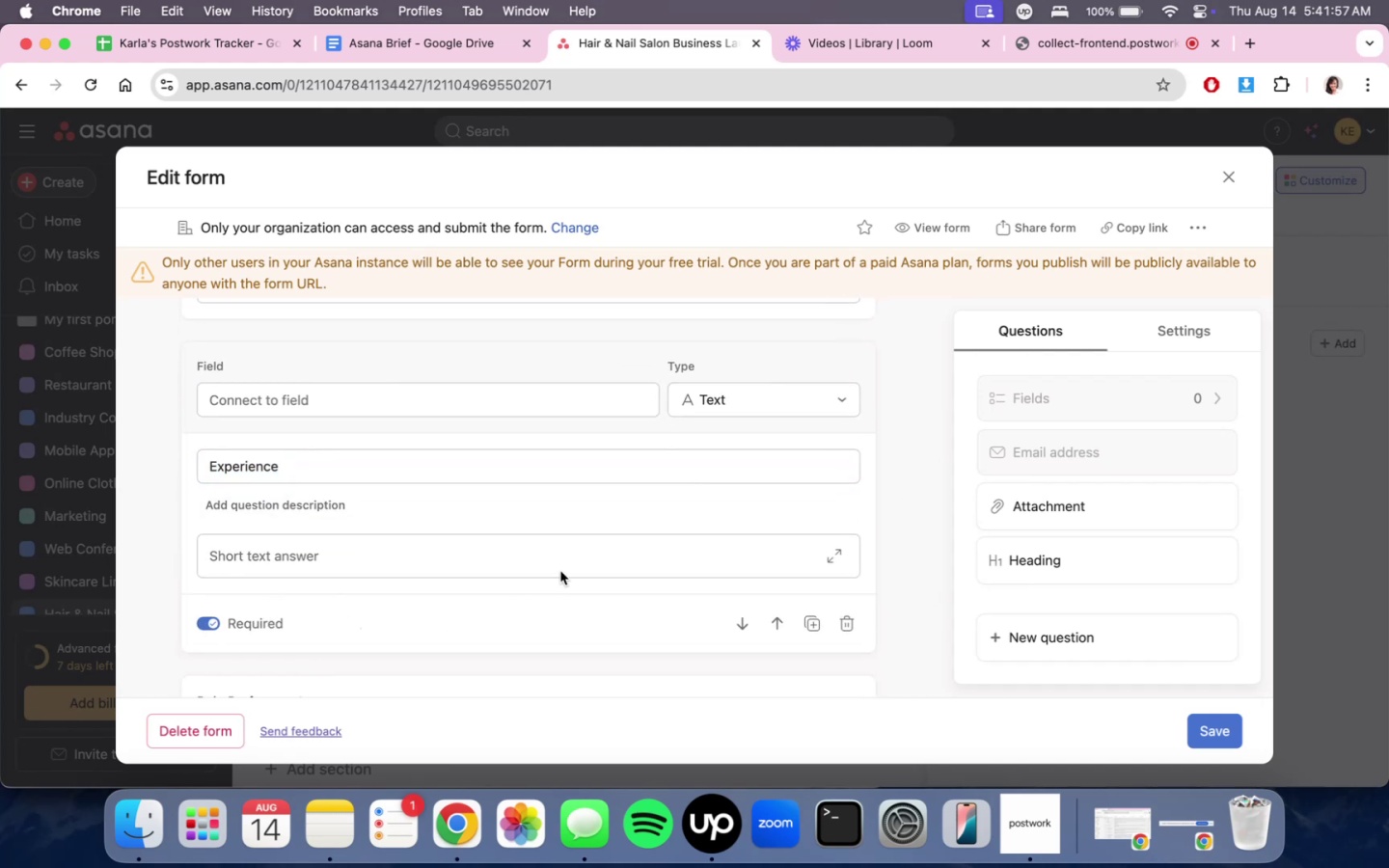 
triple_click([577, 554])
 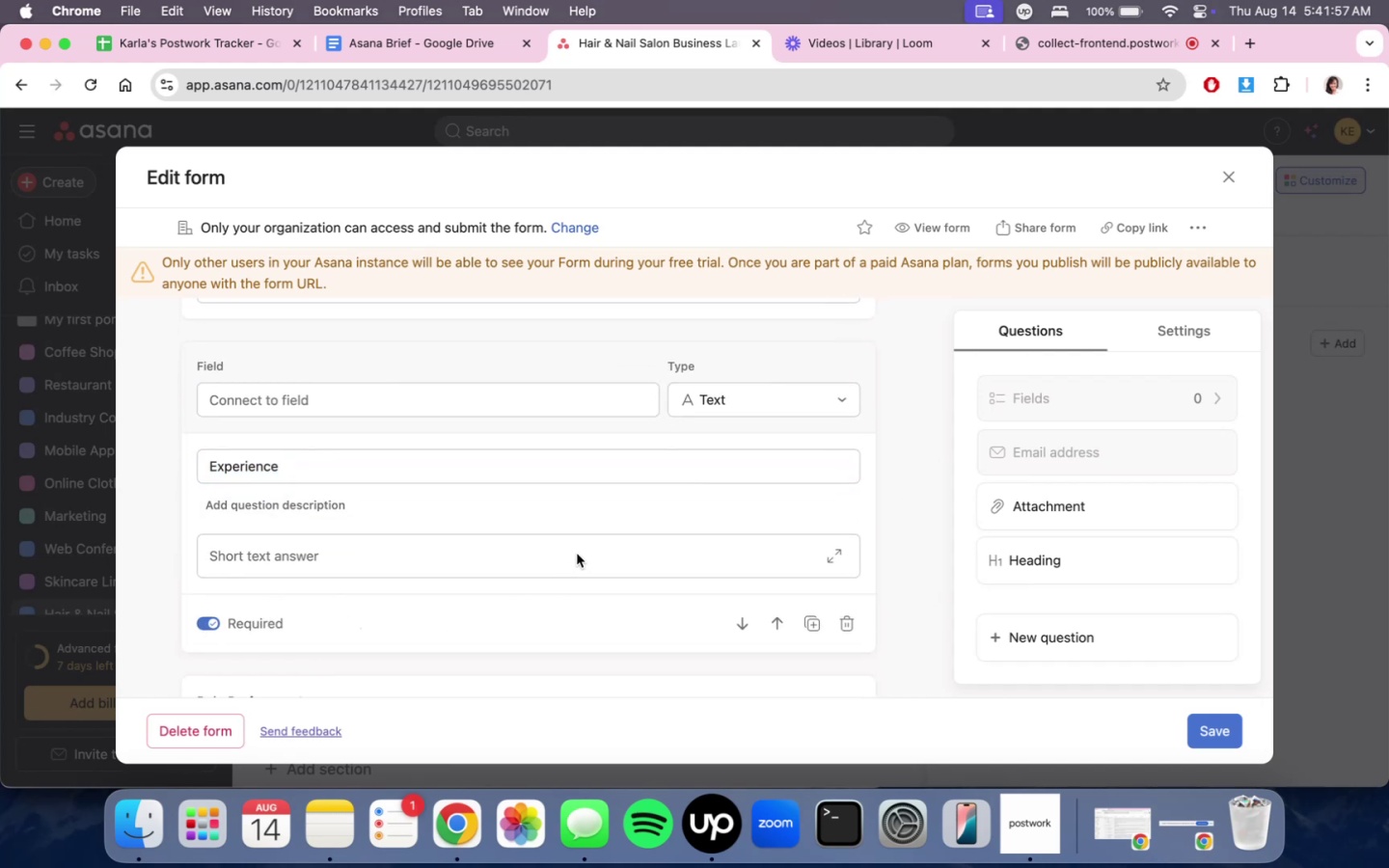 
mouse_move([815, 559])
 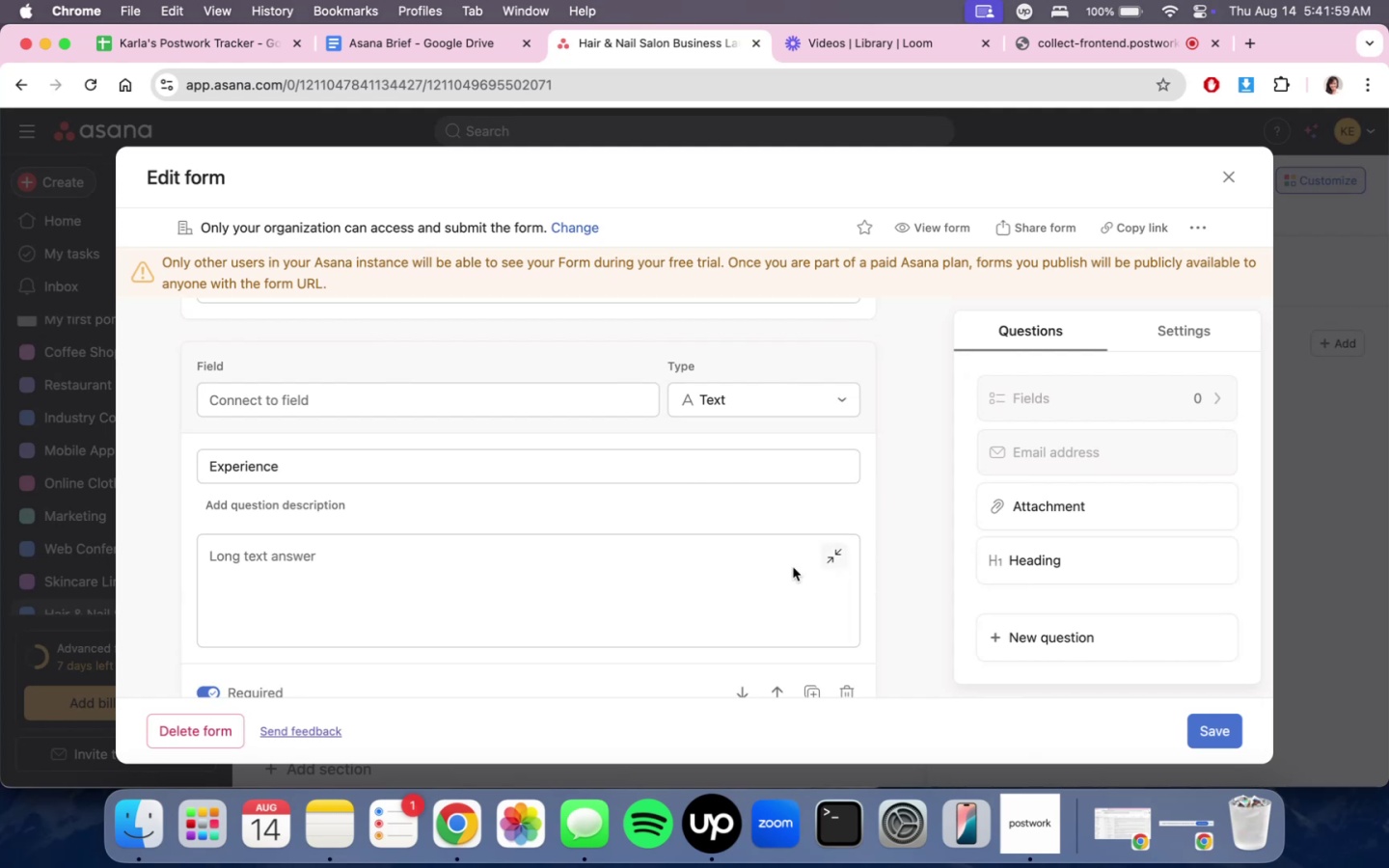 
scroll: coordinate [773, 596], scroll_direction: down, amount: 11.0
 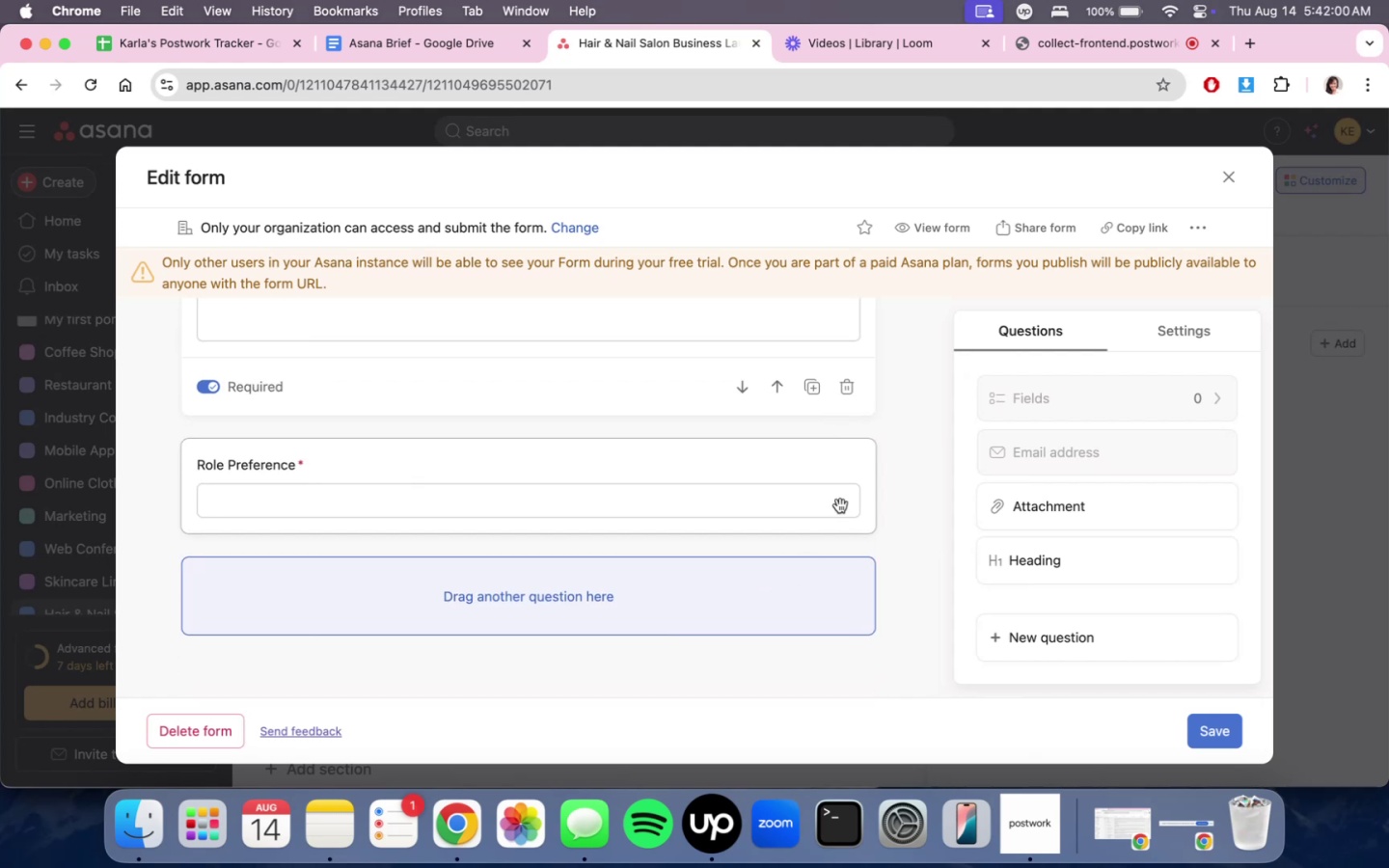 
scroll: coordinate [818, 528], scroll_direction: up, amount: 4.0
 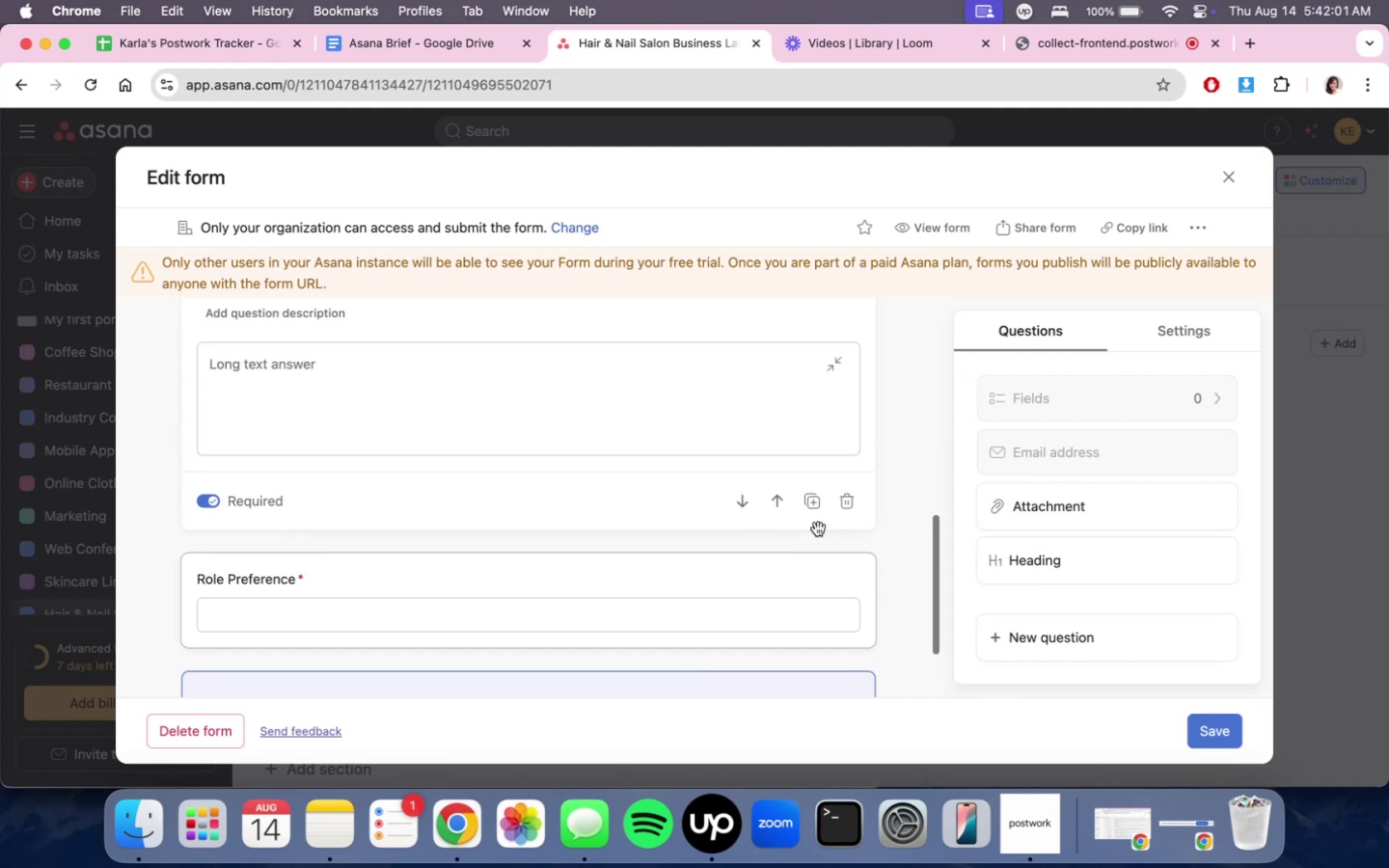 
scroll: coordinate [822, 559], scroll_direction: down, amount: 6.0
 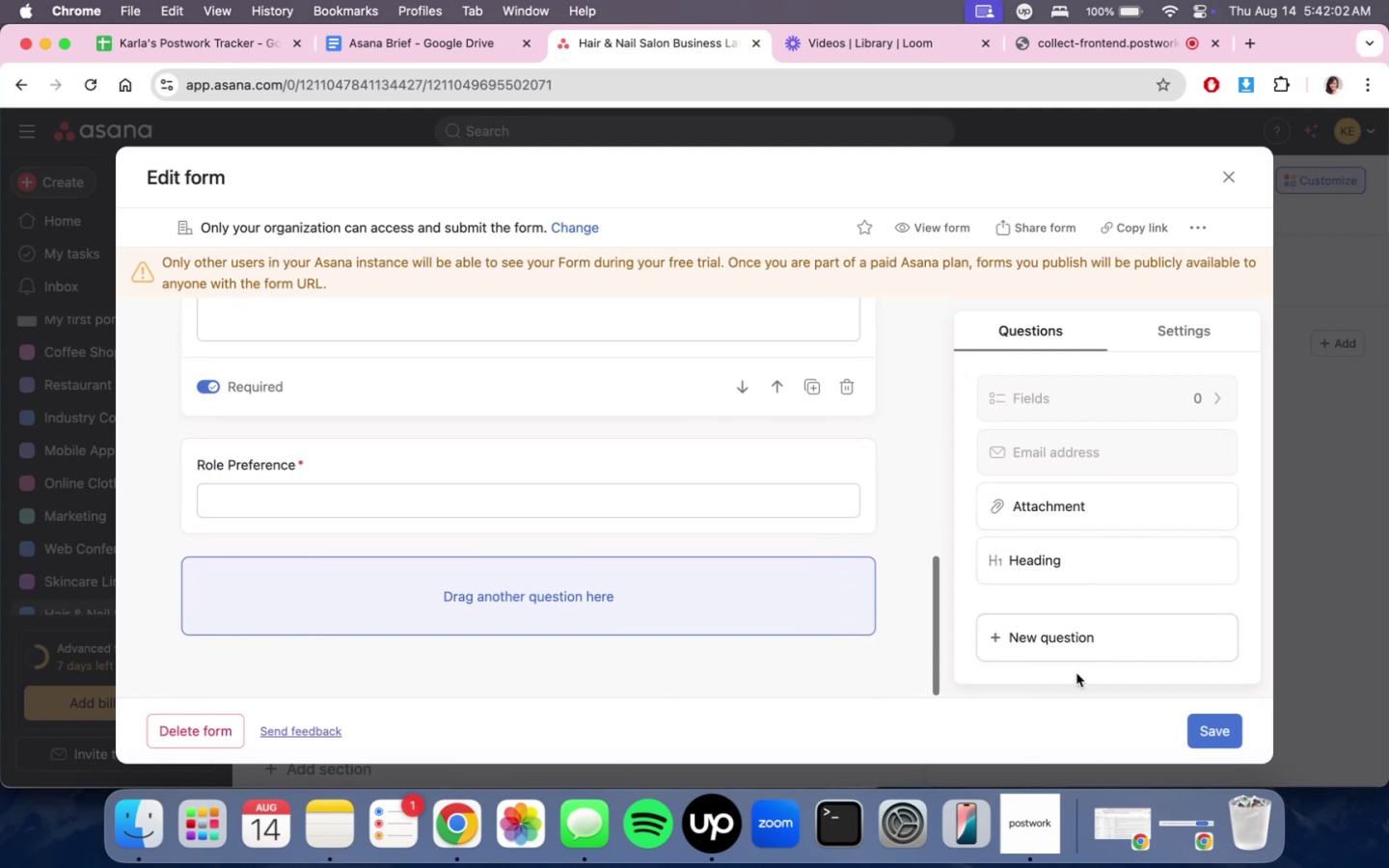 
left_click([1075, 643])
 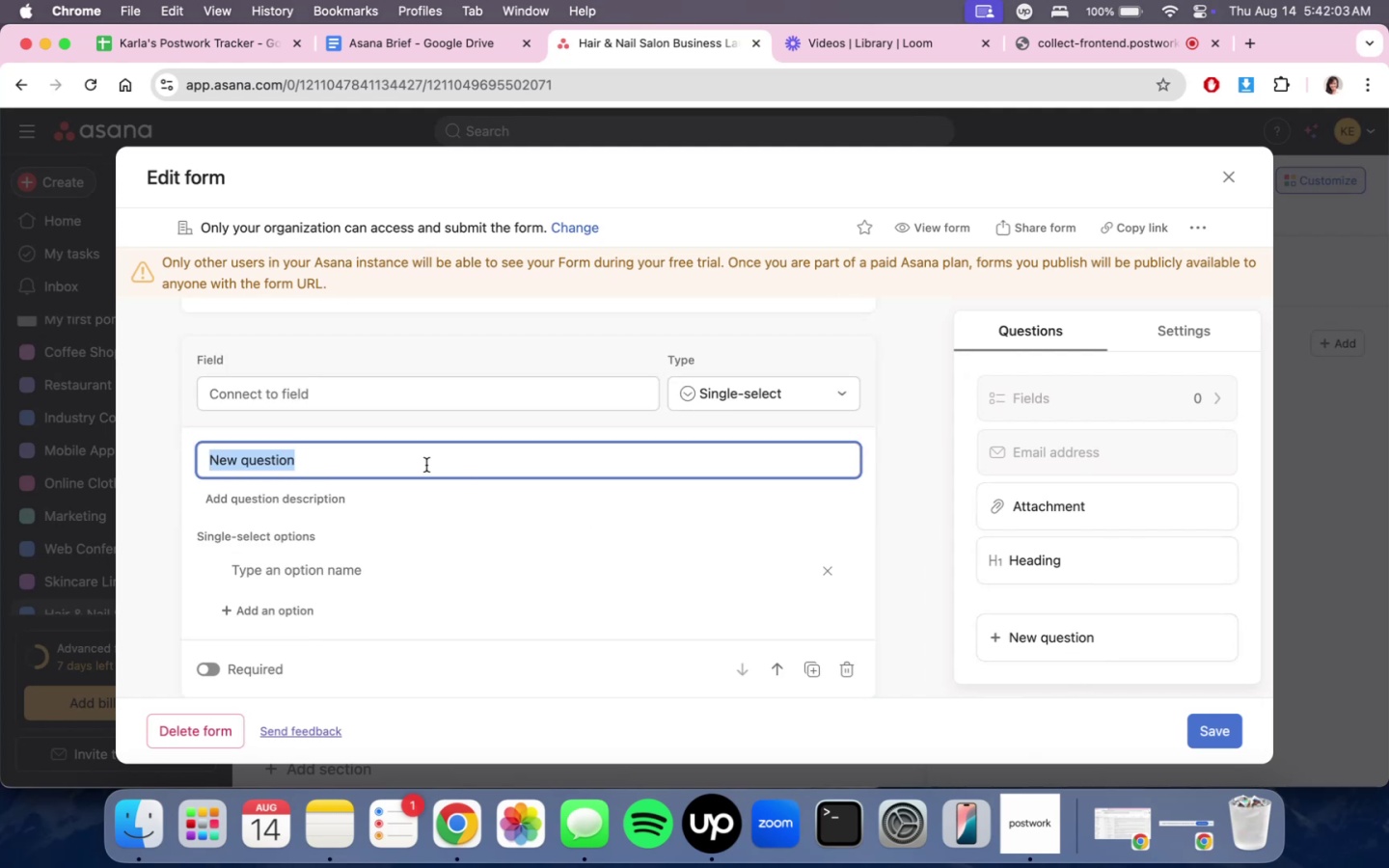 
left_click([422, 462])
 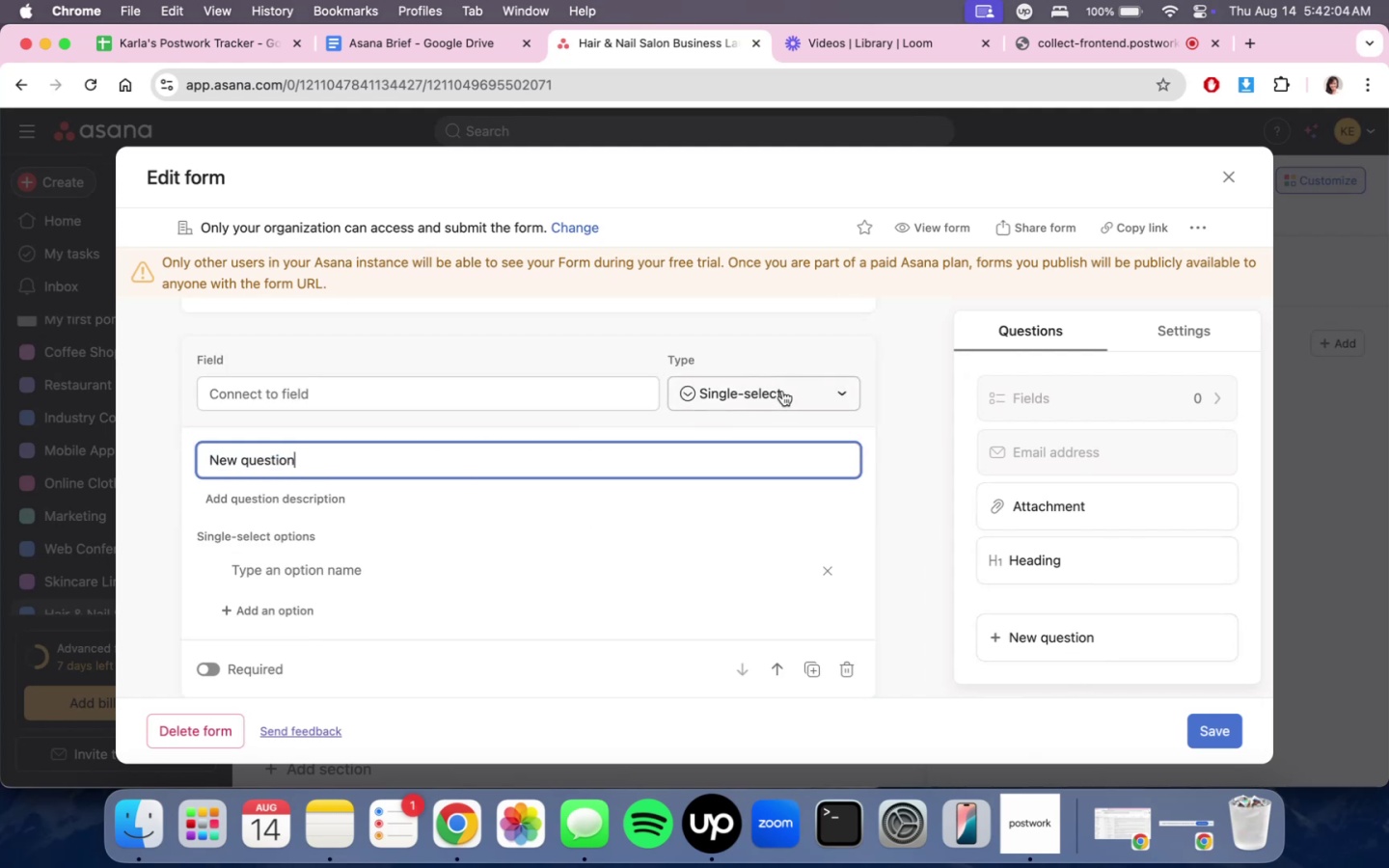 
double_click([784, 387])
 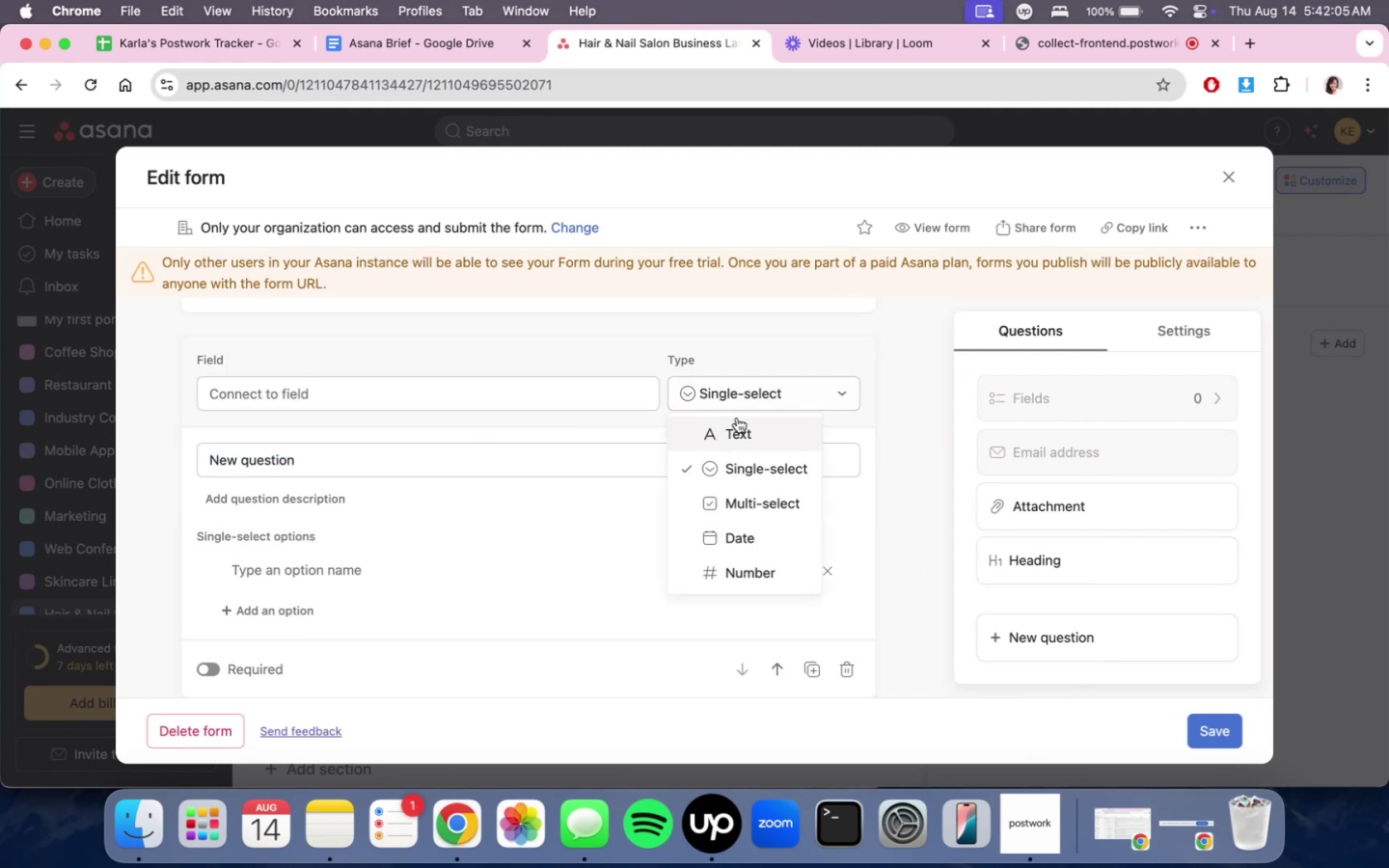 
left_click([733, 436])
 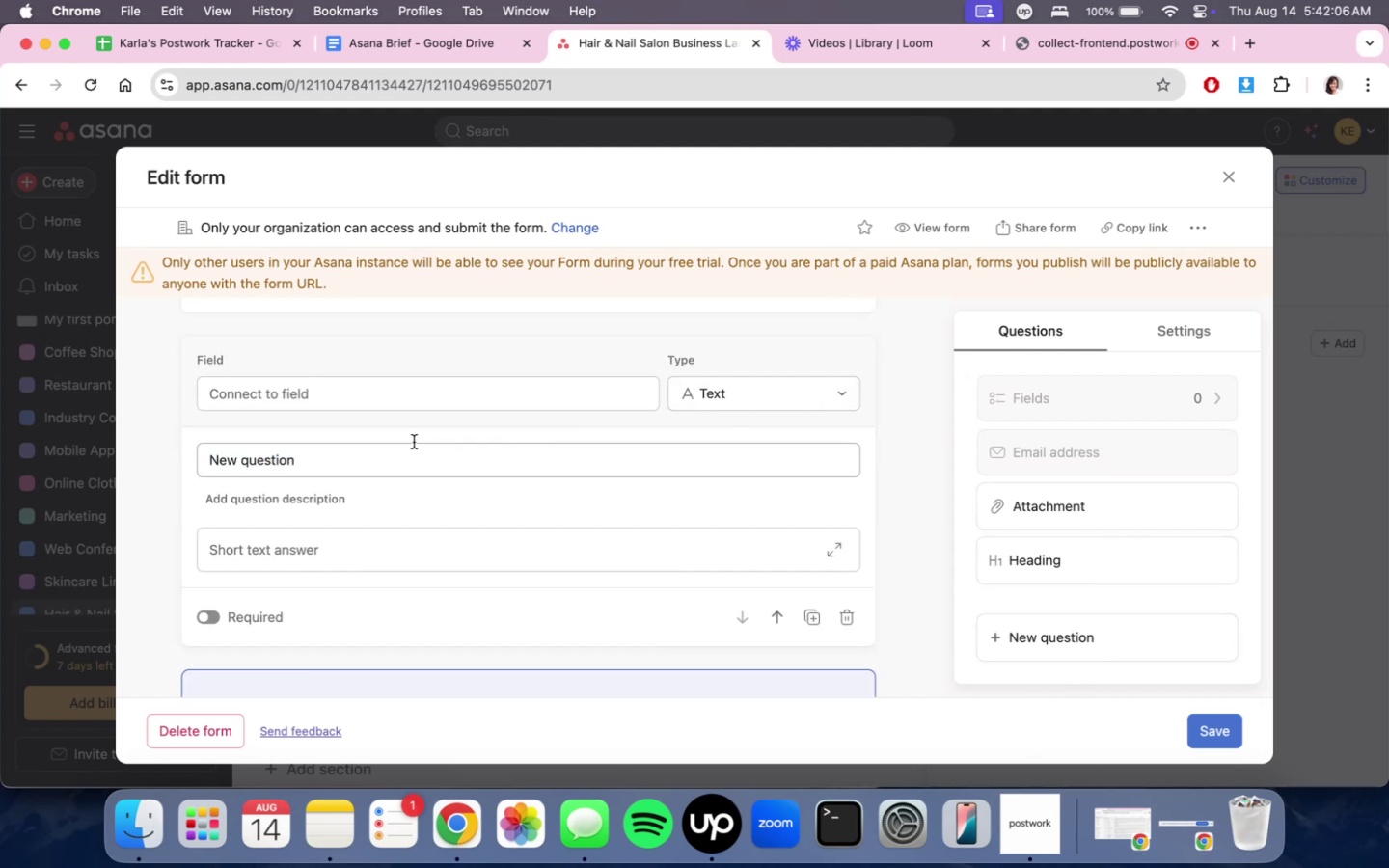 
double_click([412, 442])
 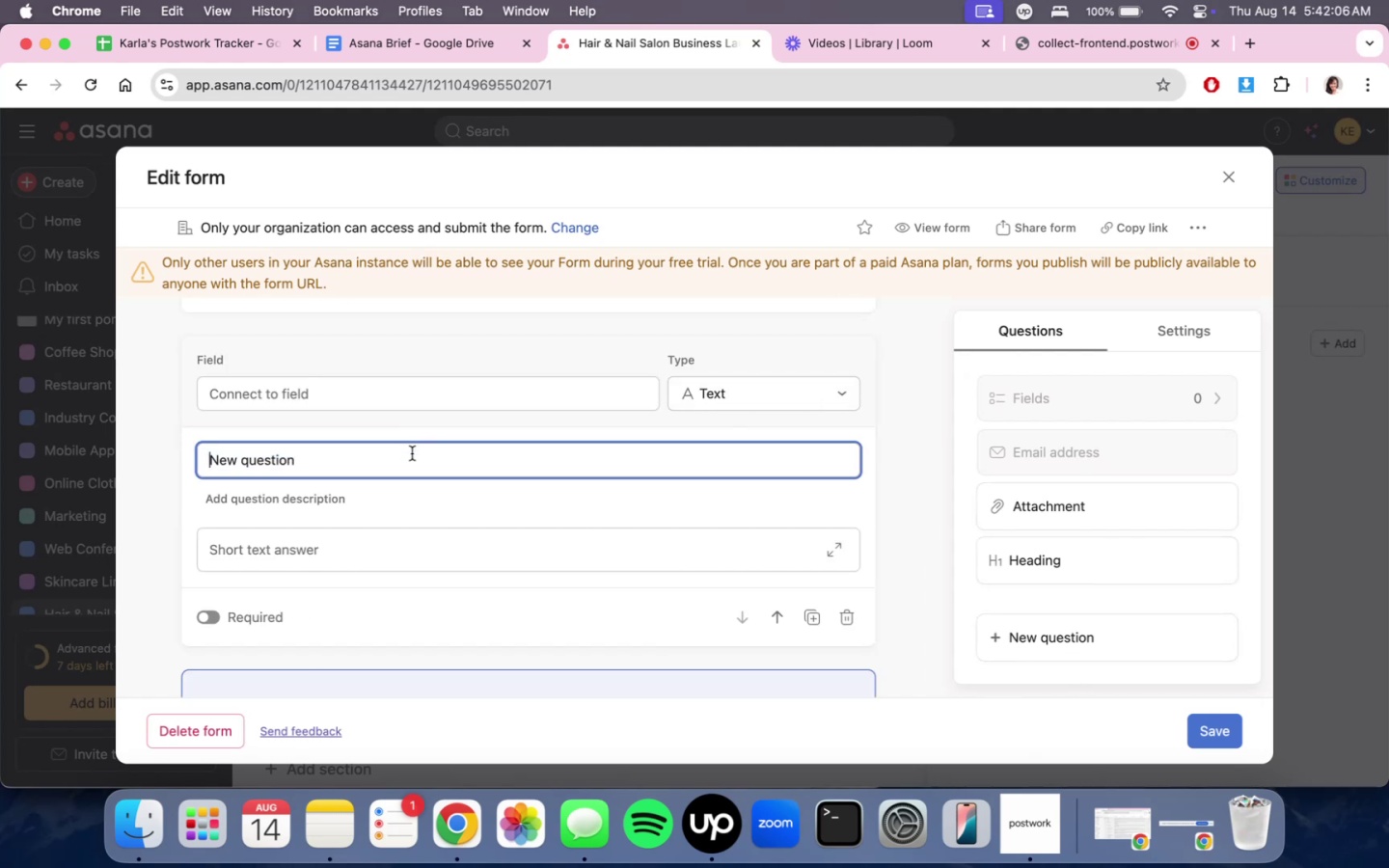 
triple_click([412, 456])
 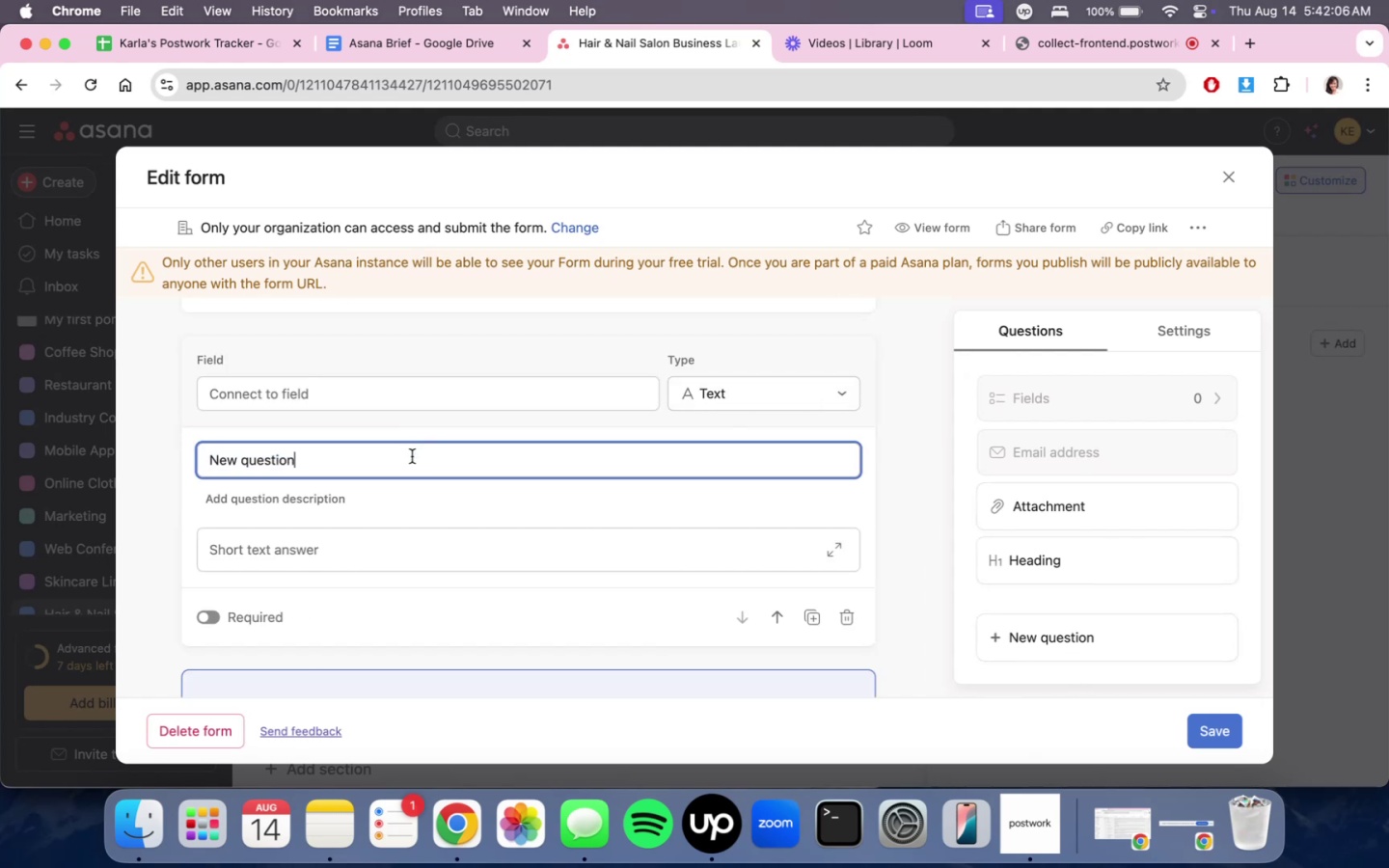 
triple_click([412, 456])
 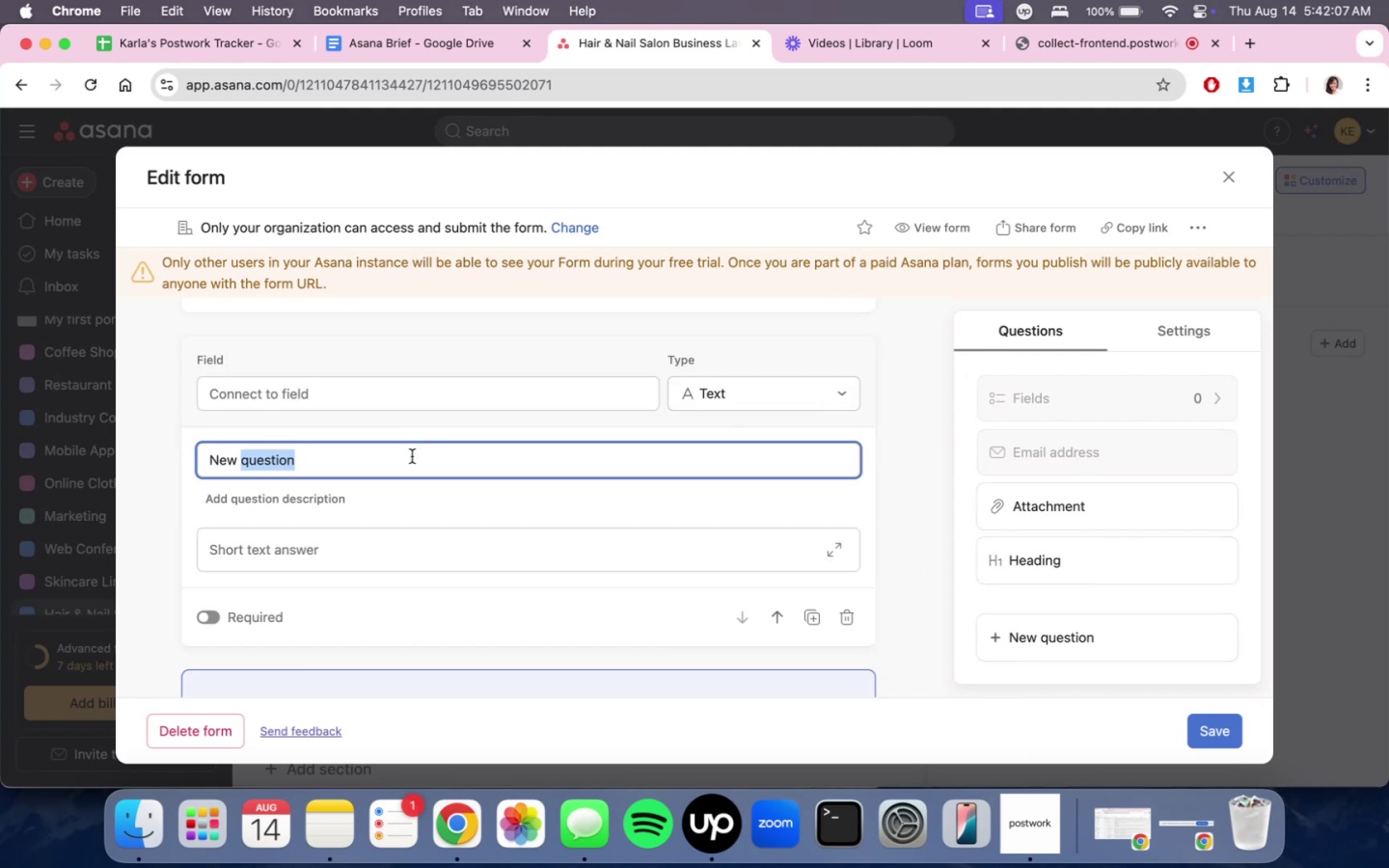 
key(Meta+A)
 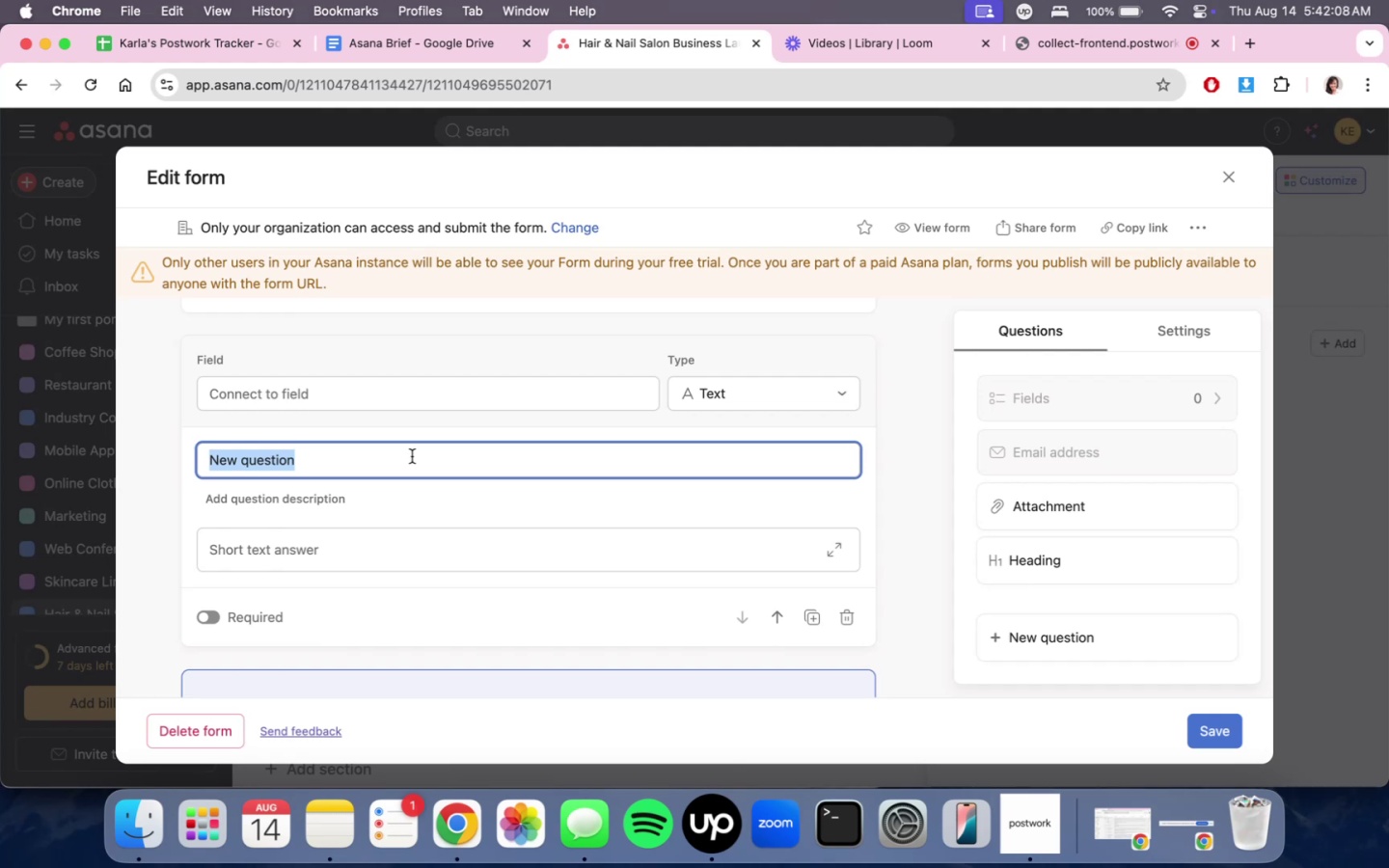 
type(Pro)
key(Backspace)
key(Backspace)
type(ortfoloi)
key(Backspace)
key(Backspace)
type(io Link)
 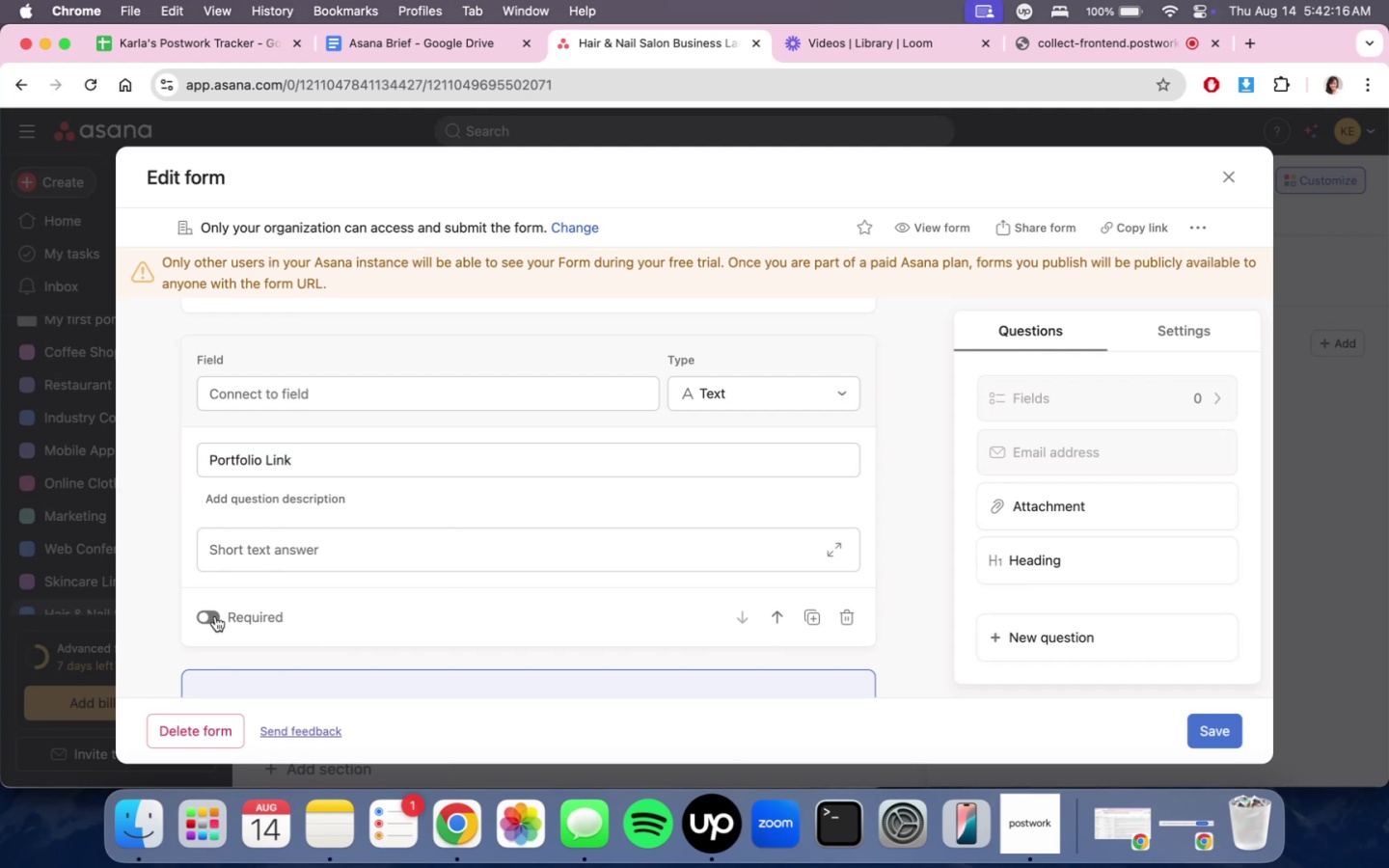 
scroll: coordinate [715, 506], scroll_direction: up, amount: 13.0
 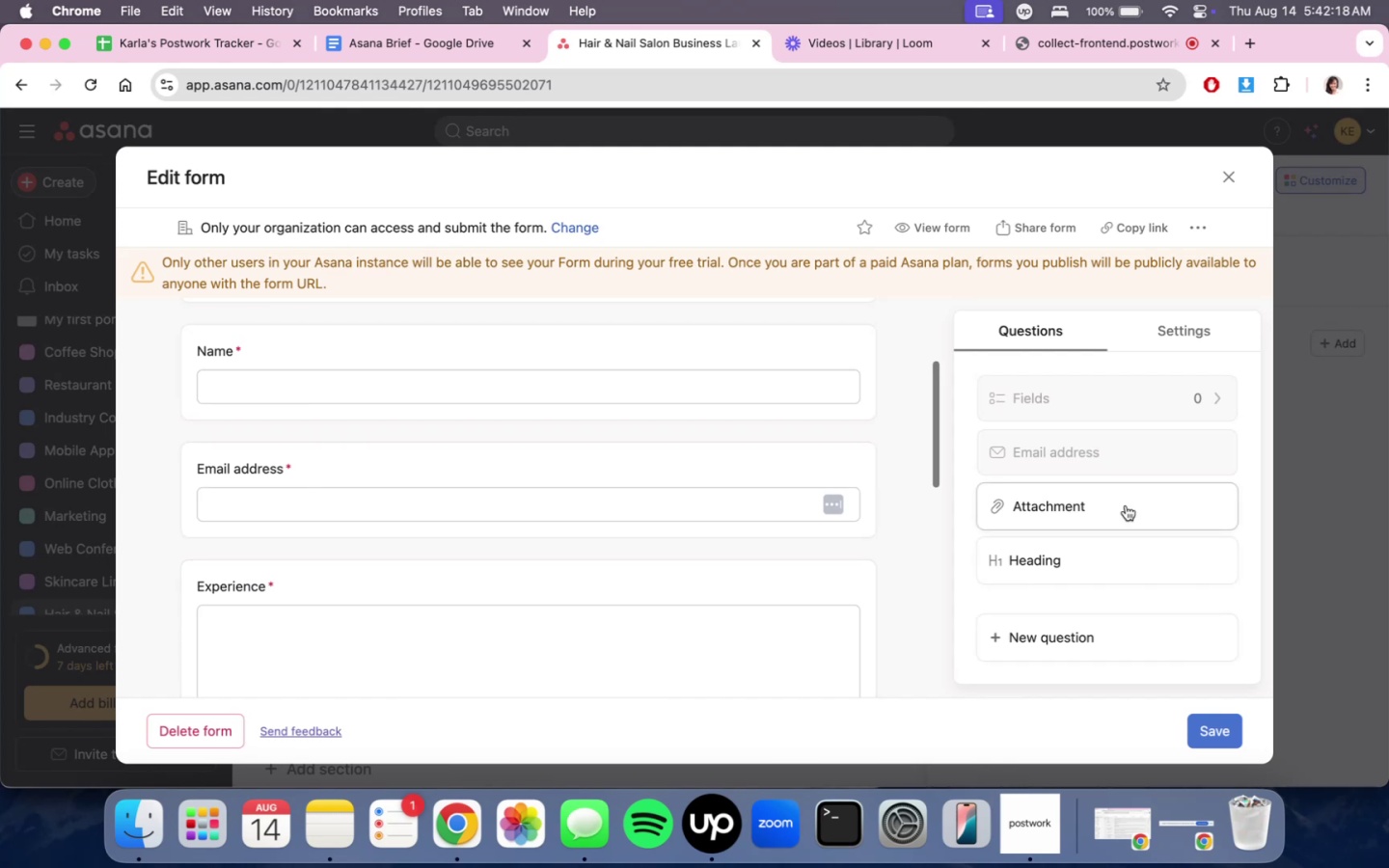 
scroll: coordinate [690, 598], scroll_direction: down, amount: 10.0
 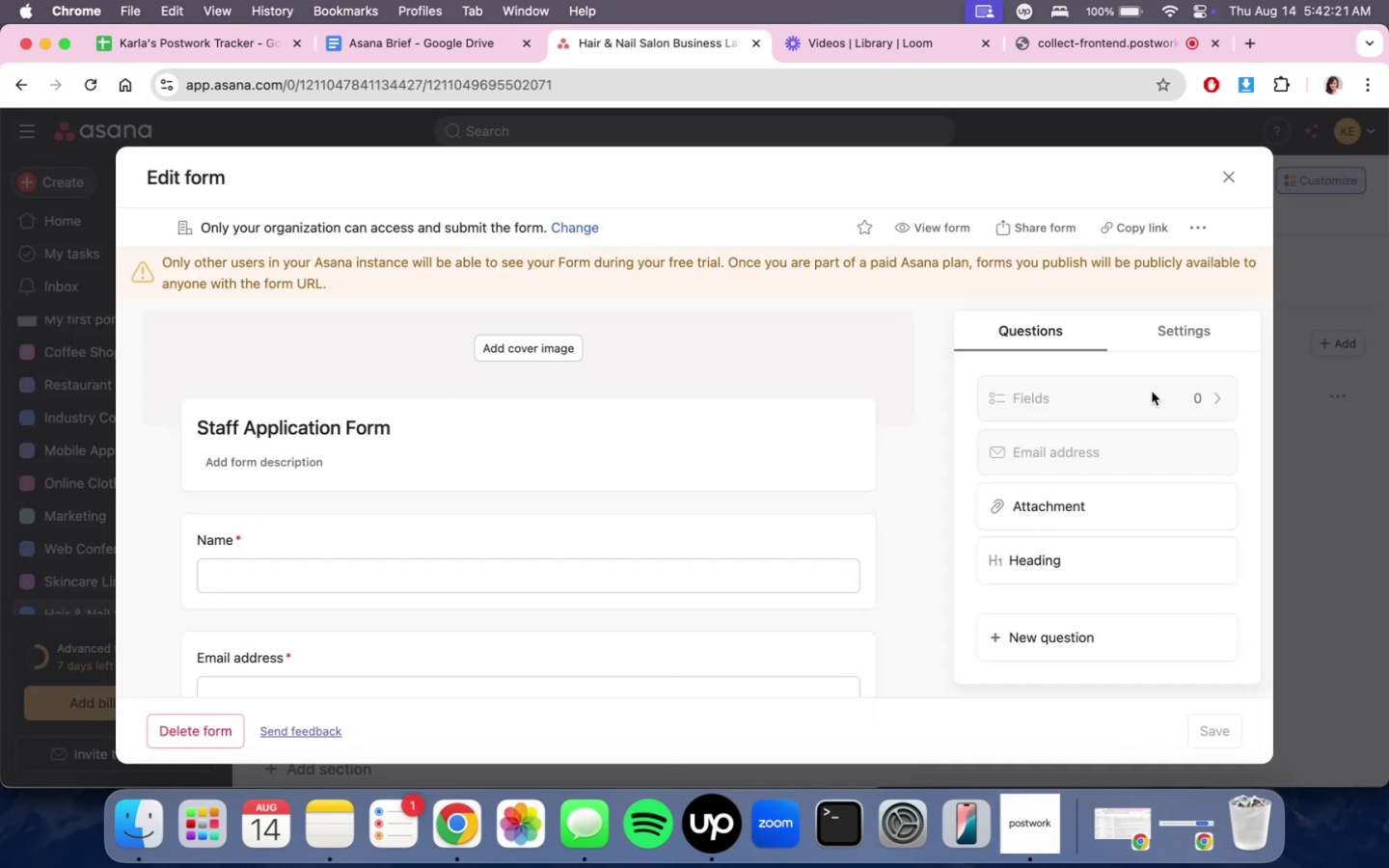 
left_click([929, 224])
 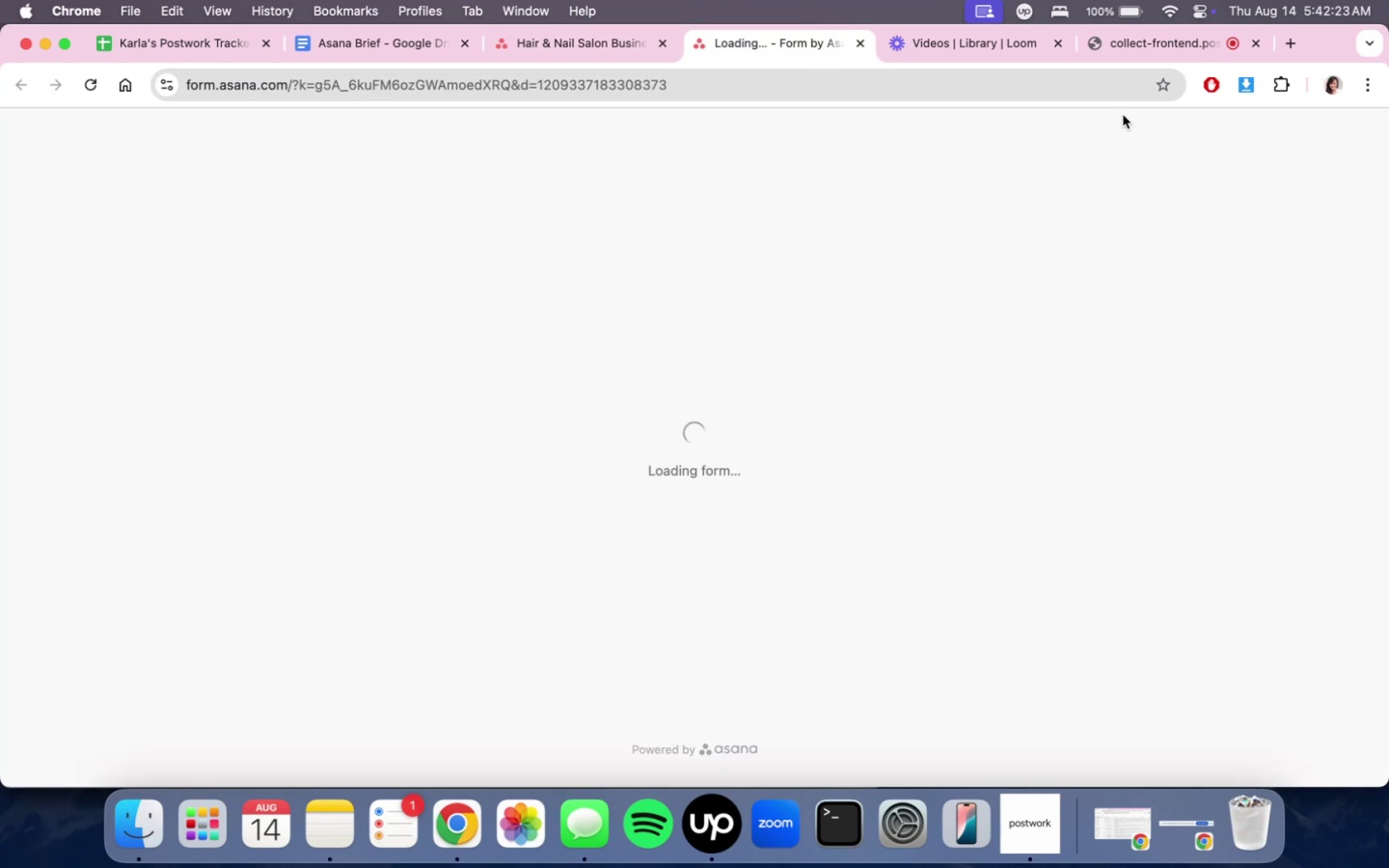 
left_click([1162, 38])
 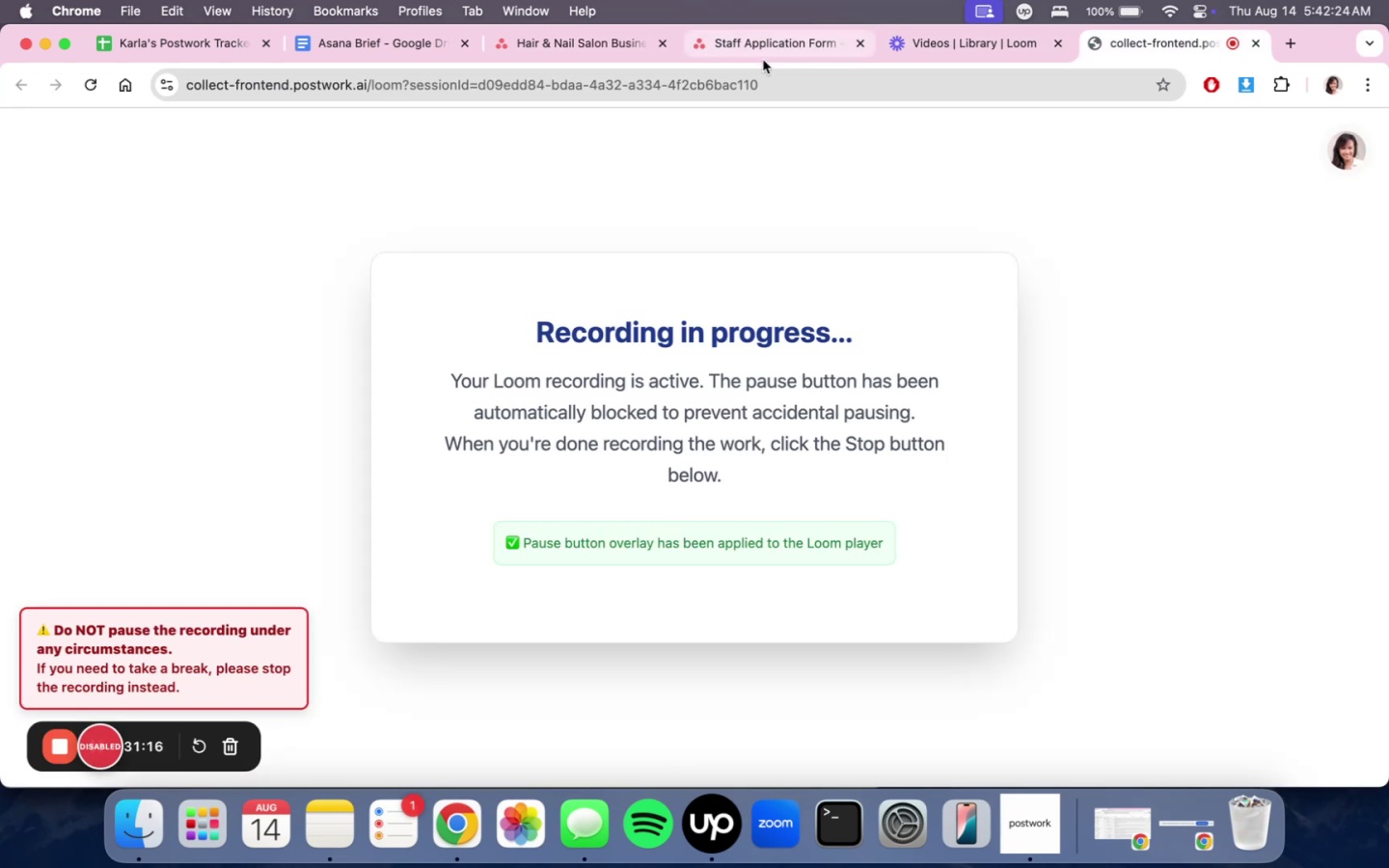 
left_click([765, 54])
 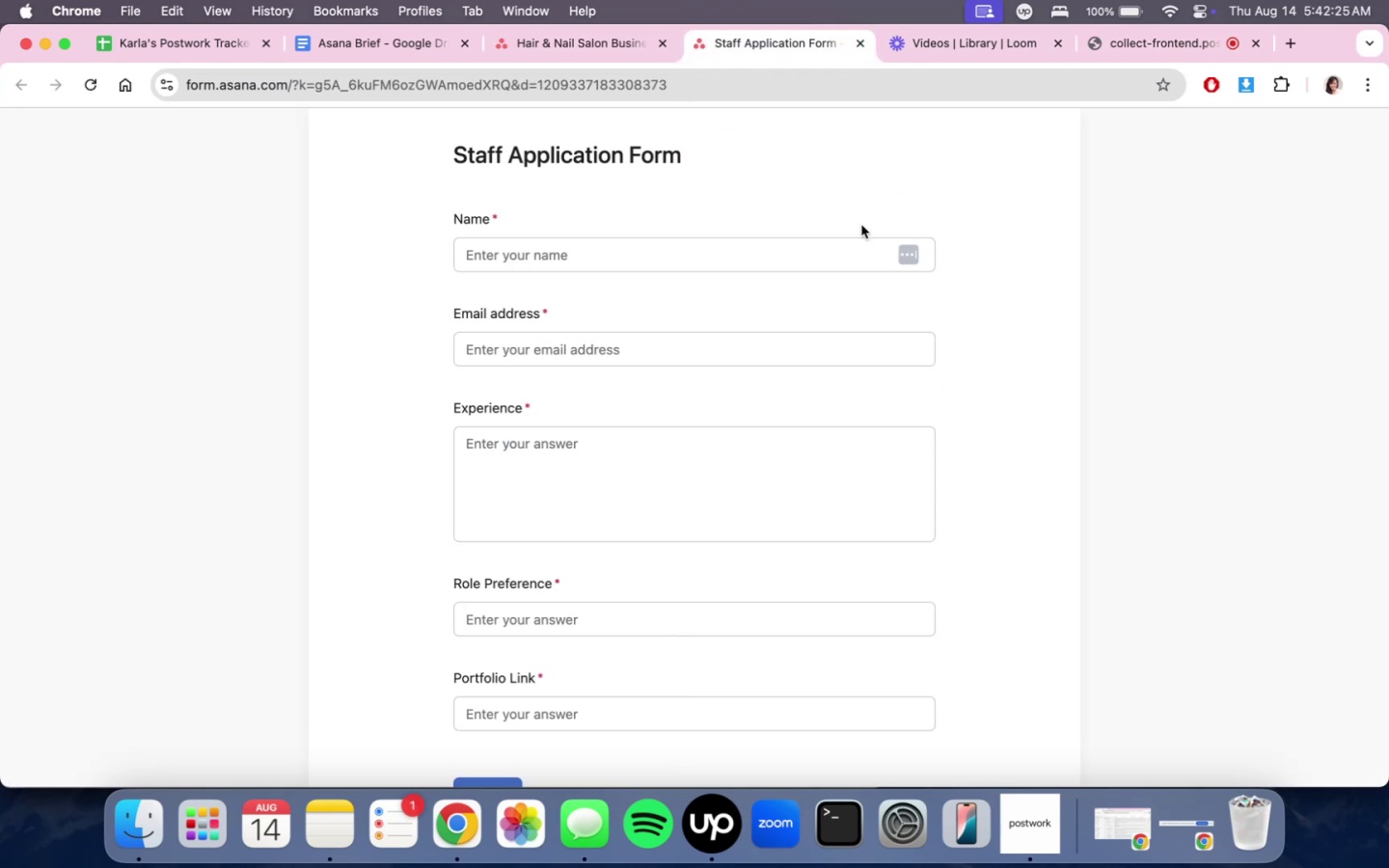 
scroll: coordinate [848, 568], scroll_direction: down, amount: 11.0
 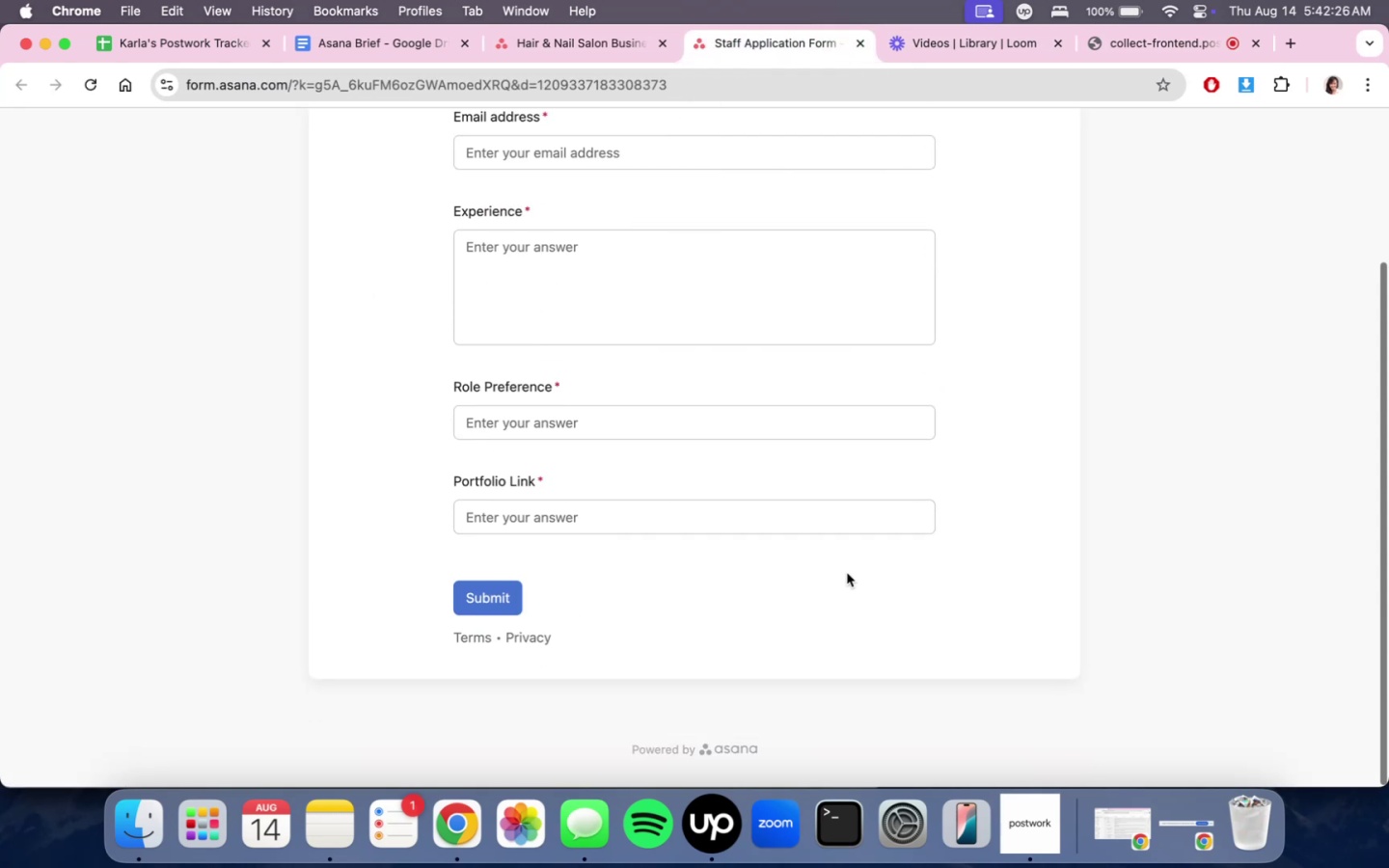 
scroll: coordinate [847, 573], scroll_direction: up, amount: 15.0
 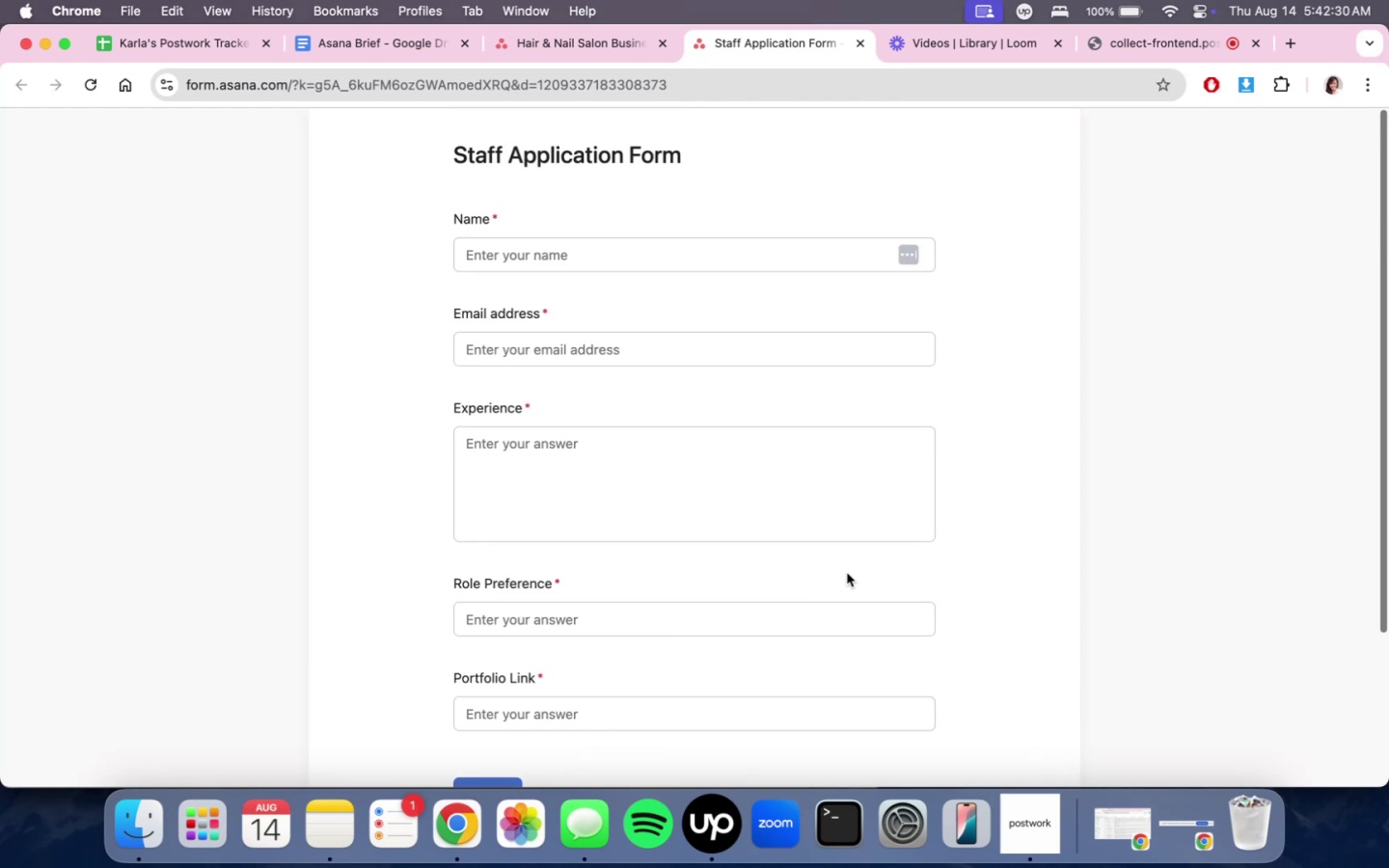 
scroll: coordinate [847, 573], scroll_direction: down, amount: 11.0
 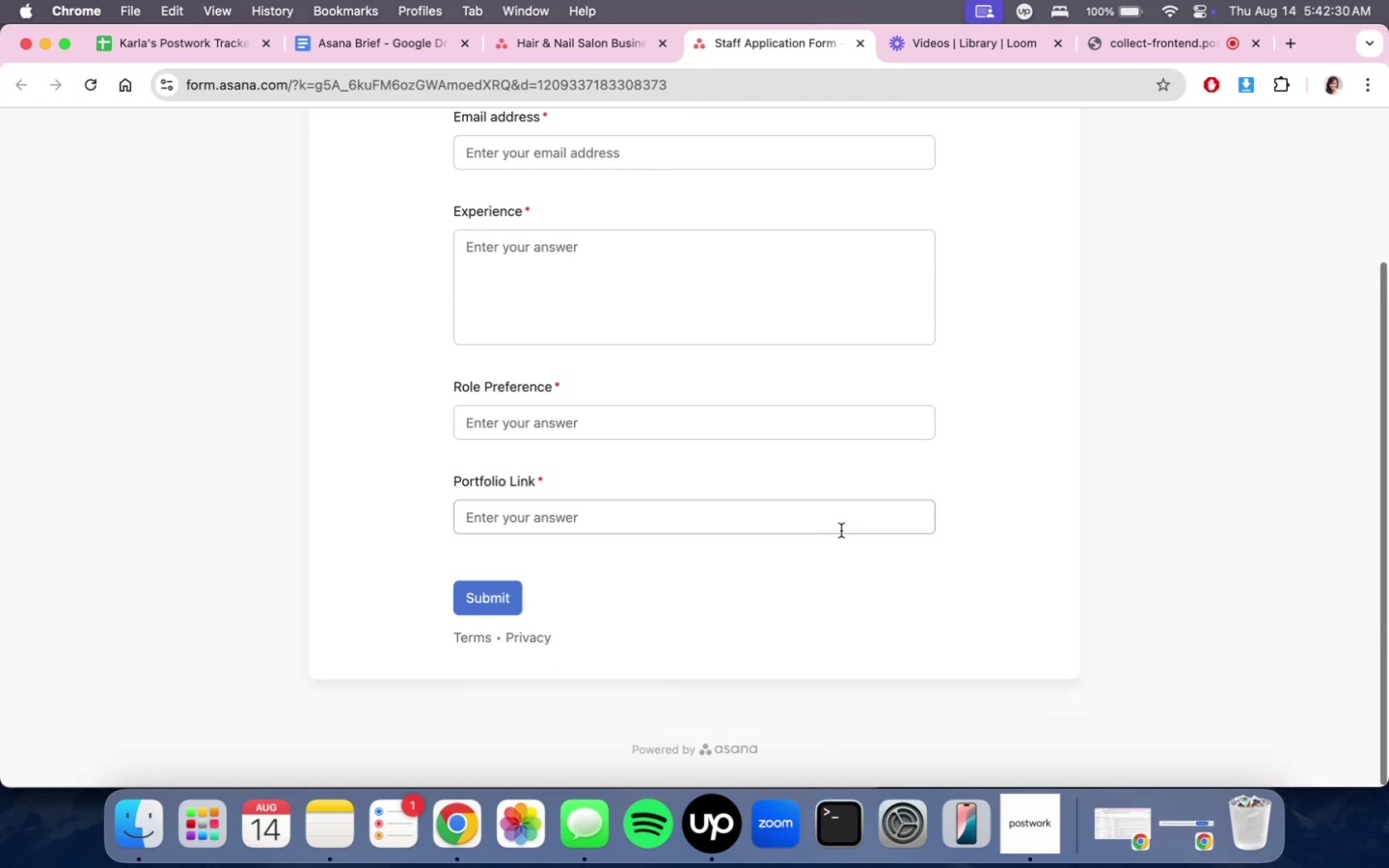 
scroll: coordinate [848, 521], scroll_direction: up, amount: 10.0
 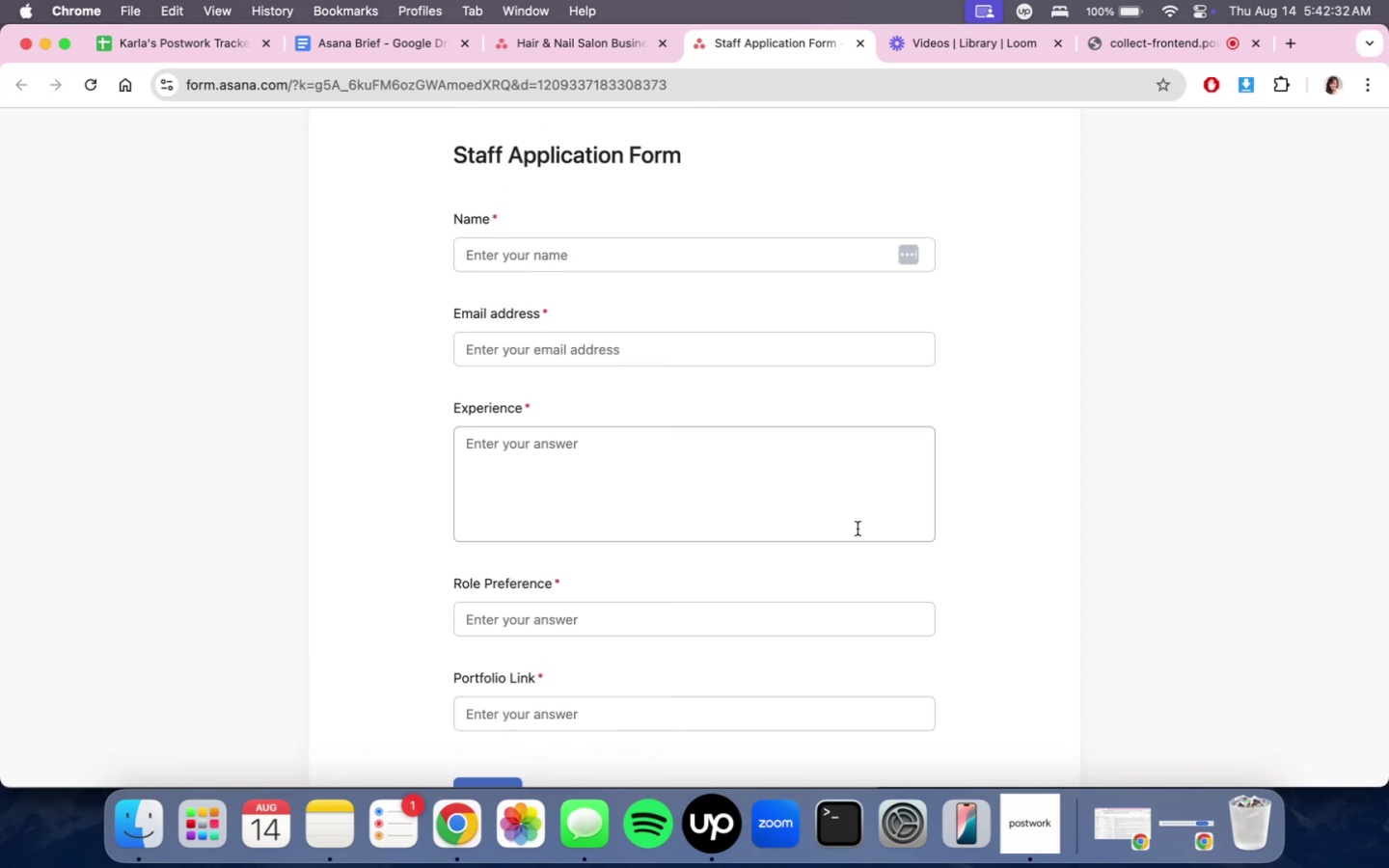 
scroll: coordinate [885, 553], scroll_direction: down, amount: 10.0
 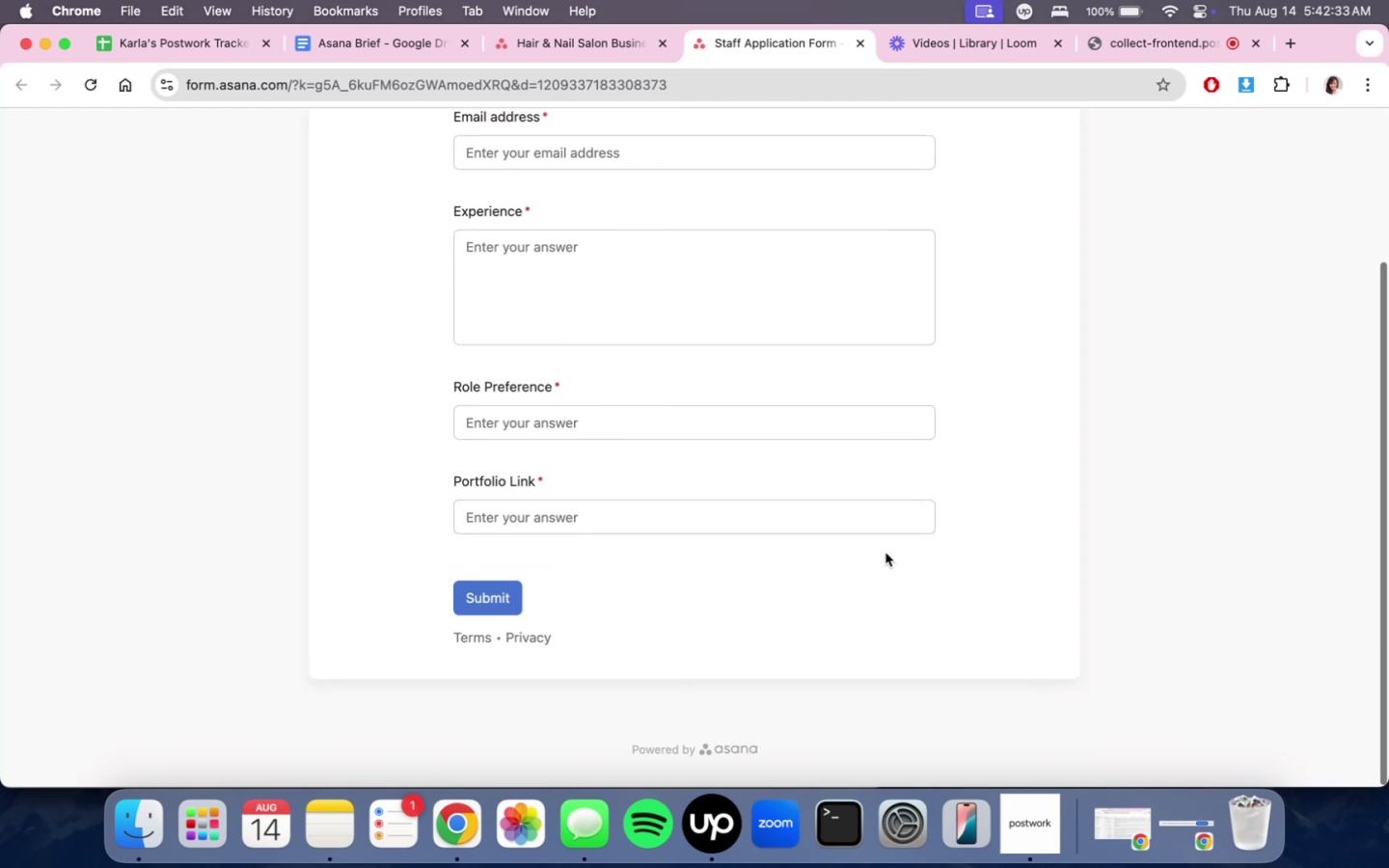 
scroll: coordinate [885, 553], scroll_direction: up, amount: 9.0
 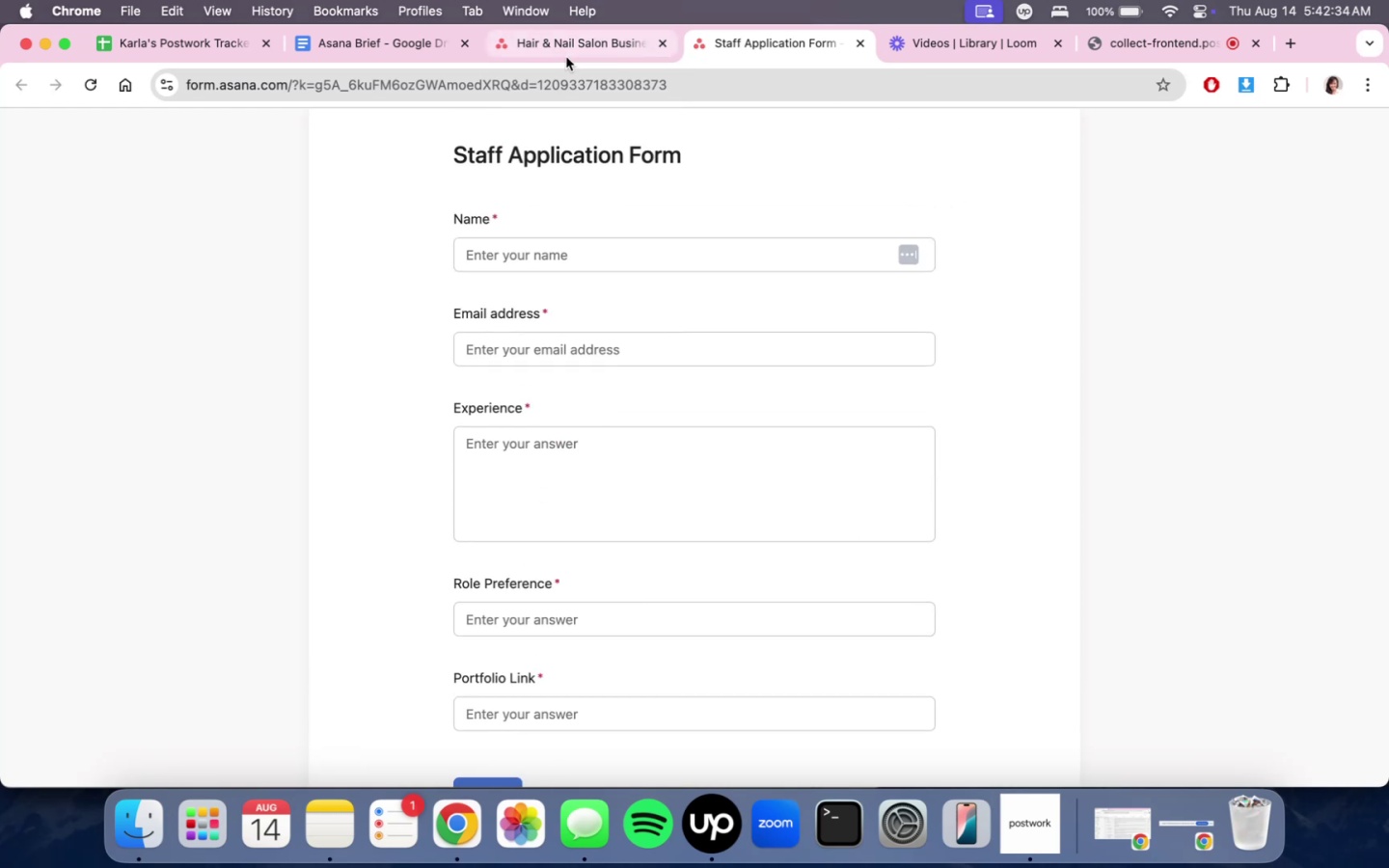 
scroll: coordinate [785, 388], scroll_direction: down, amount: 4.0
 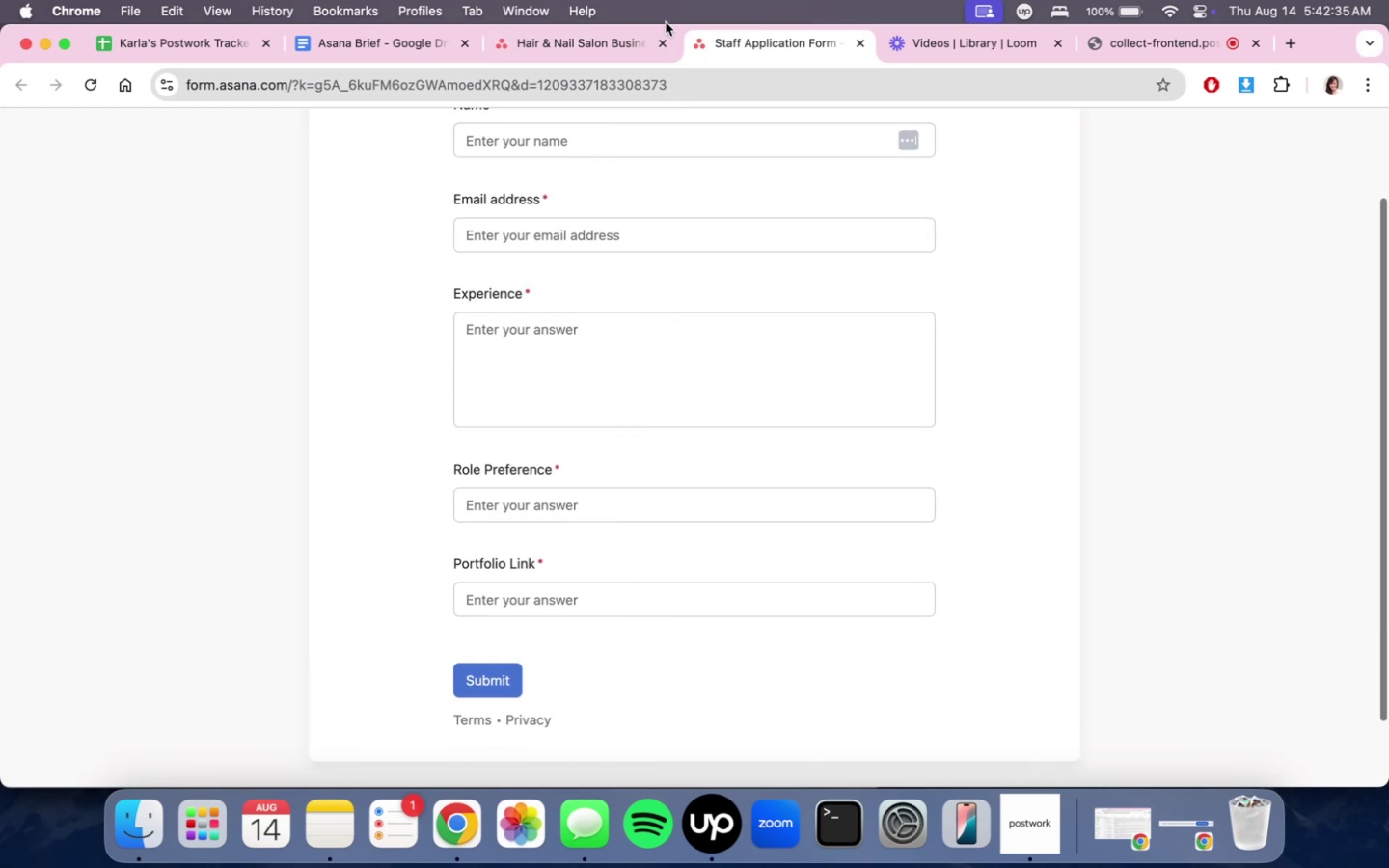 
left_click([589, 40])
 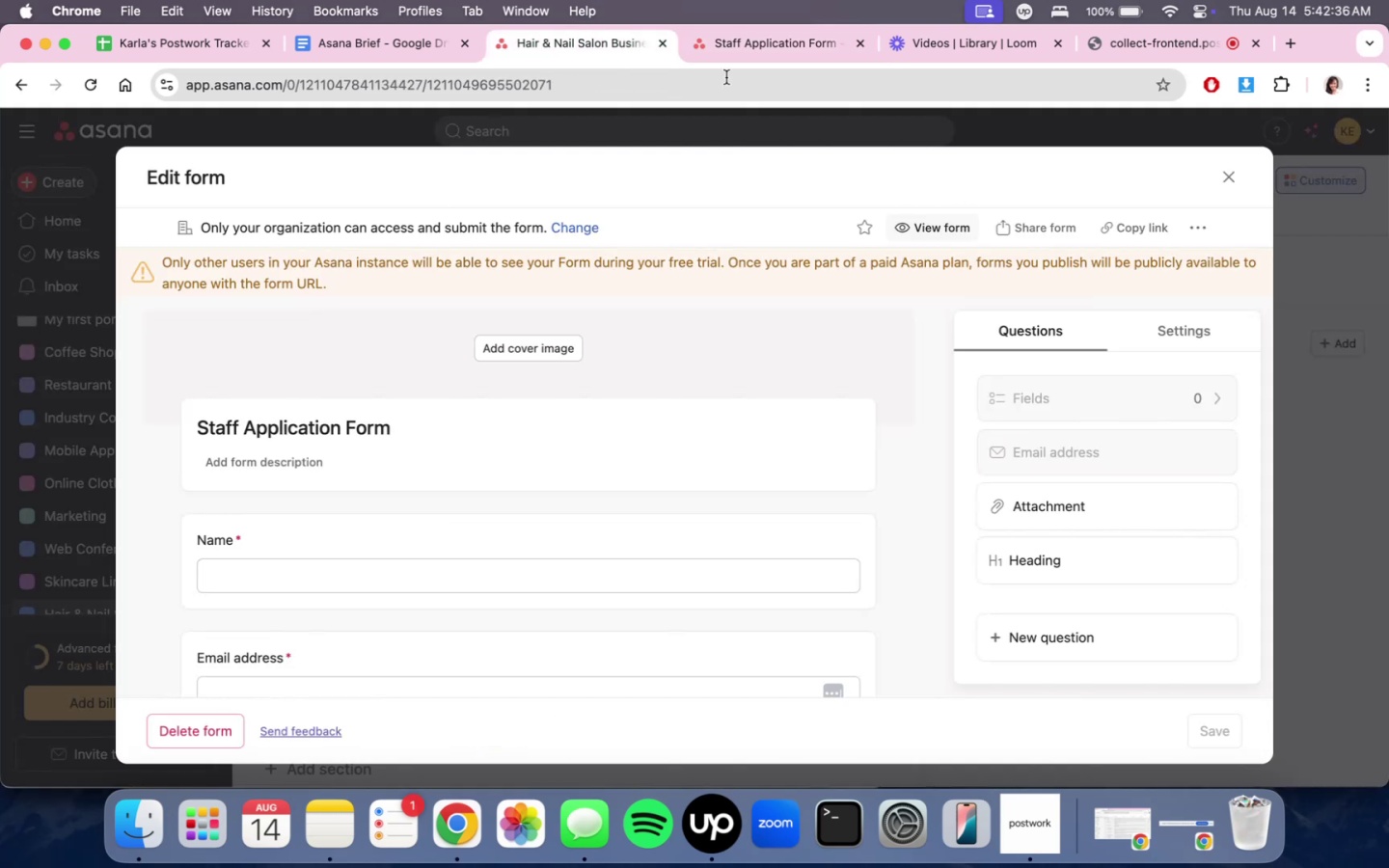 
scroll: coordinate [814, 366], scroll_direction: down, amount: 7.0
 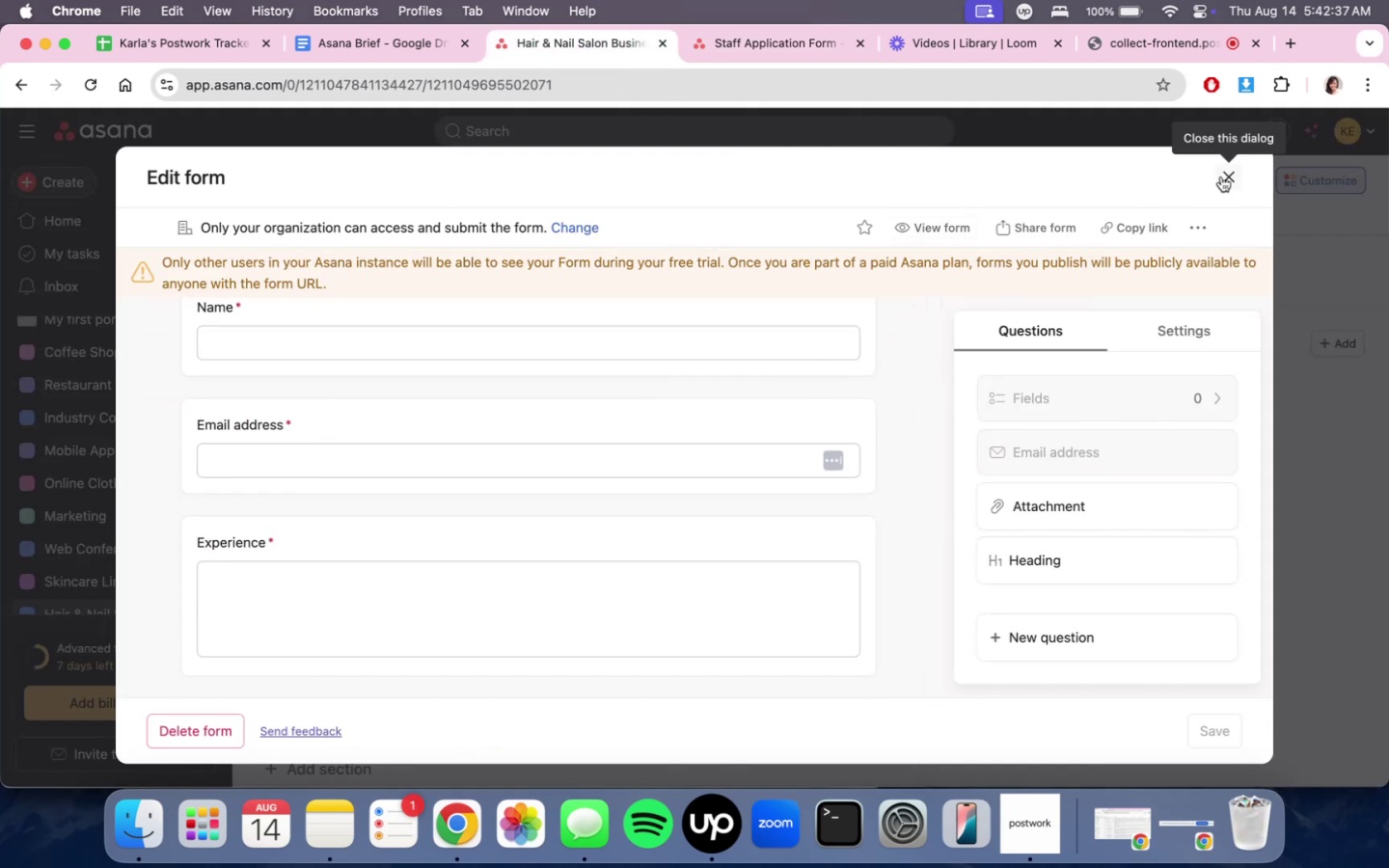 
left_click([1221, 176])
 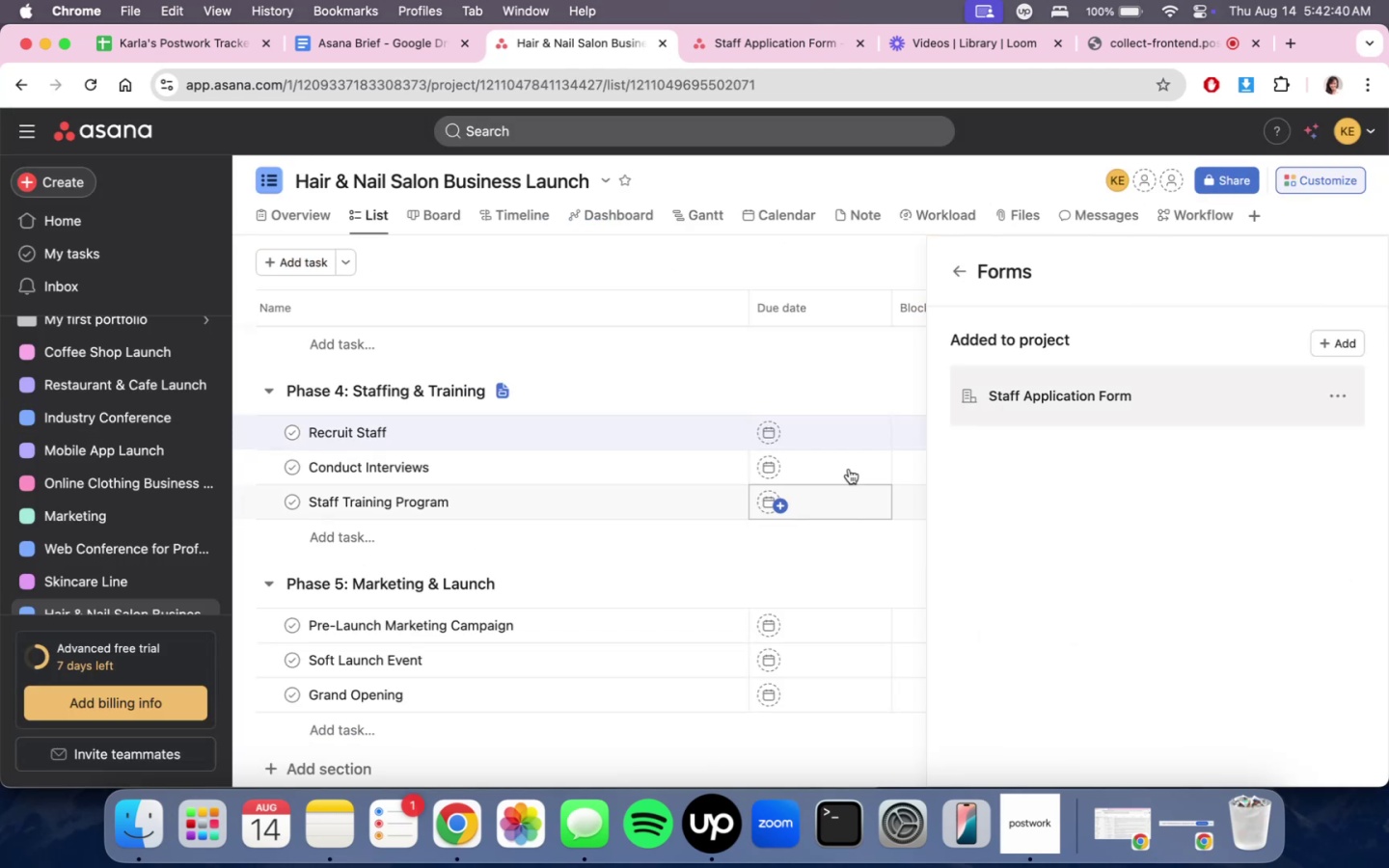 
left_click([283, 229])
 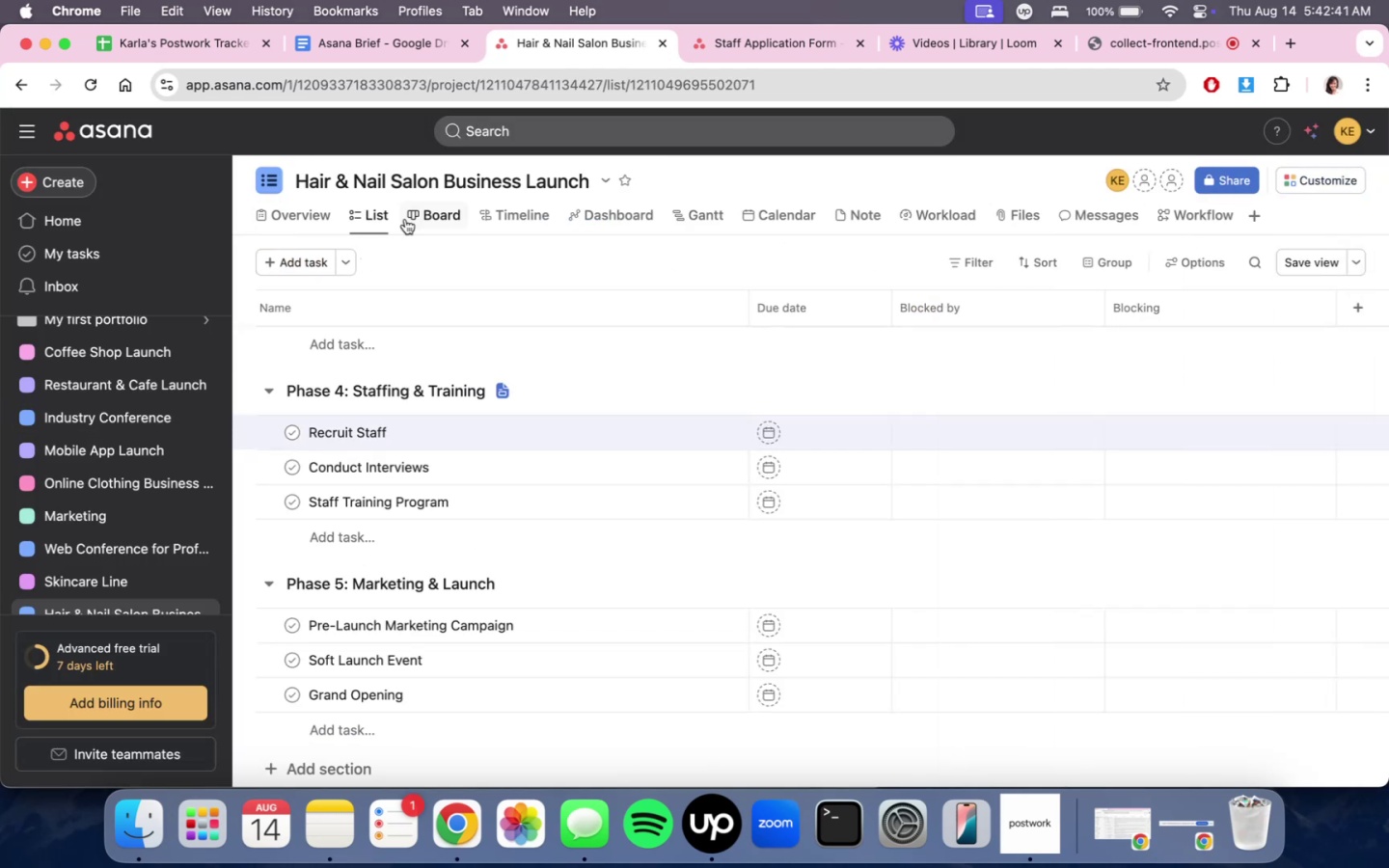 
left_click([276, 221])
 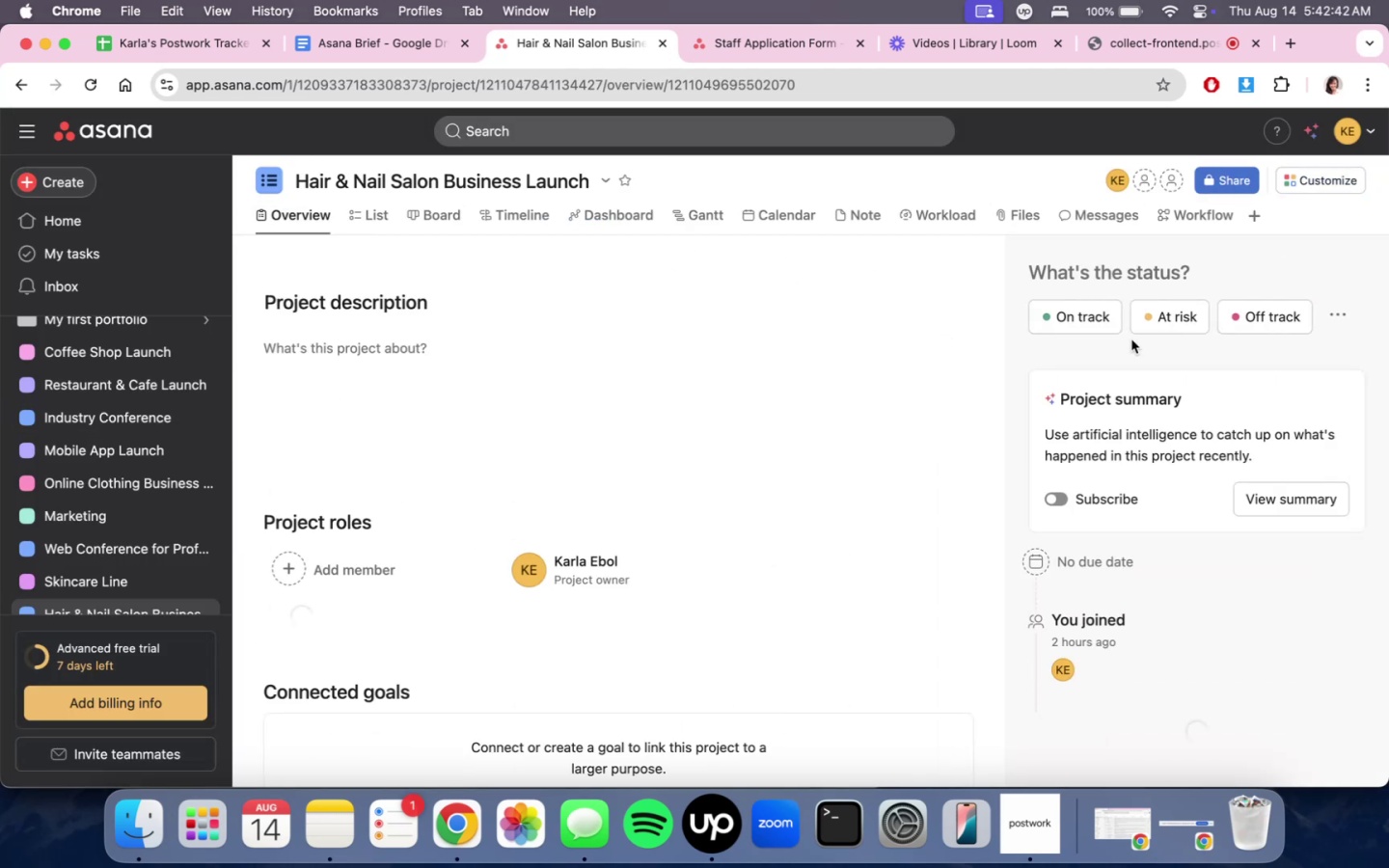 
scroll: coordinate [1179, 454], scroll_direction: down, amount: 2.0
 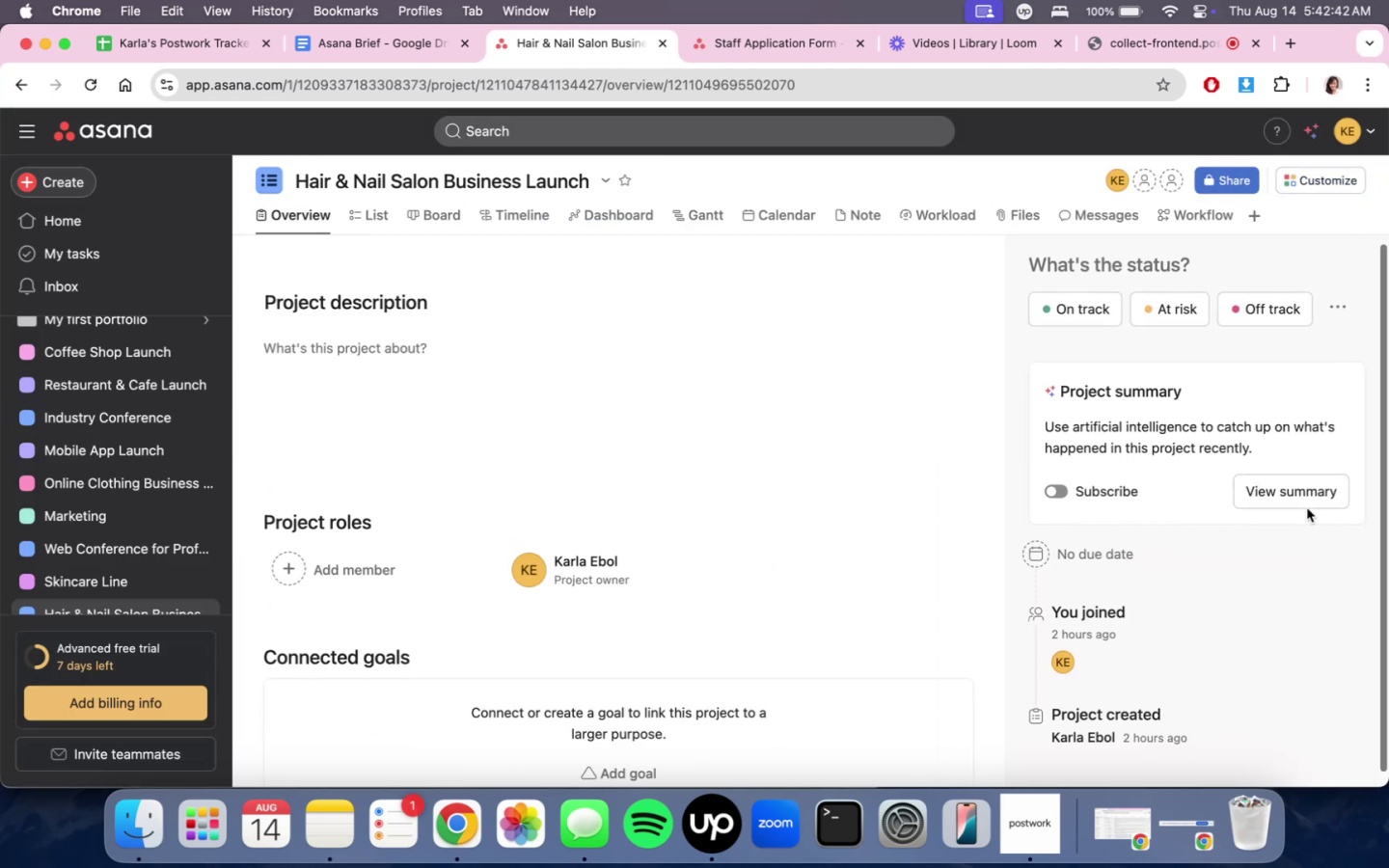 
left_click([1305, 495])
 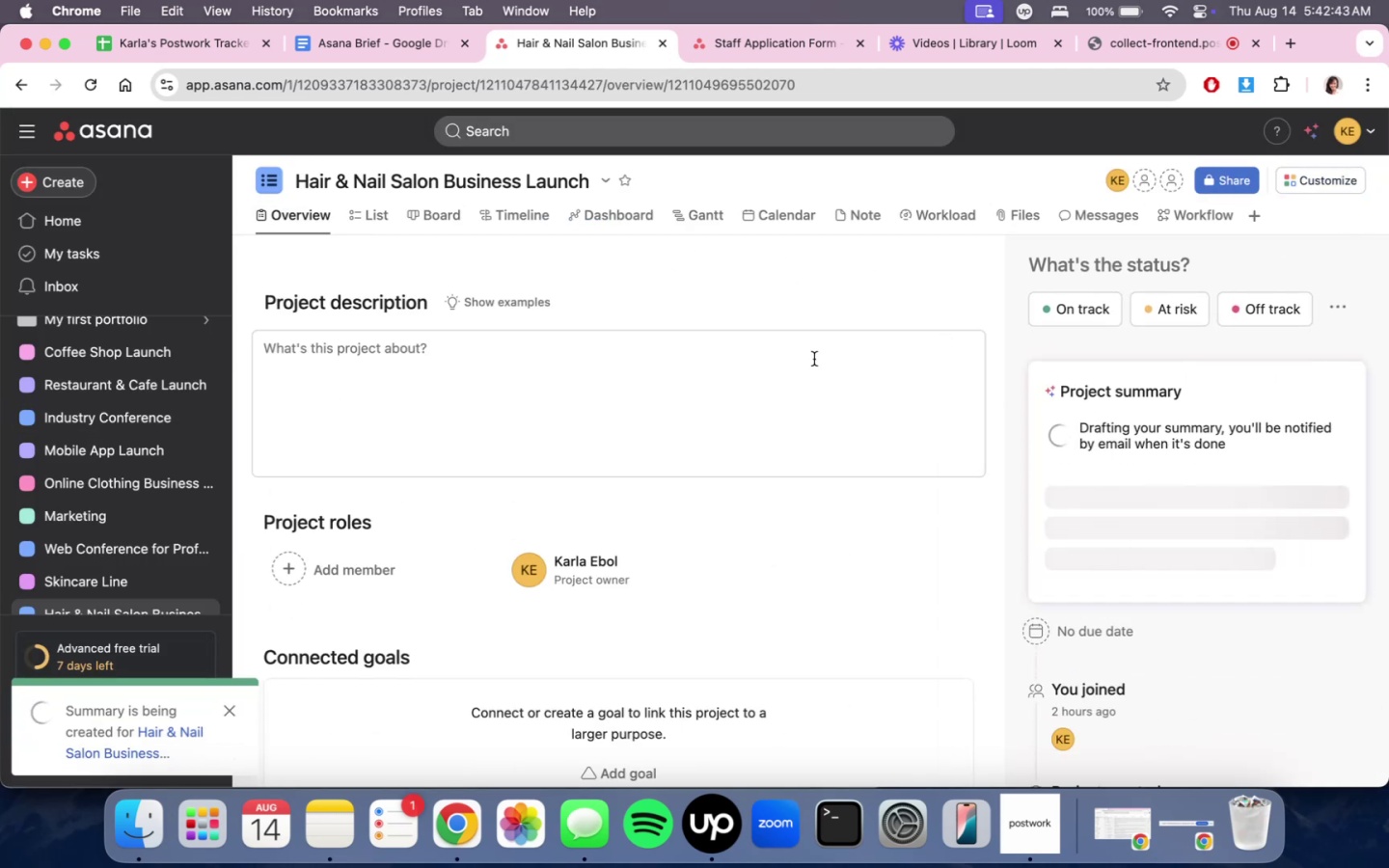 
scroll: coordinate [812, 465], scroll_direction: down, amount: 1.0
 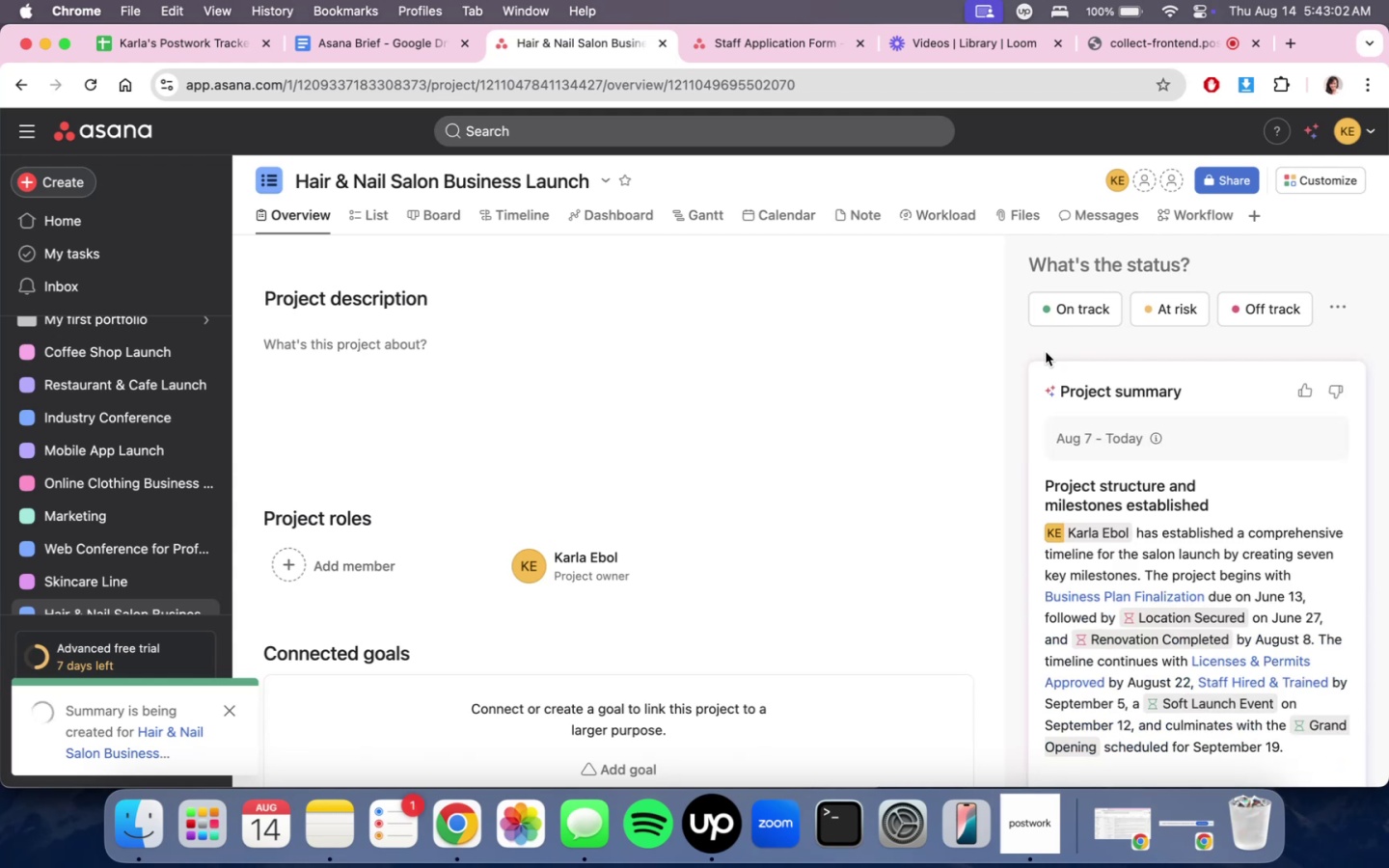 
wait(23.74)
 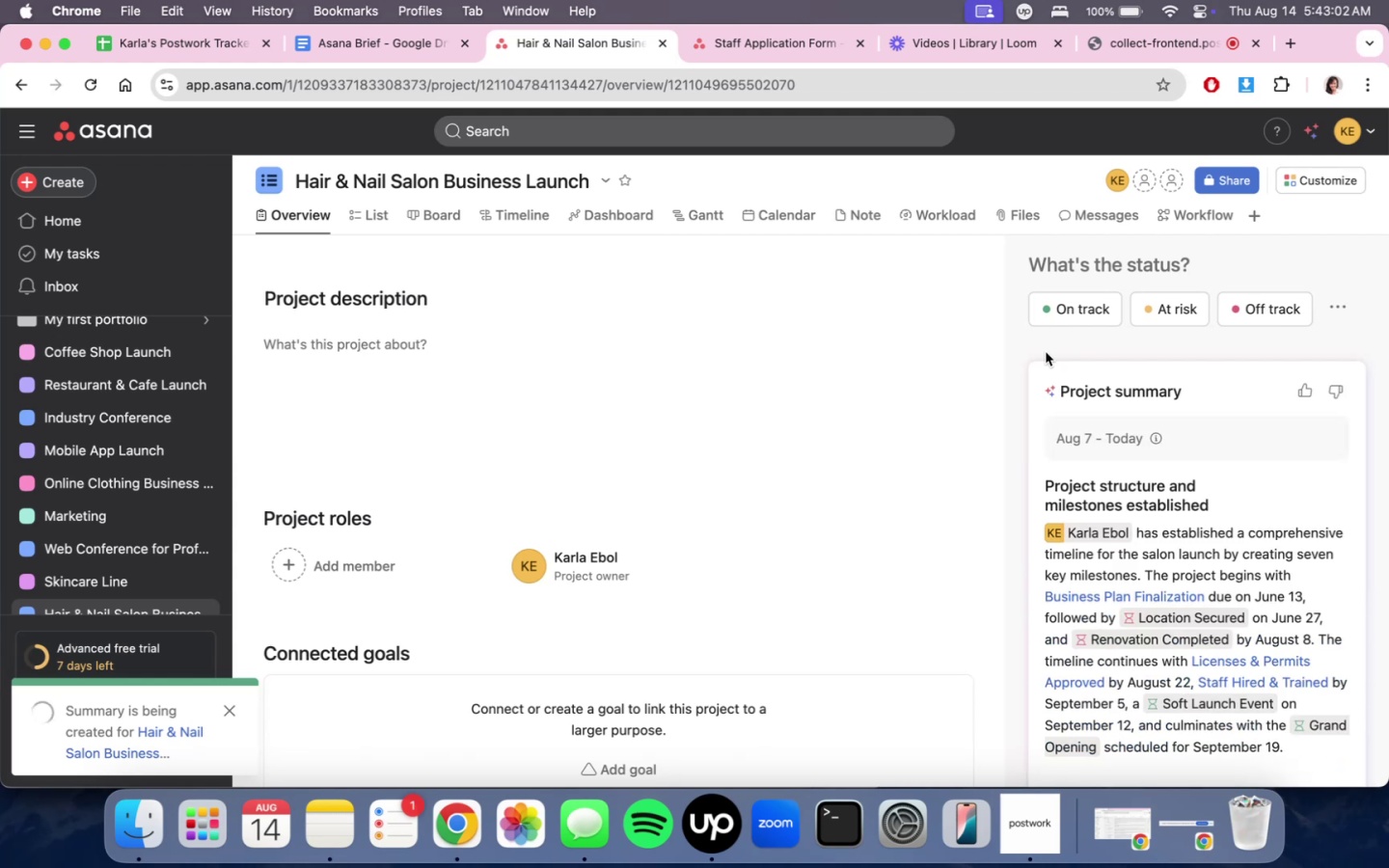 
scroll: coordinate [1296, 553], scroll_direction: down, amount: 12.0
 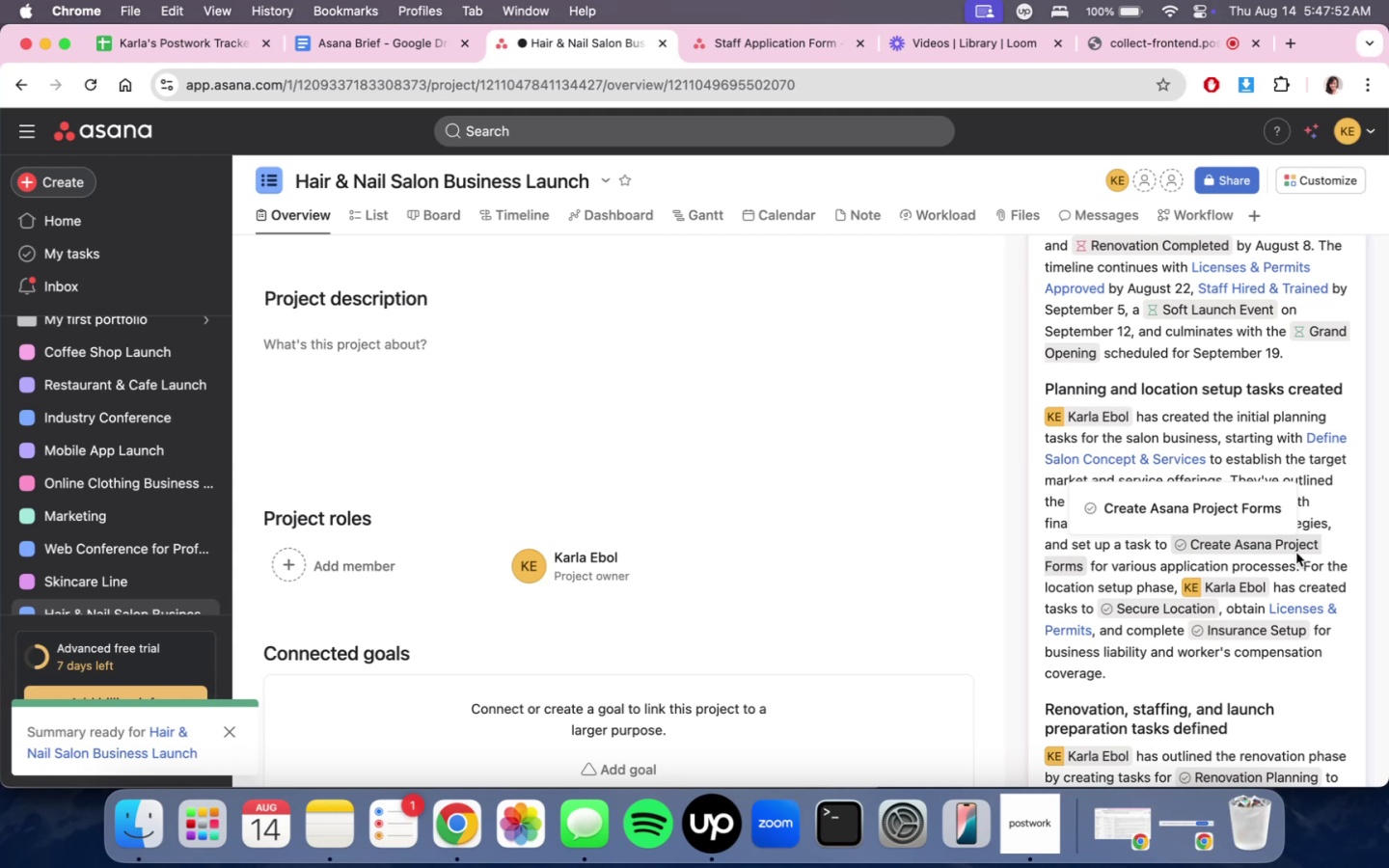 
wait(288.49)
 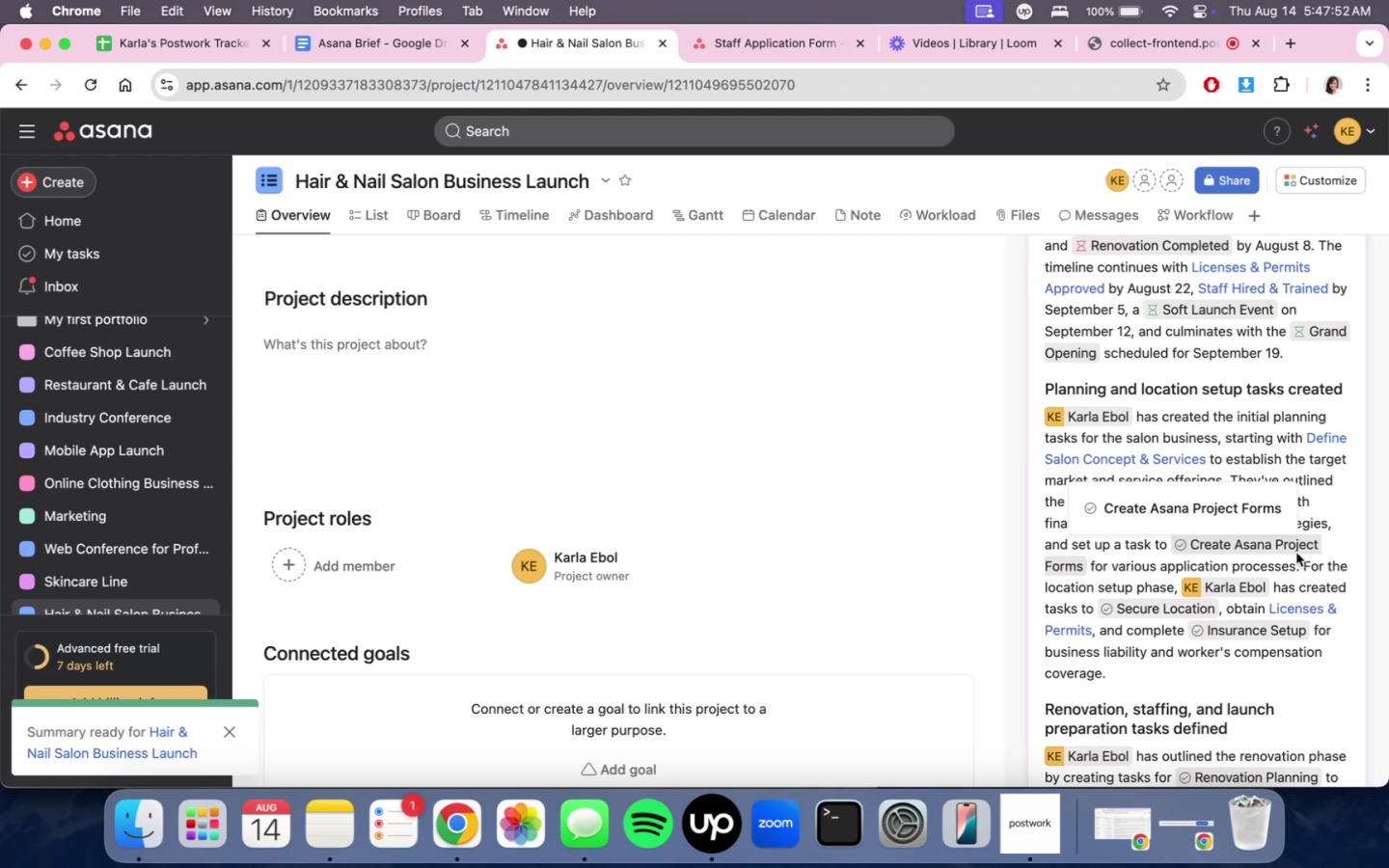 
scroll: coordinate [1188, 489], scroll_direction: up, amount: 17.0
 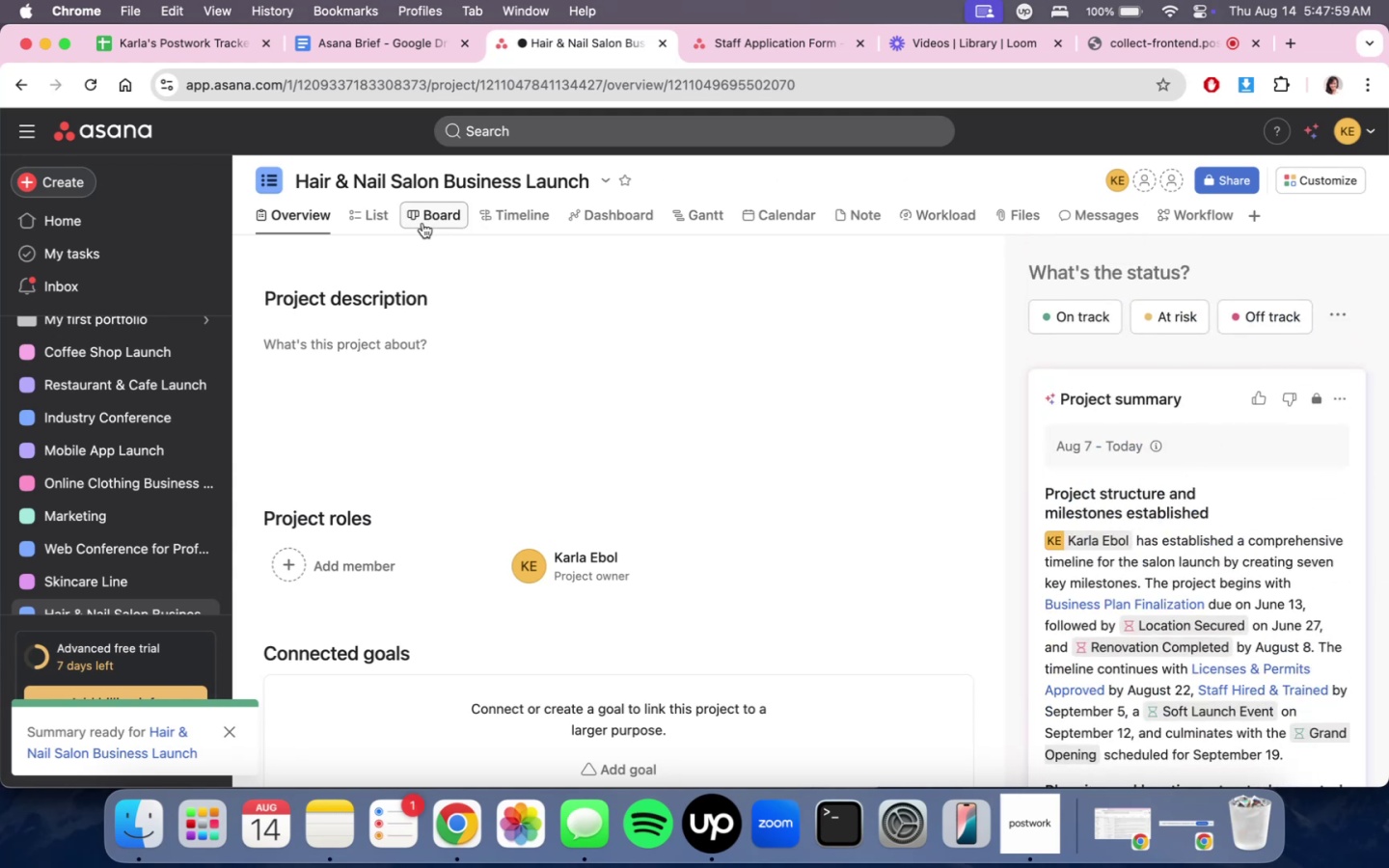 
double_click([363, 222])
 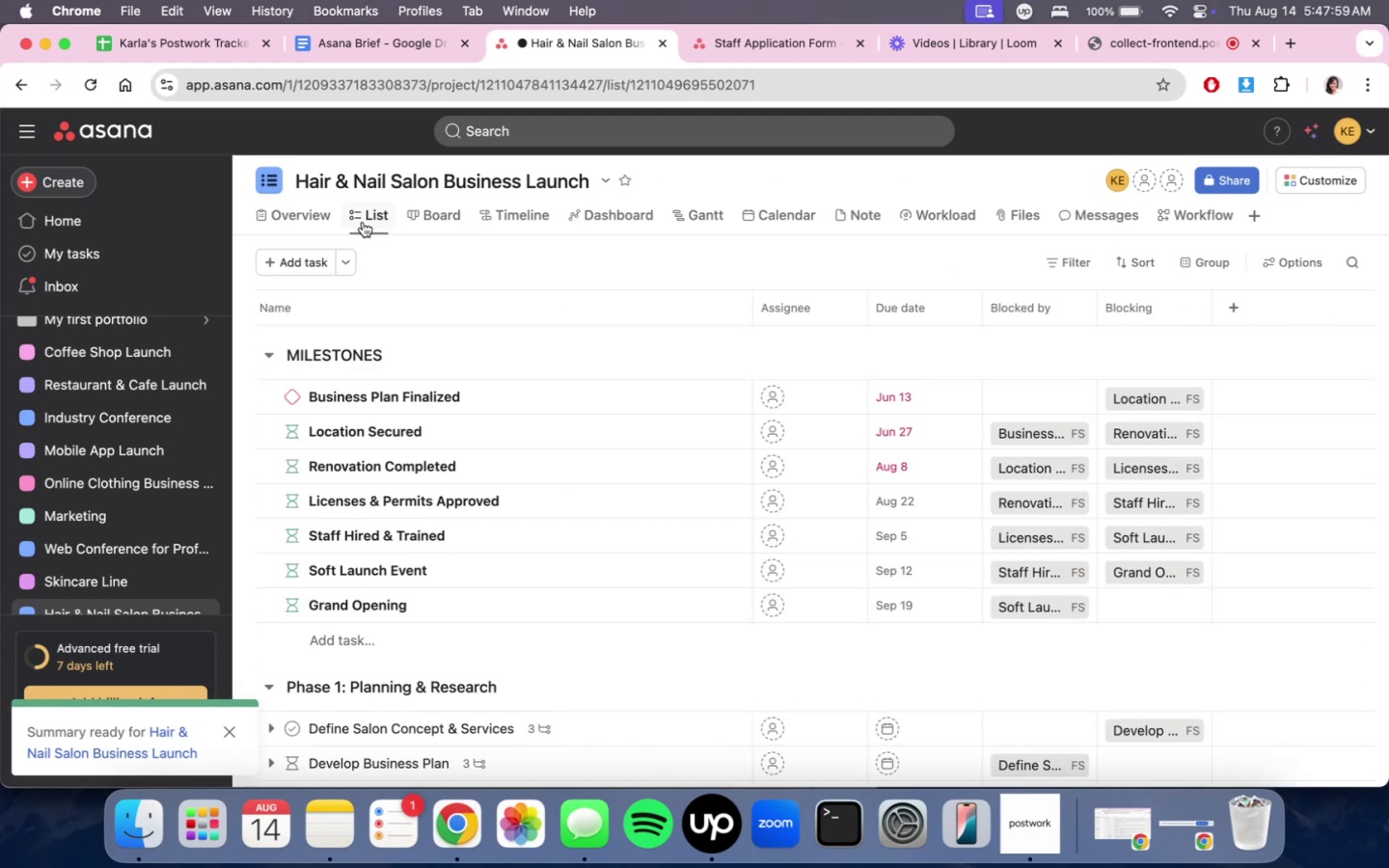 
scroll: coordinate [708, 506], scroll_direction: down, amount: 20.0
 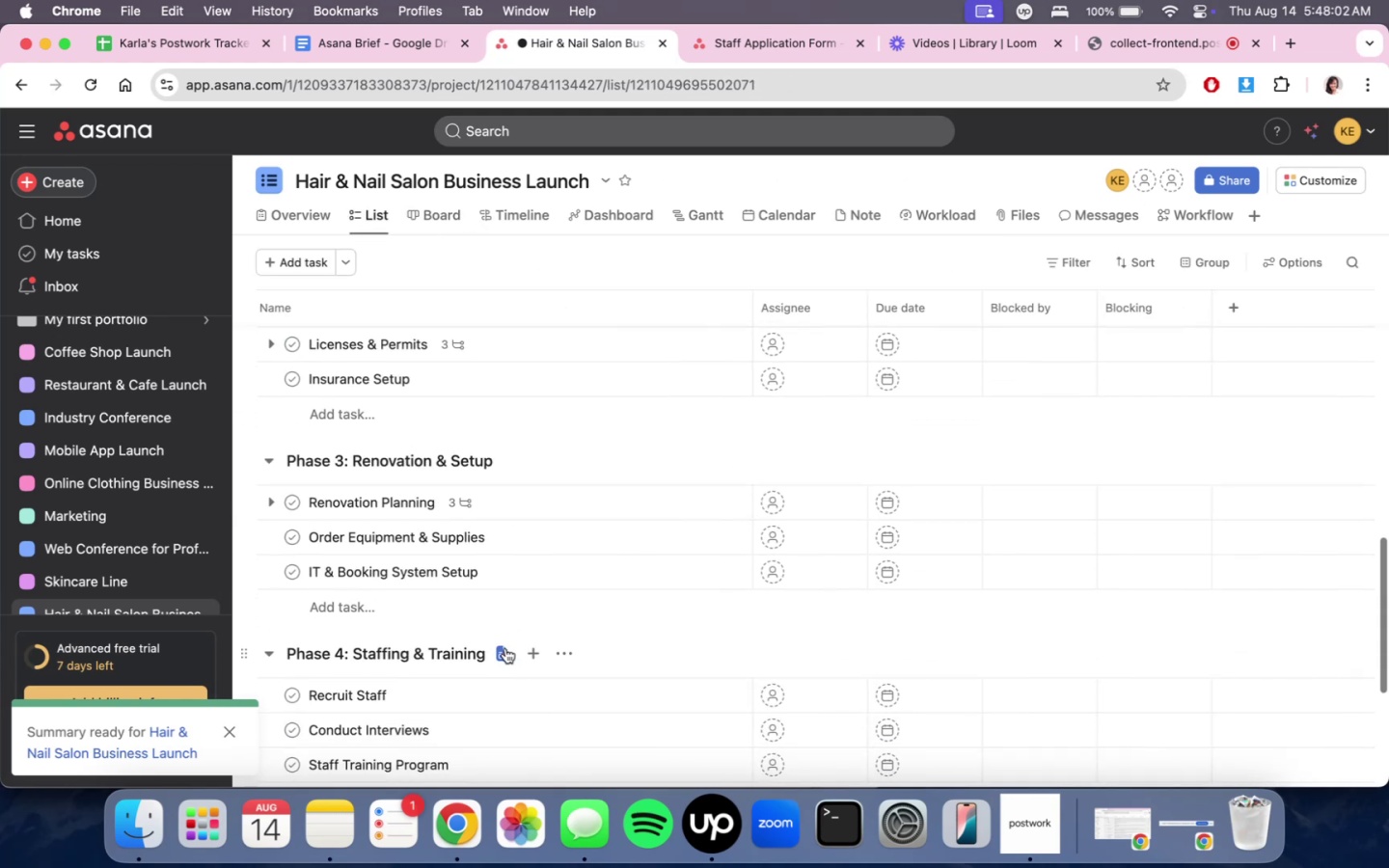 
left_click([503, 649])
 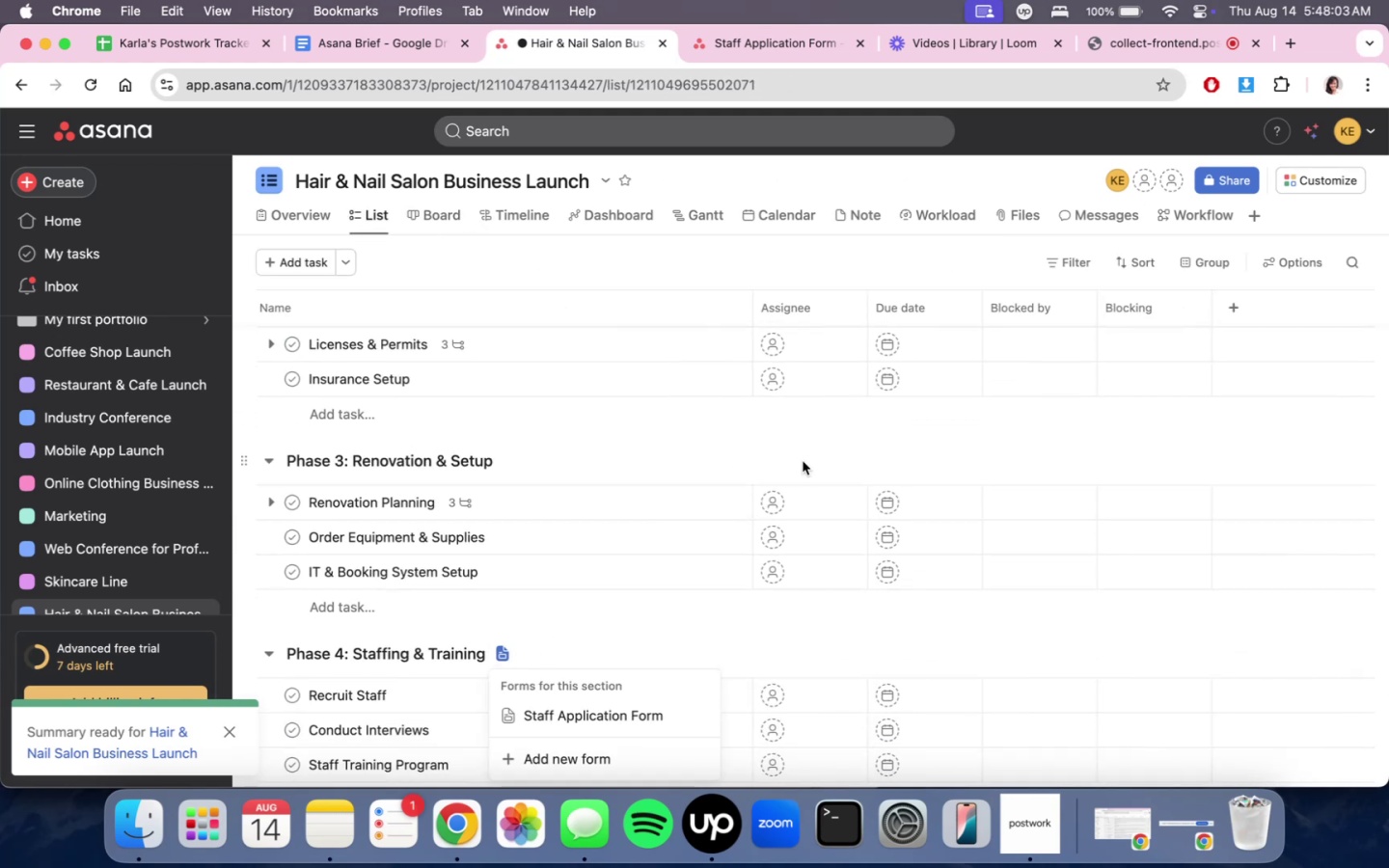 
scroll: coordinate [710, 572], scroll_direction: down, amount: 7.0
 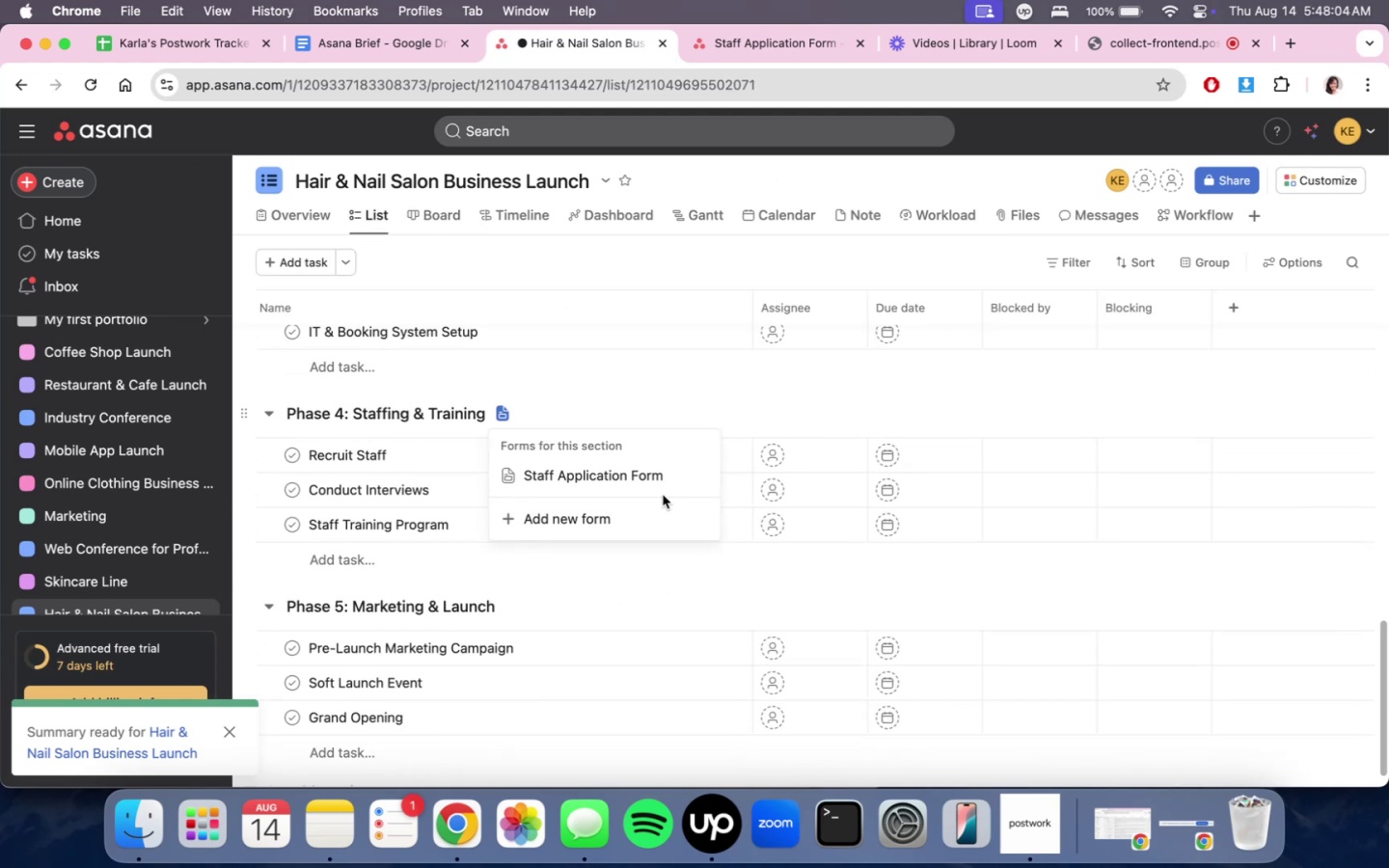 
double_click([662, 489])
 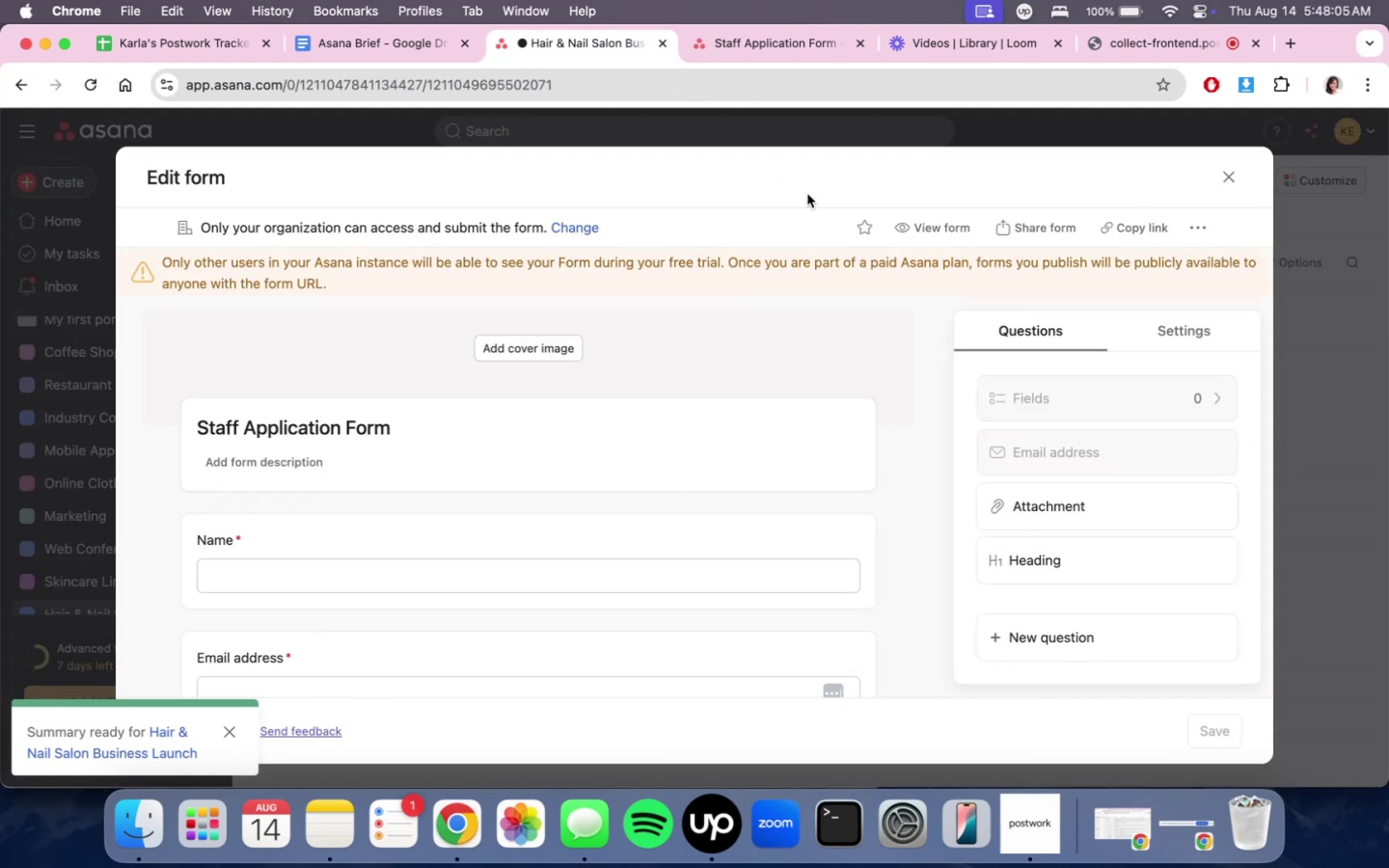 
scroll: coordinate [788, 339], scroll_direction: down, amount: 13.0
 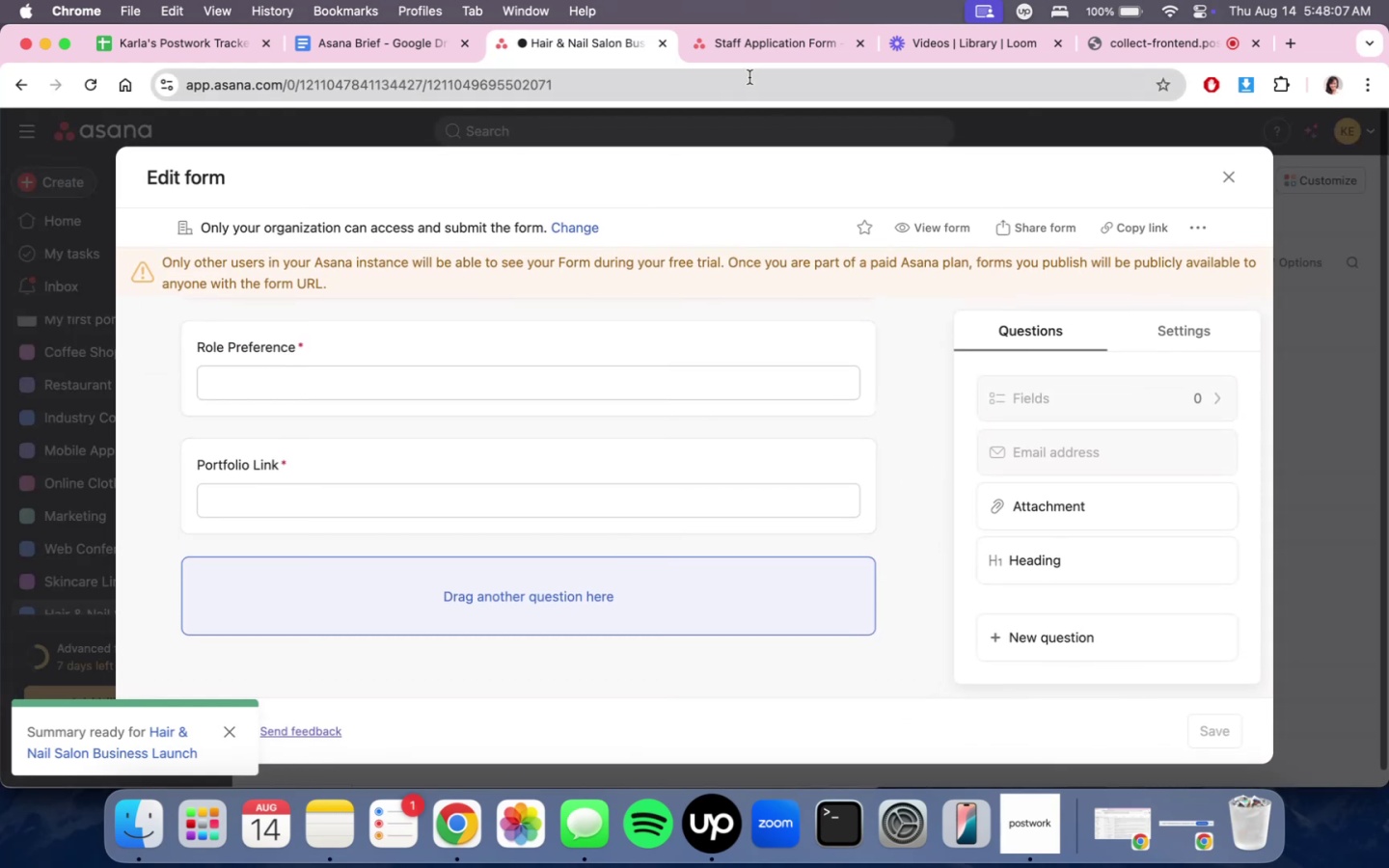 
left_click([746, 52])
 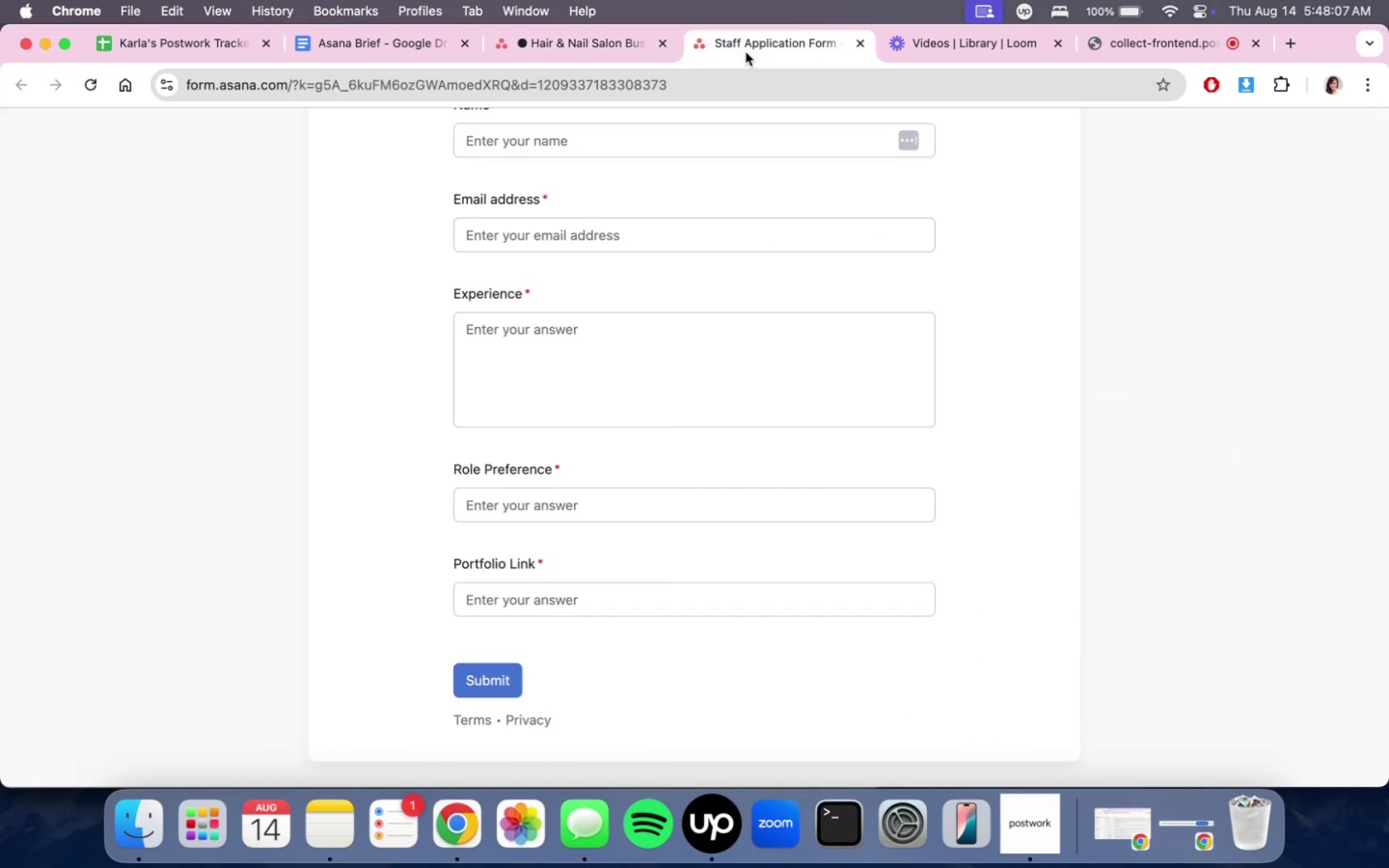 
scroll: coordinate [789, 525], scroll_direction: down, amount: 4.0
 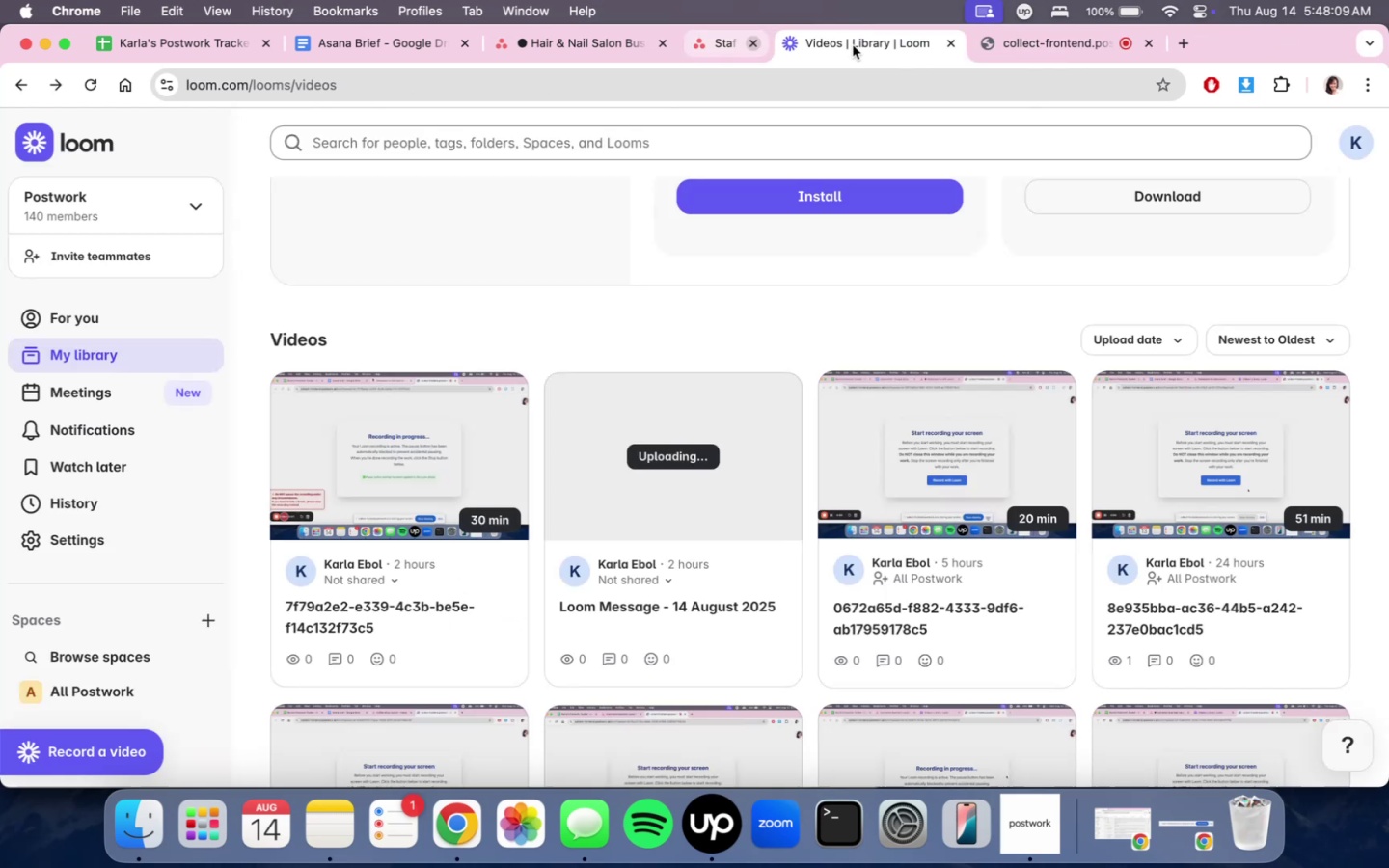 
double_click([604, 56])
 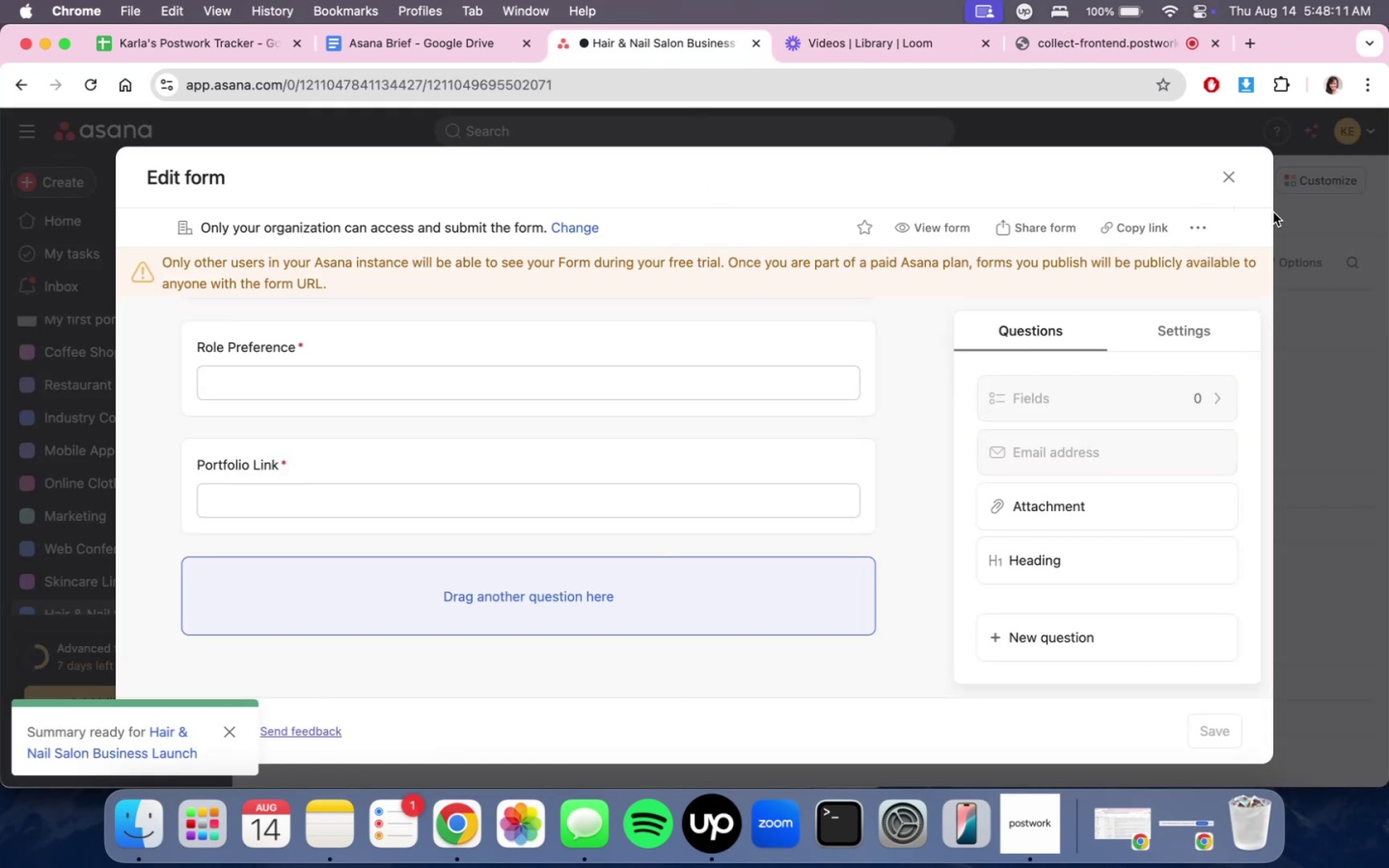 
scroll: coordinate [779, 359], scroll_direction: up, amount: 7.0
 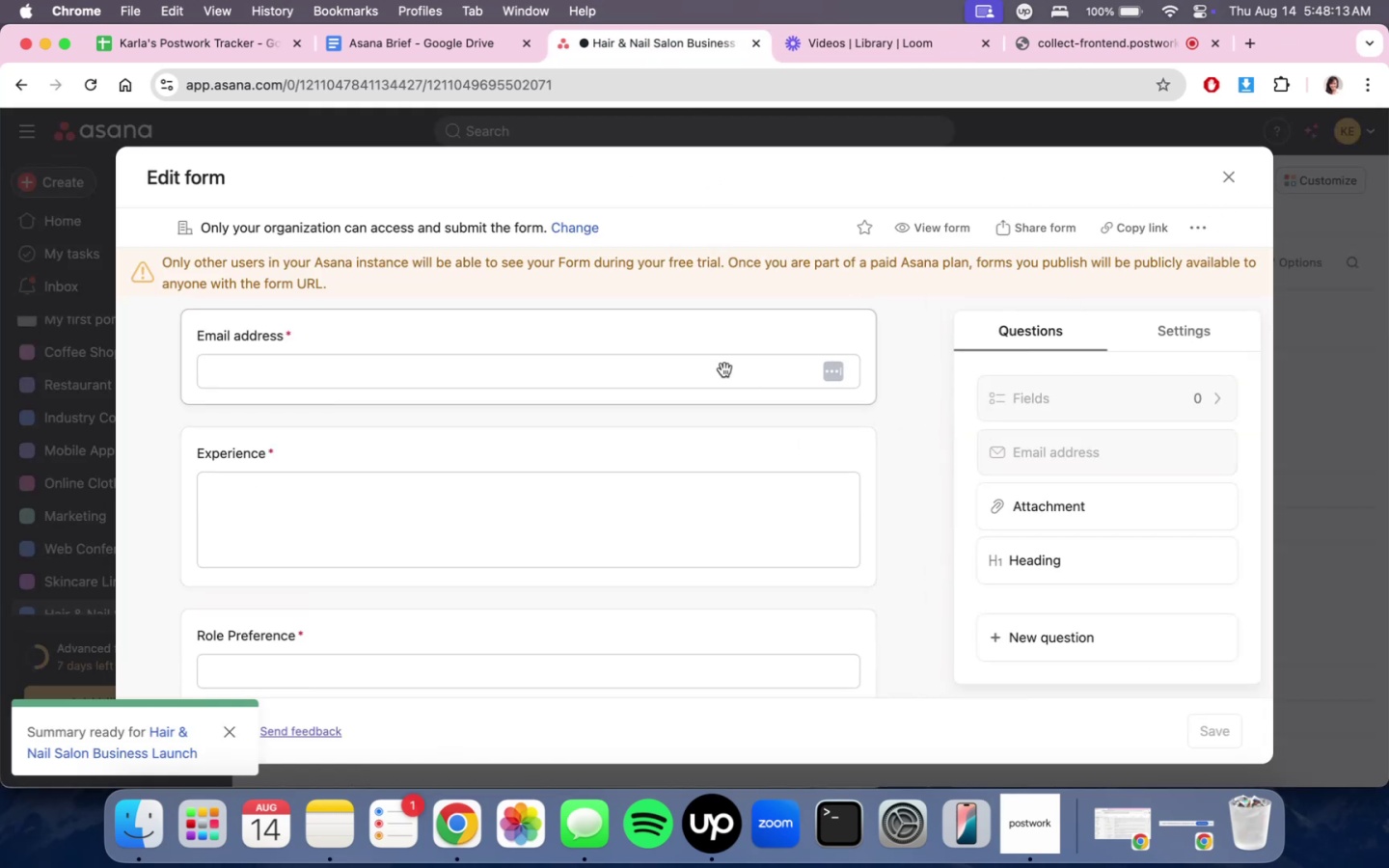 
scroll: coordinate [313, 394], scroll_direction: down, amount: 3.0
 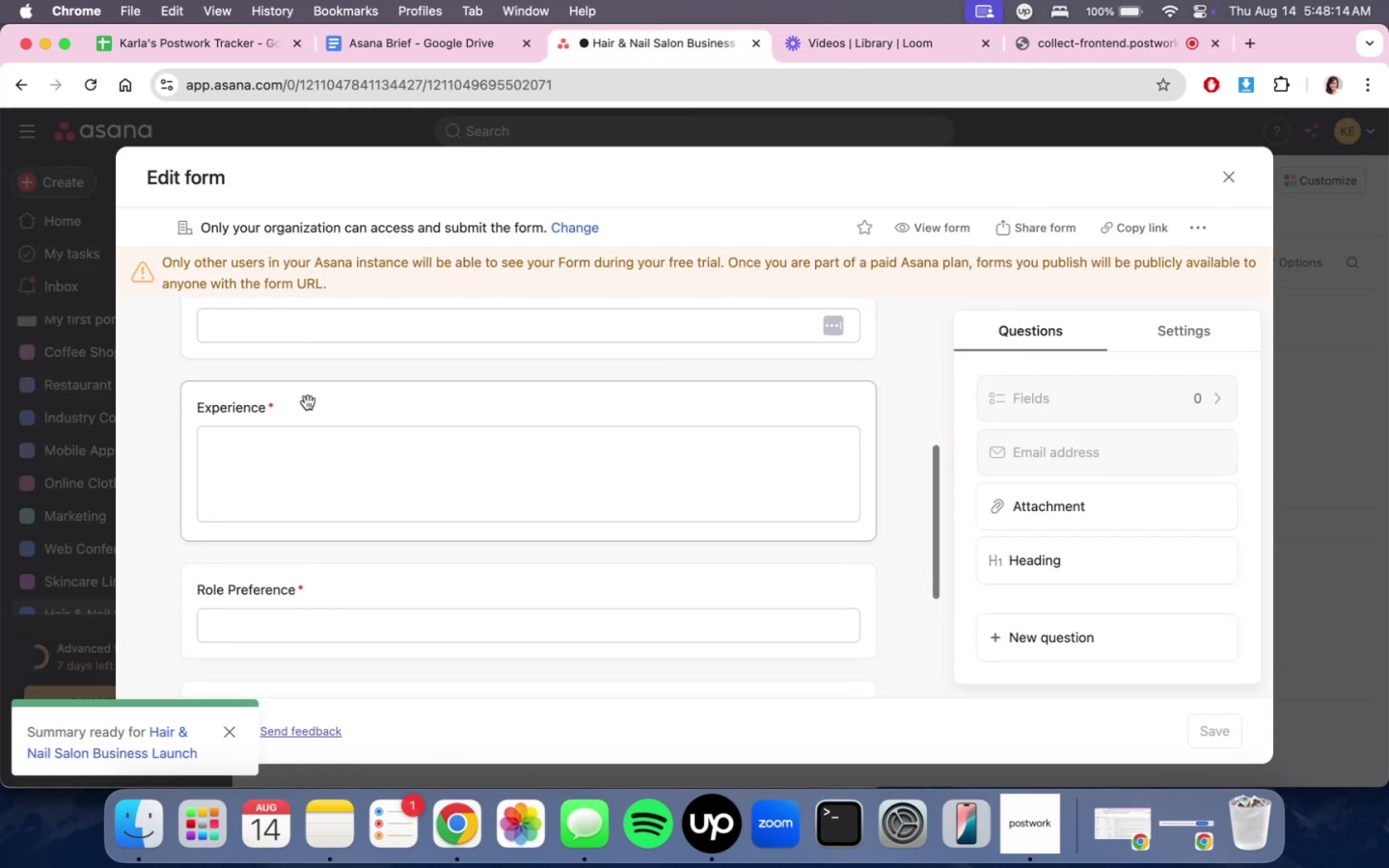 
scroll: coordinate [307, 469], scroll_direction: up, amount: 10.0
 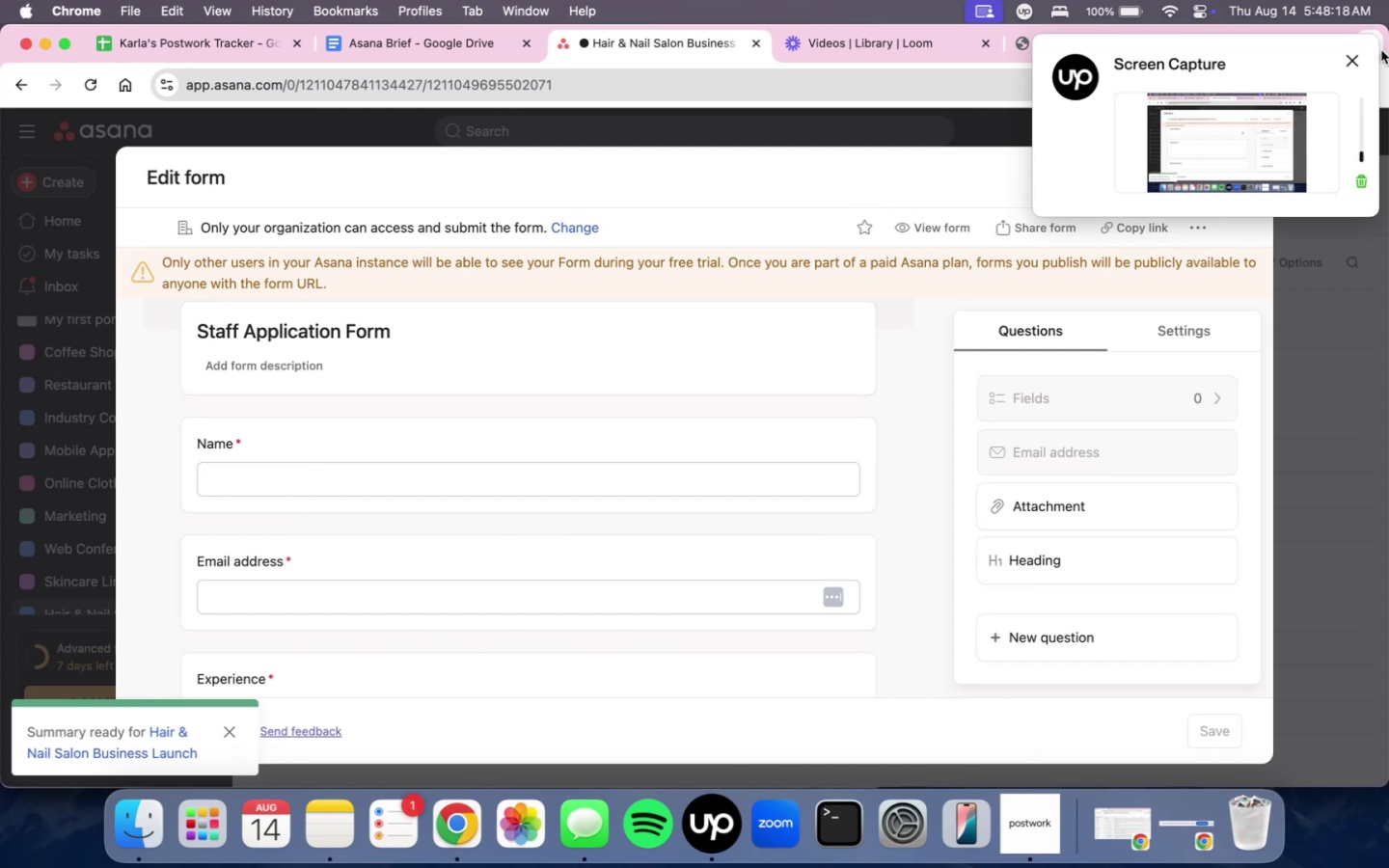 
left_click([1306, 65])
 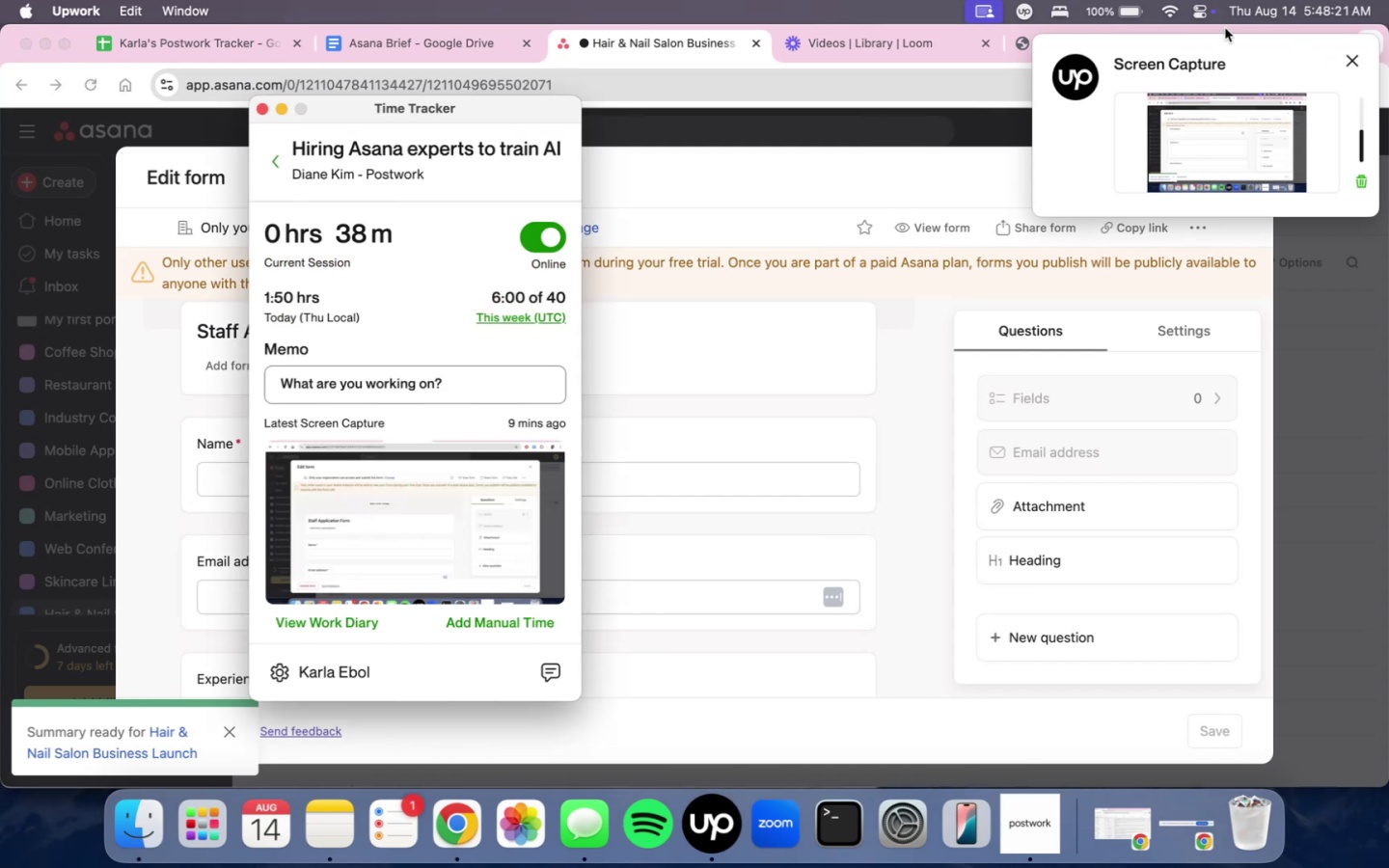 
left_click([1354, 56])
 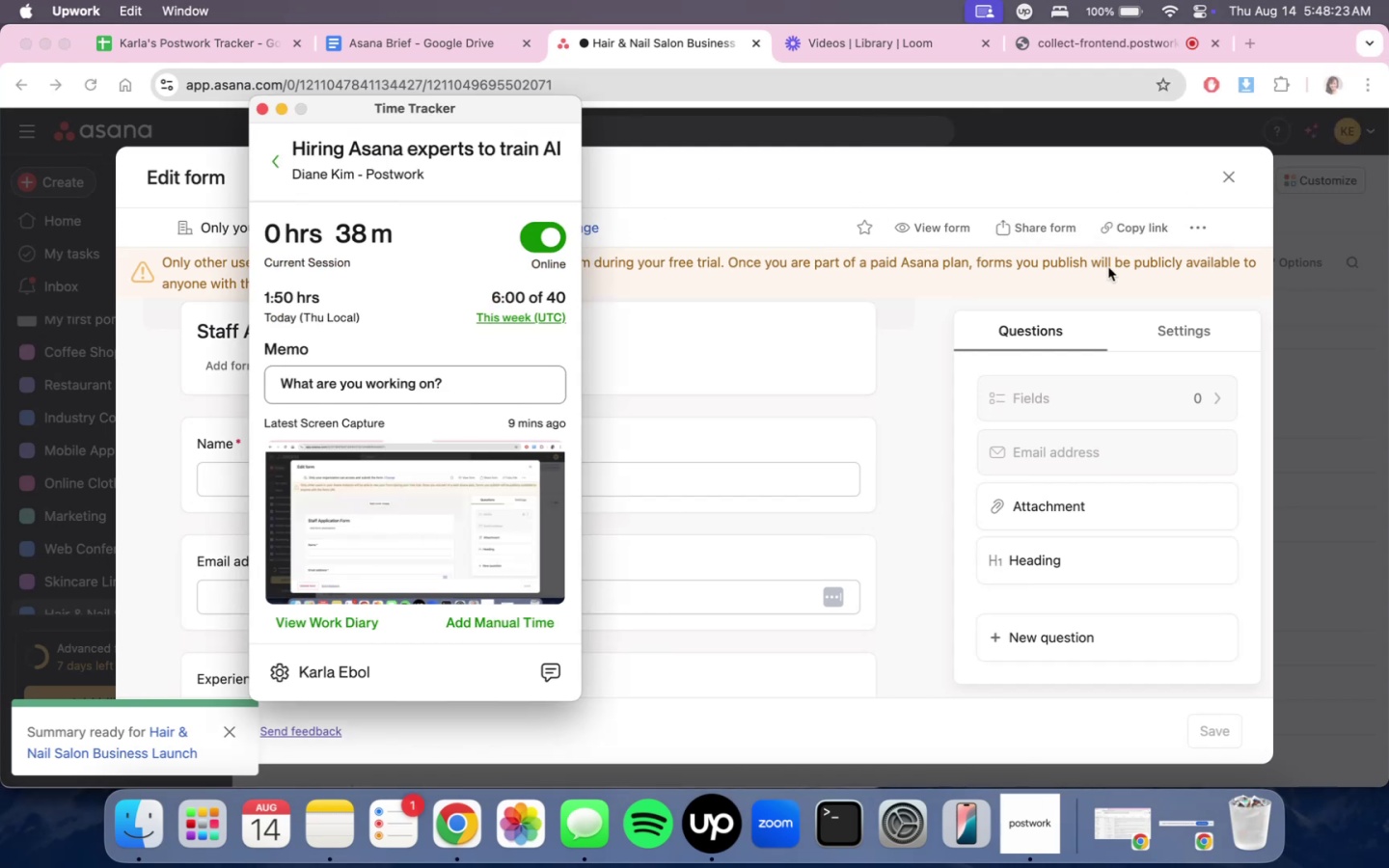 
left_click([924, 241])
 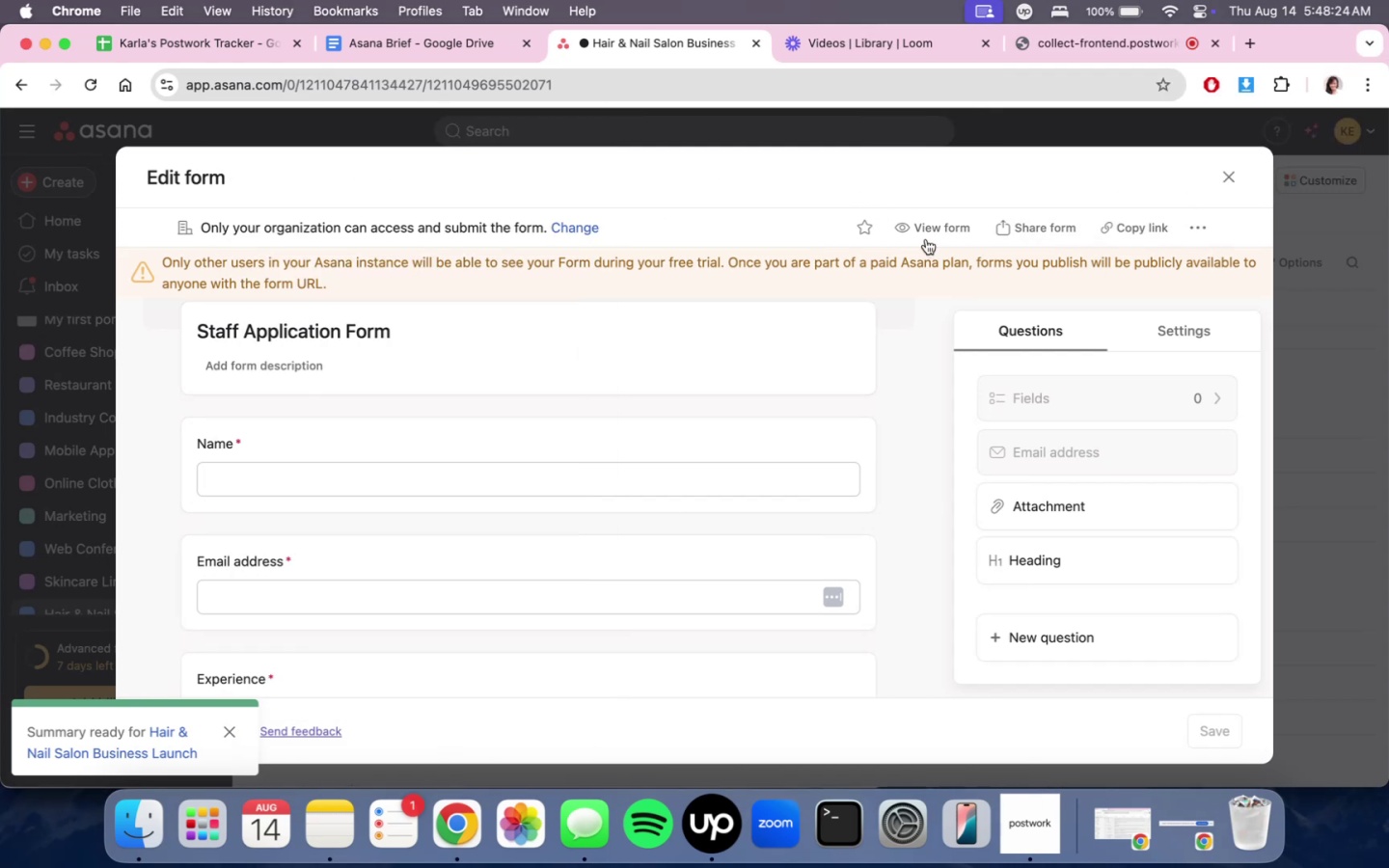 
scroll: coordinate [754, 451], scroll_direction: up, amount: 1.0
 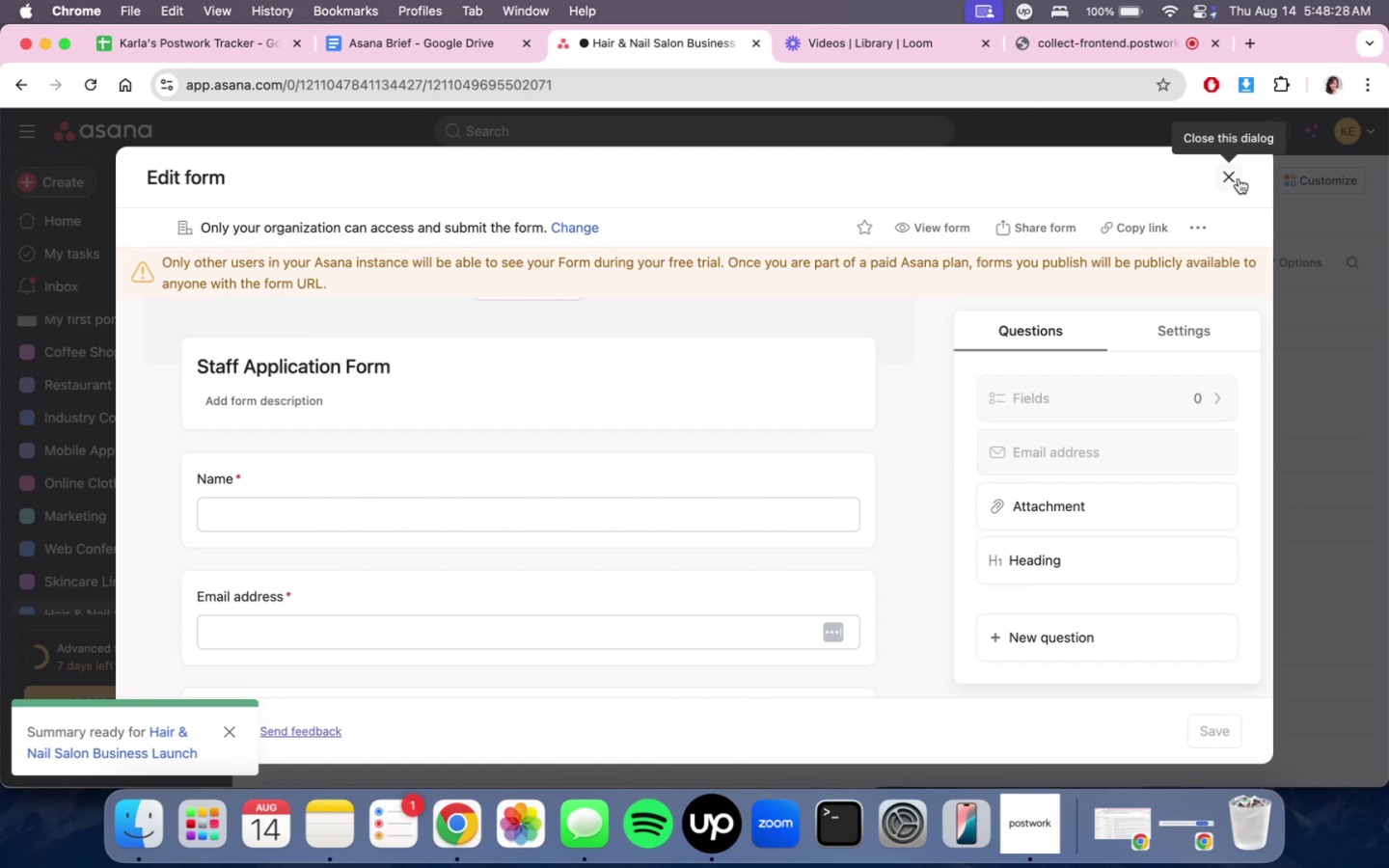 
left_click([1239, 178])
 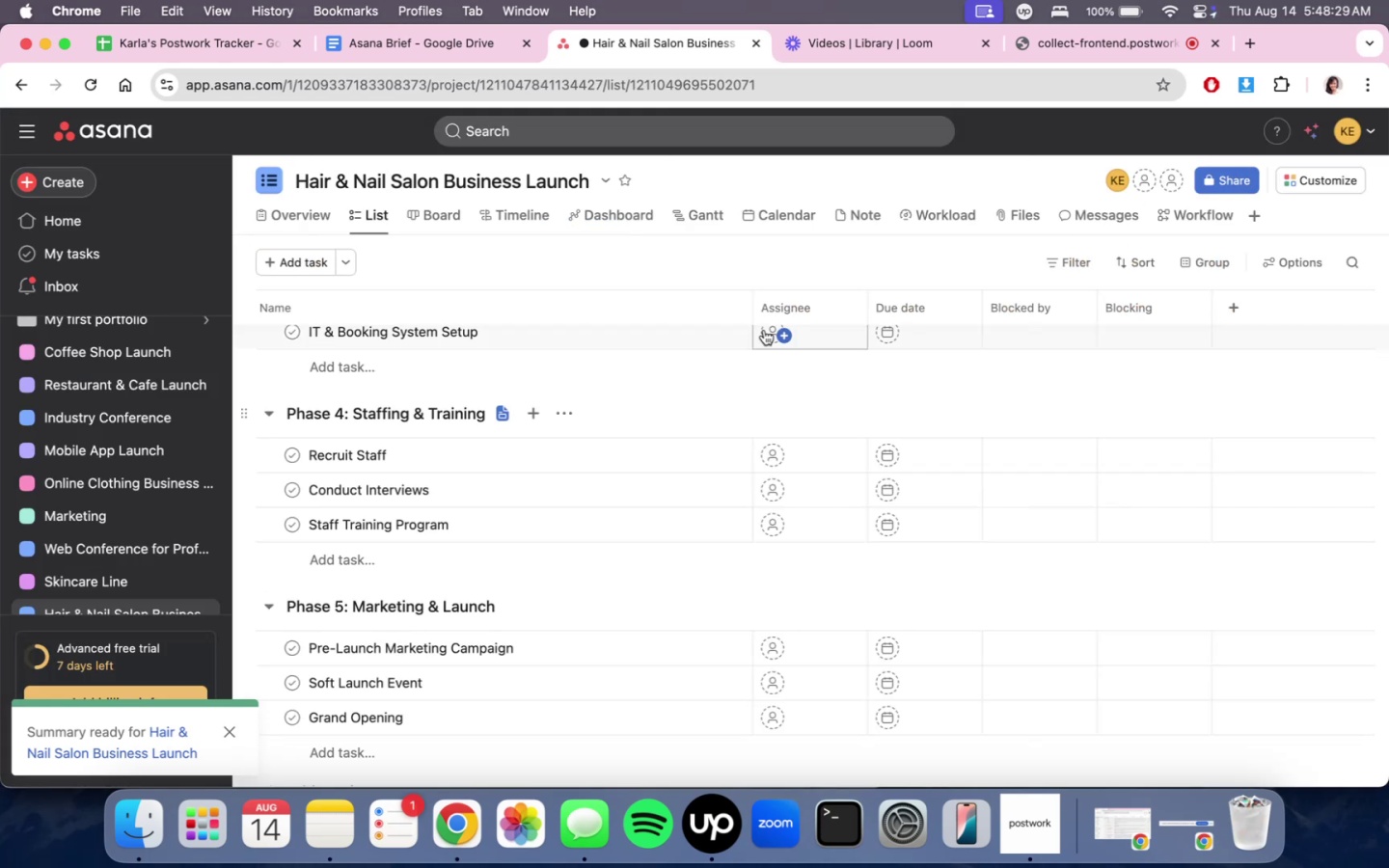 
scroll: coordinate [805, 480], scroll_direction: down, amount: 20.0
 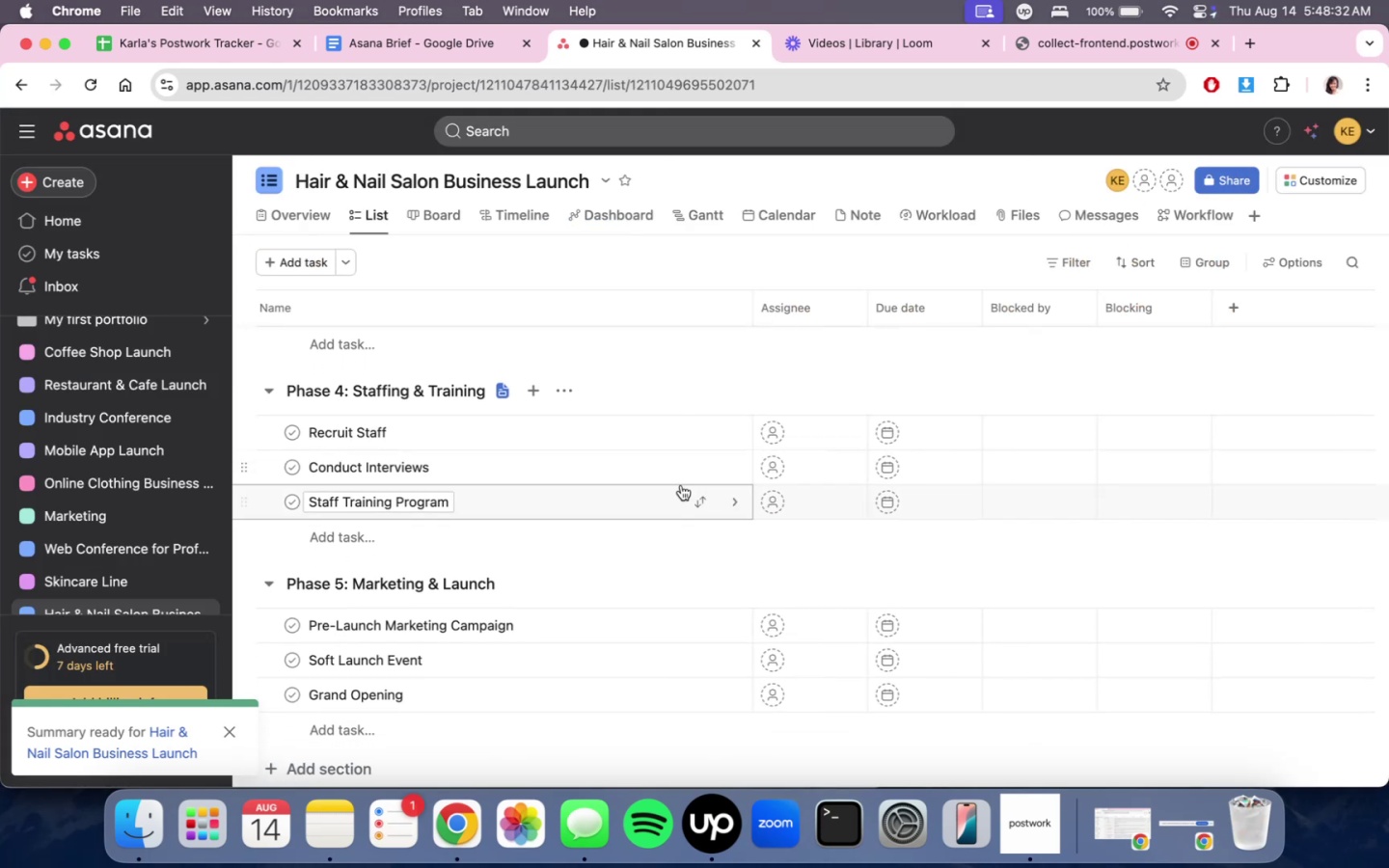 
scroll: coordinate [652, 488], scroll_direction: up, amount: 16.0
 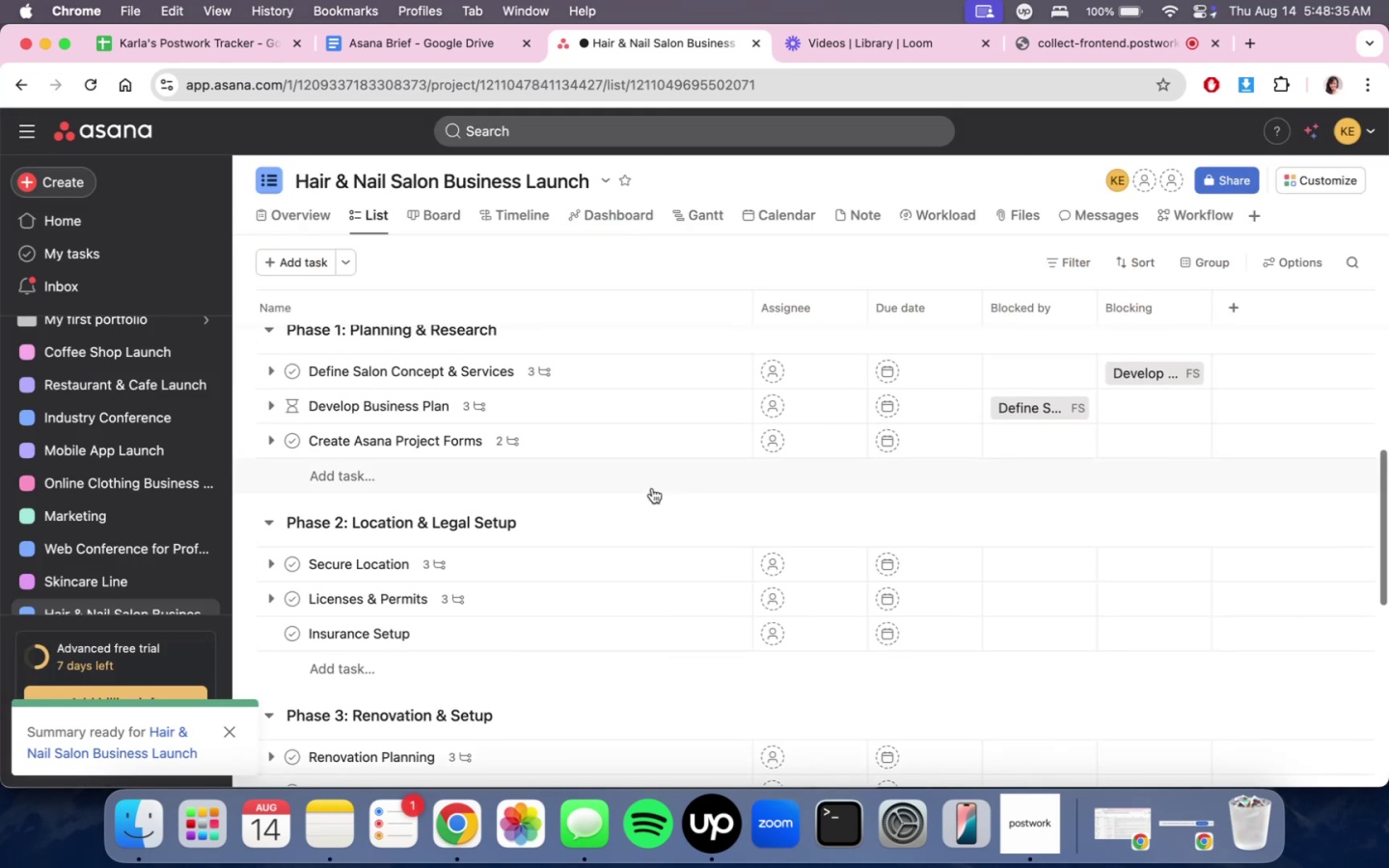 
scroll: coordinate [670, 521], scroll_direction: down, amount: 15.0
 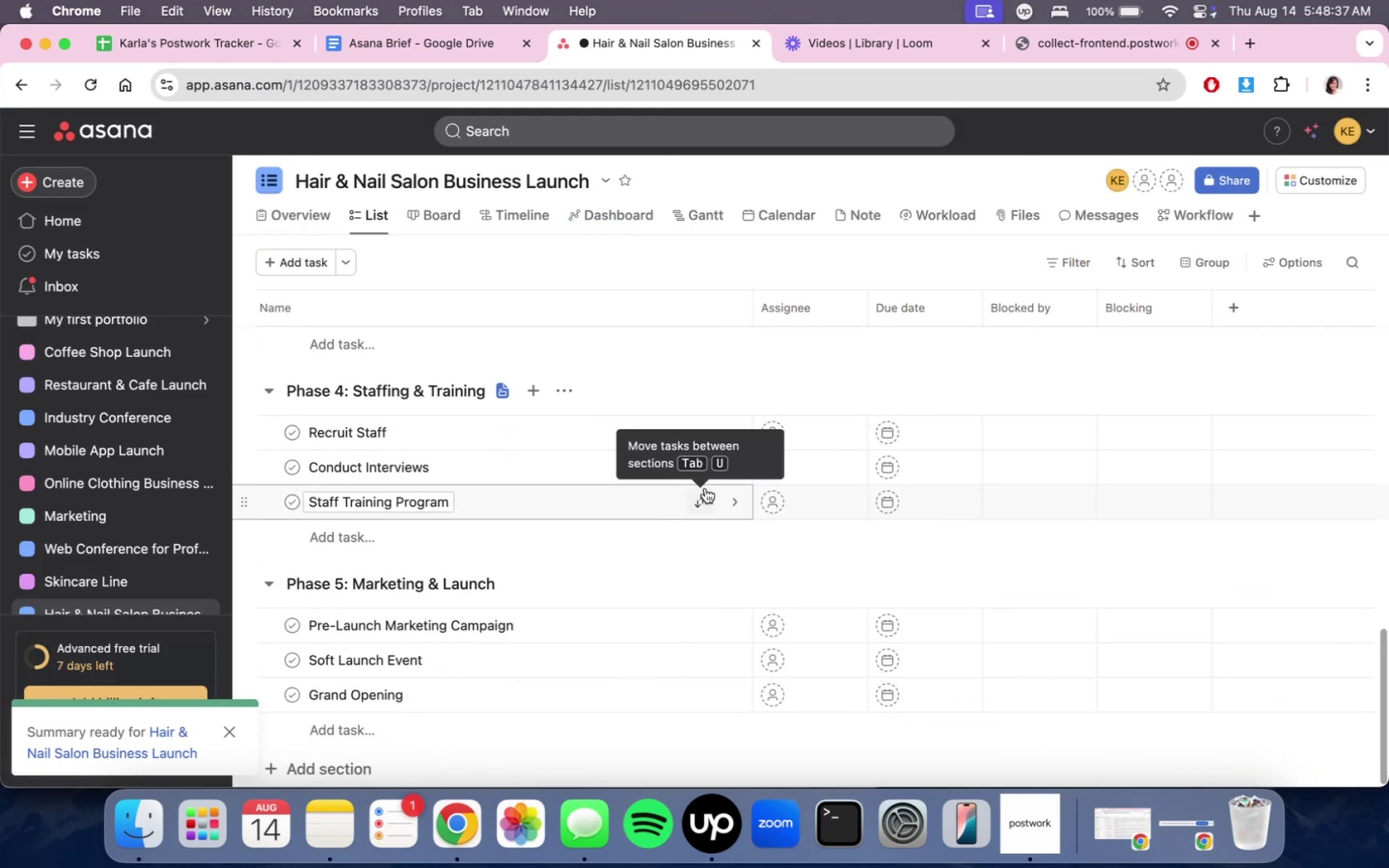 
scroll: coordinate [703, 490], scroll_direction: up, amount: 7.0
 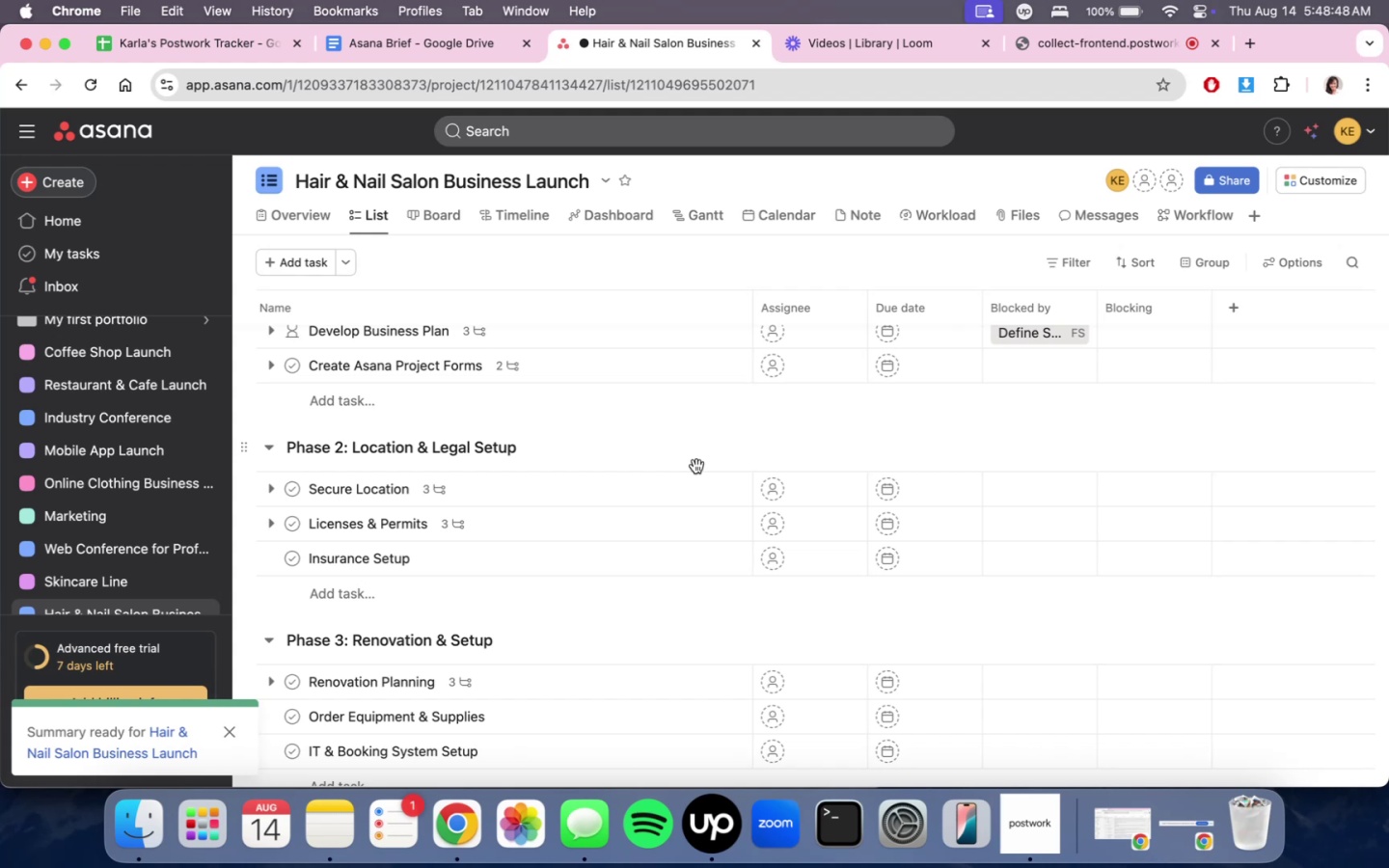 
wait(15.92)
 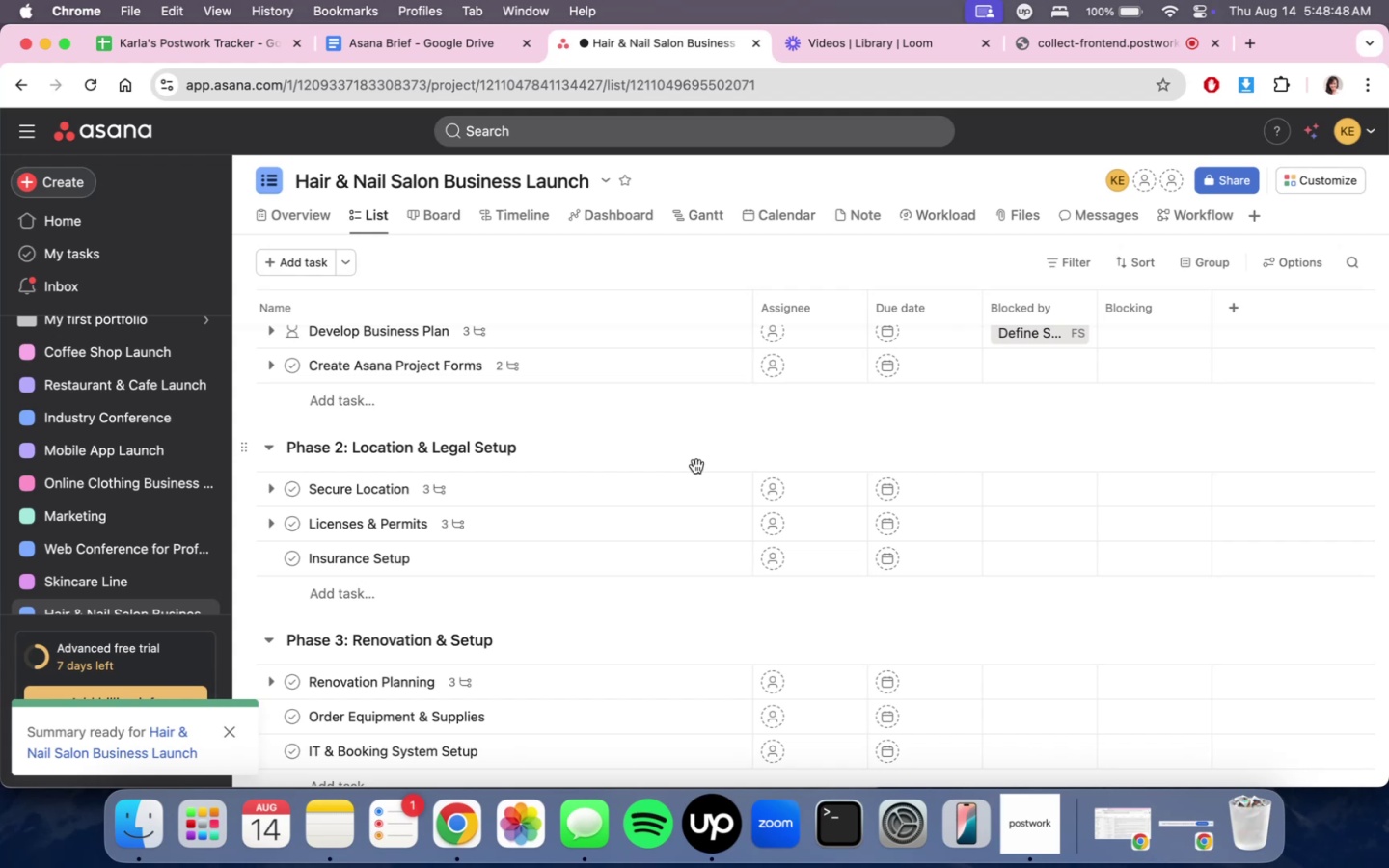 
scroll: coordinate [696, 466], scroll_direction: up, amount: 1.0
 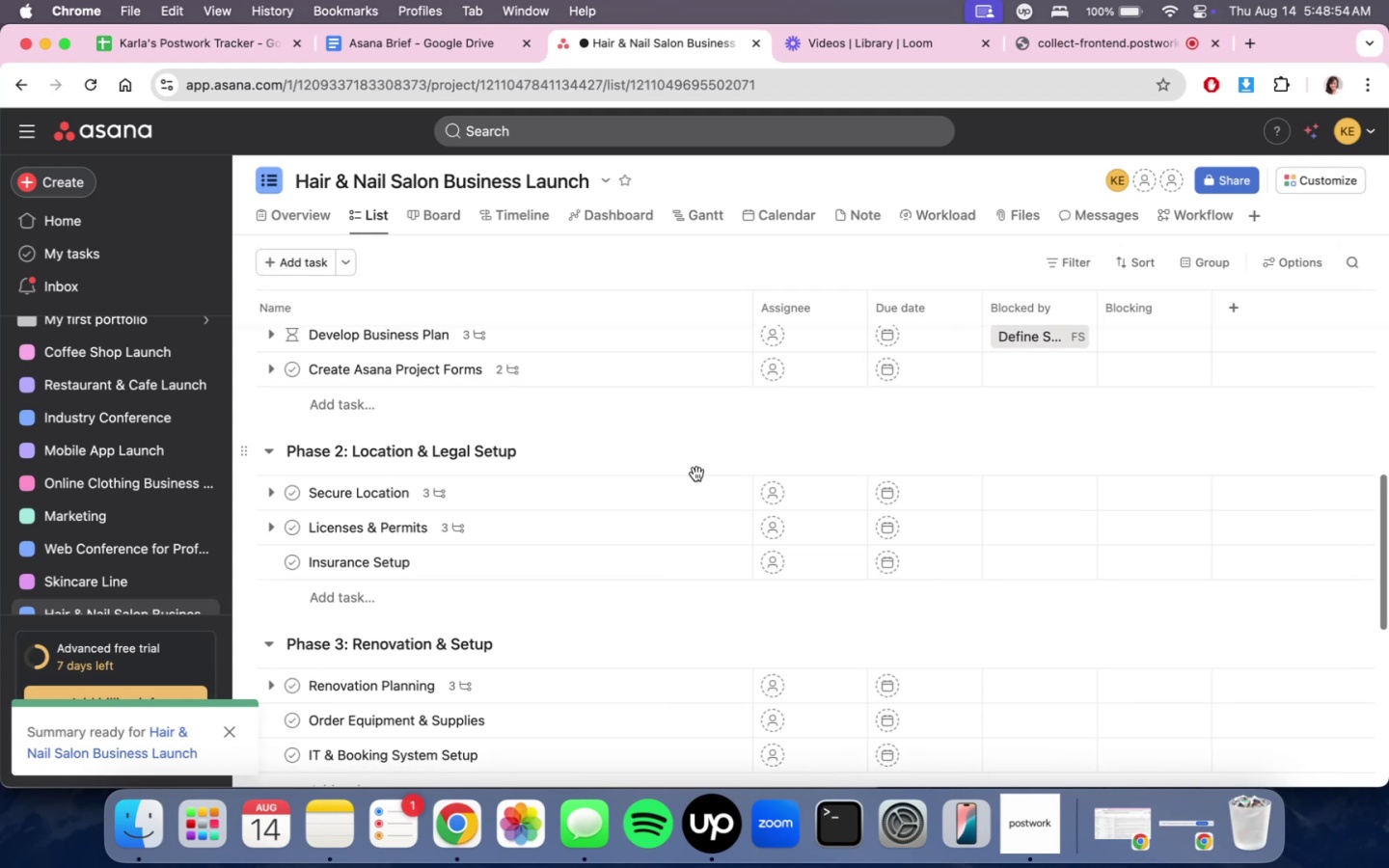 
scroll: coordinate [947, 482], scroll_direction: down, amount: 4.0
 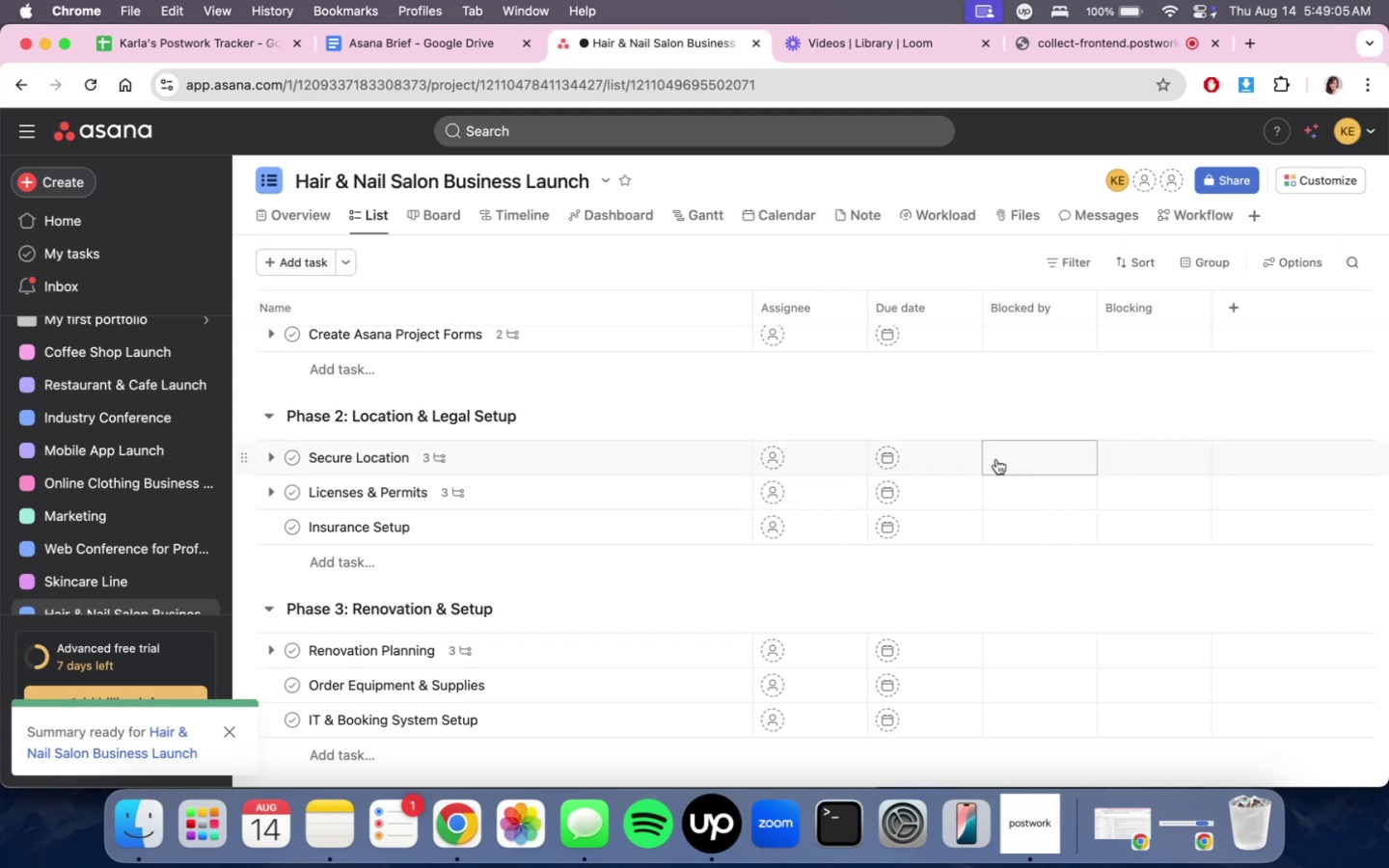 
wait(13.23)
 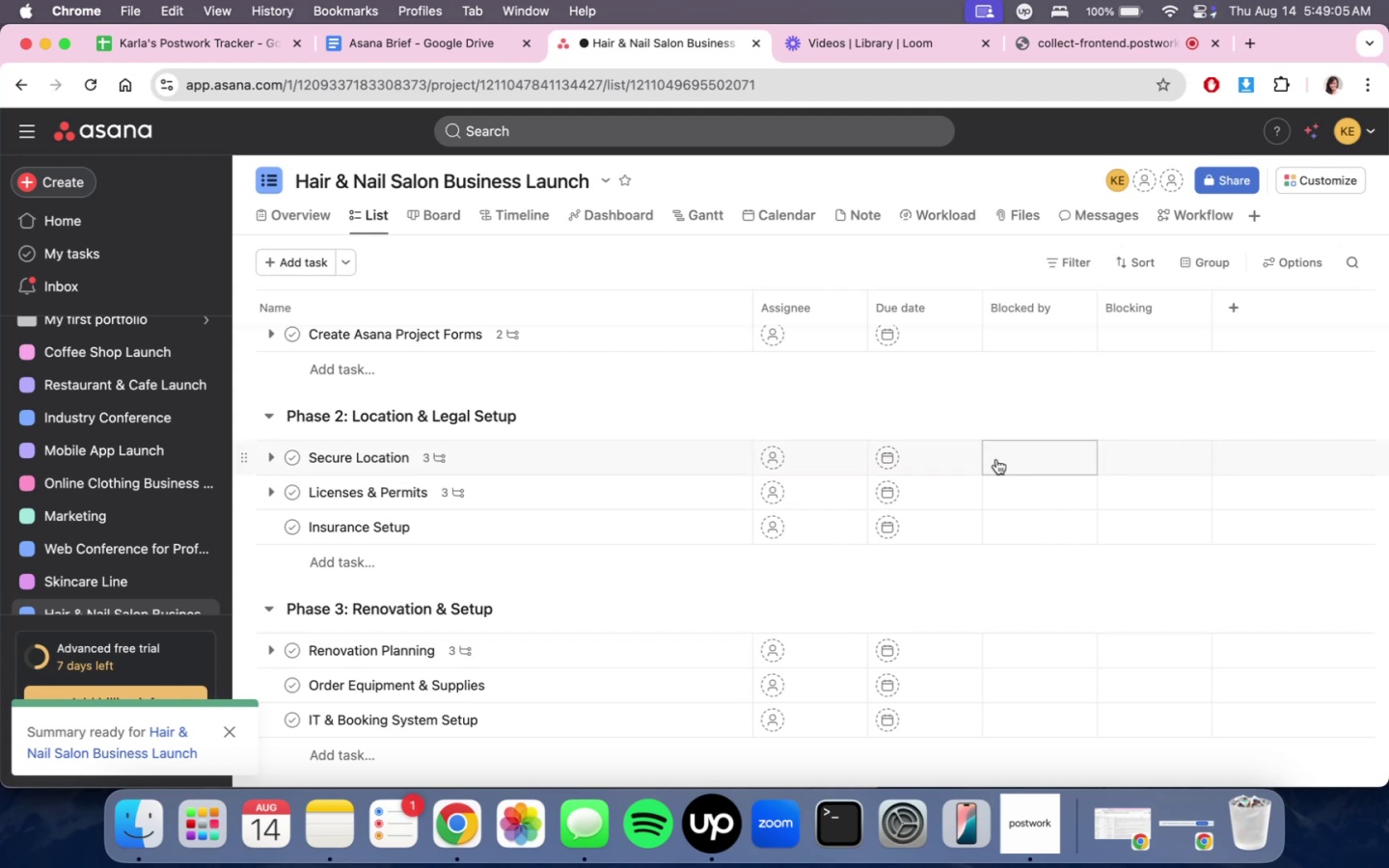 
scroll: coordinate [687, 401], scroll_direction: up, amount: 4.0
 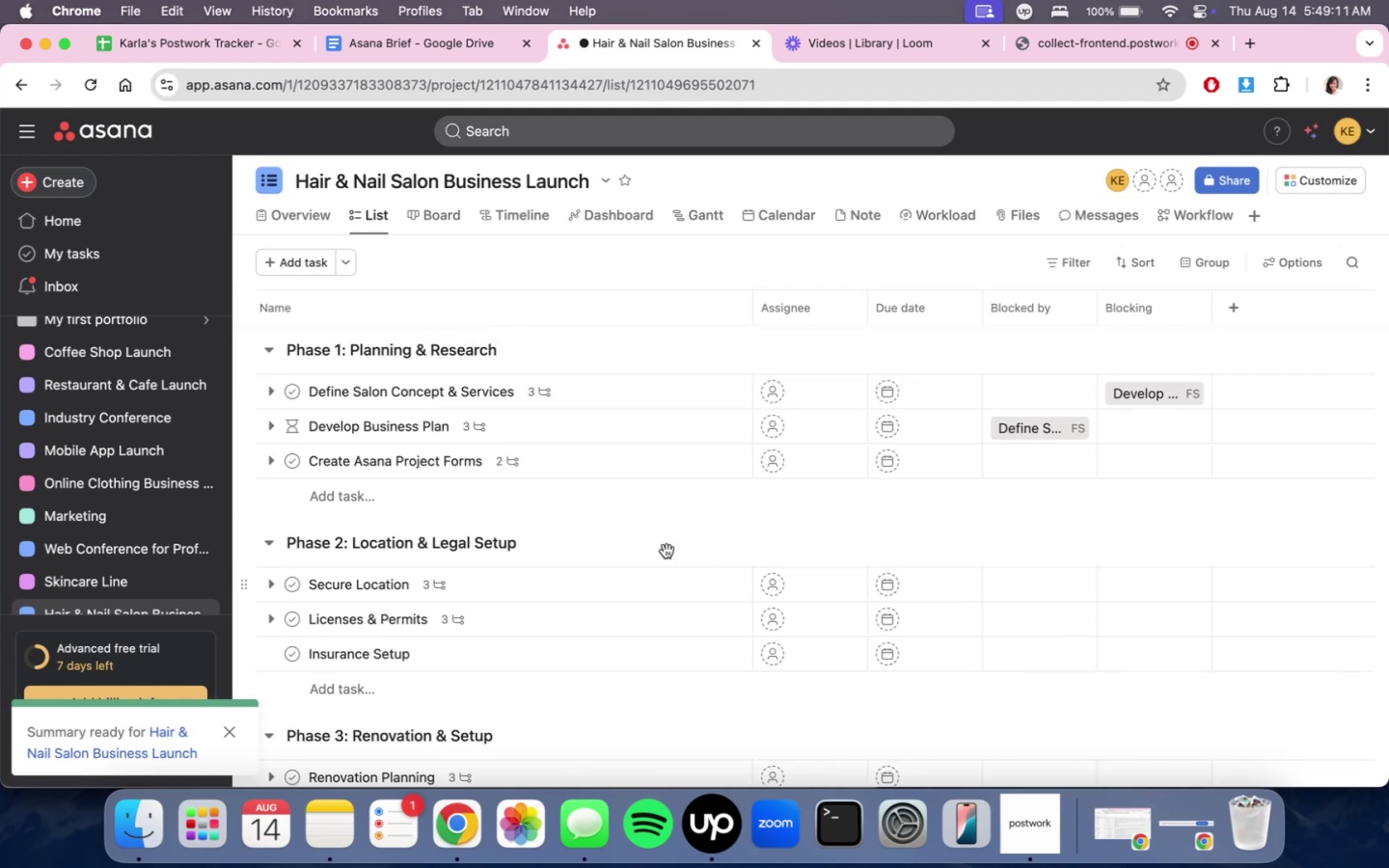 
scroll: coordinate [851, 406], scroll_direction: down, amount: 13.0
 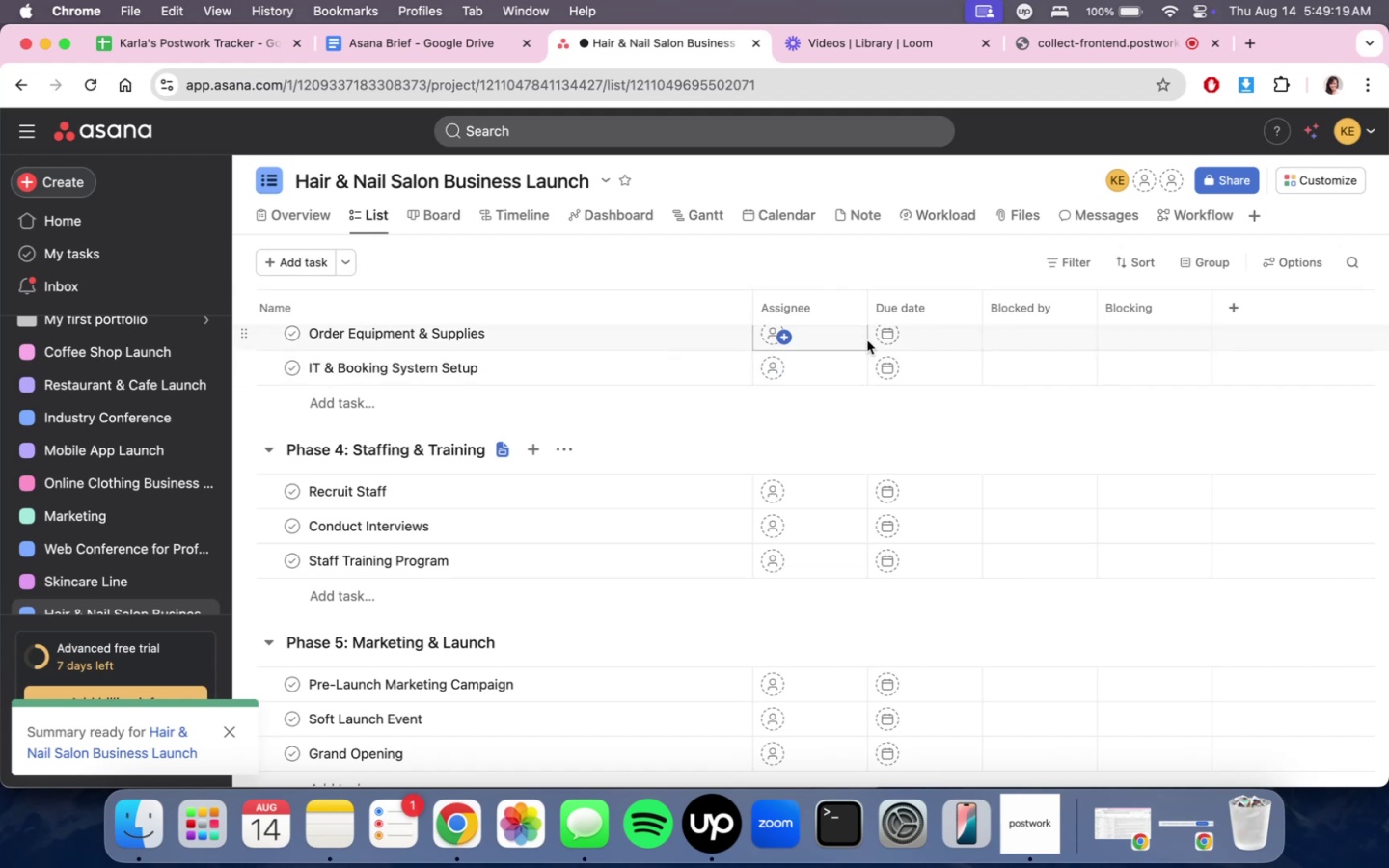 
wait(6.94)
 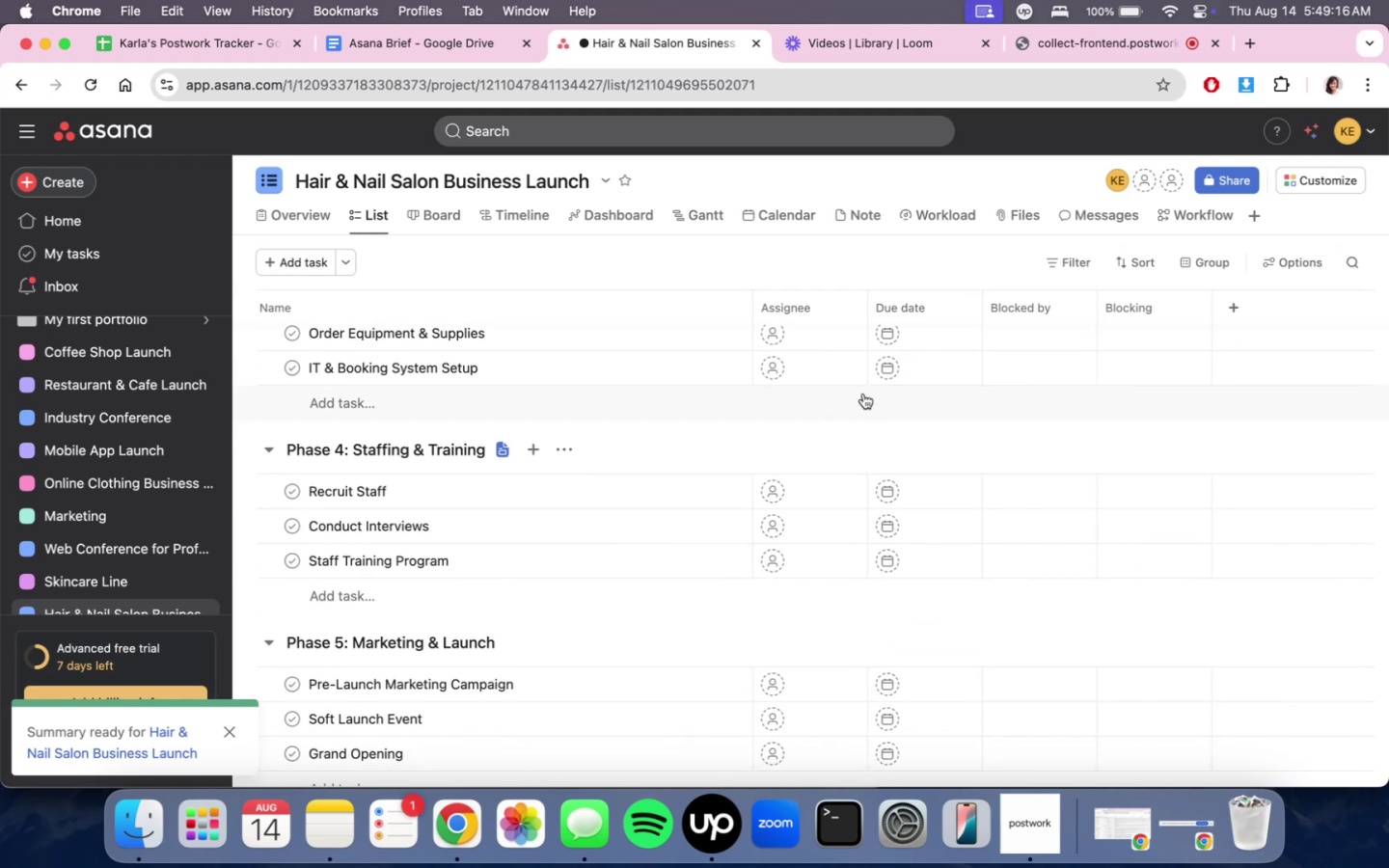 
left_click([1058, 33])
 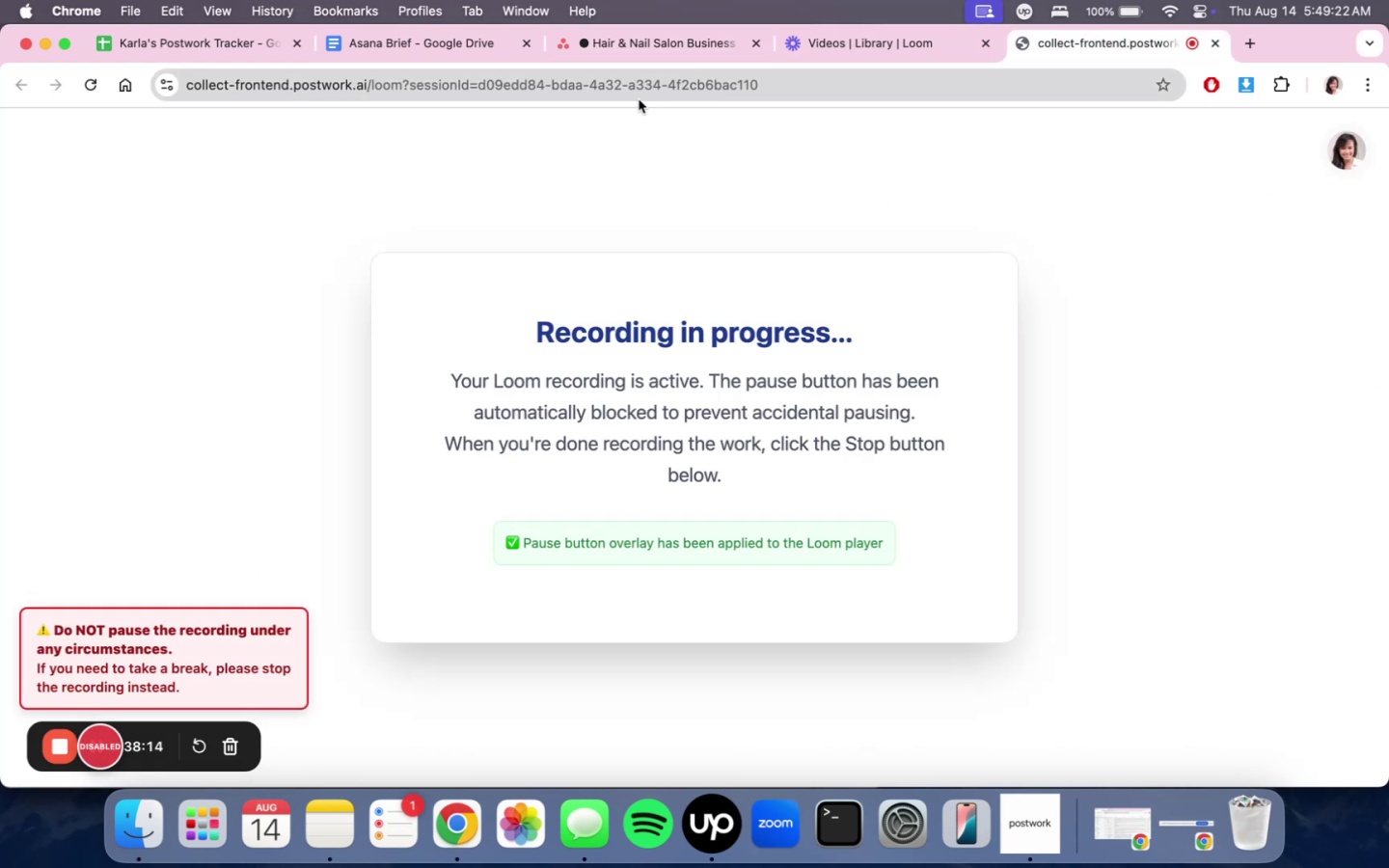 
left_click([639, 46])
 